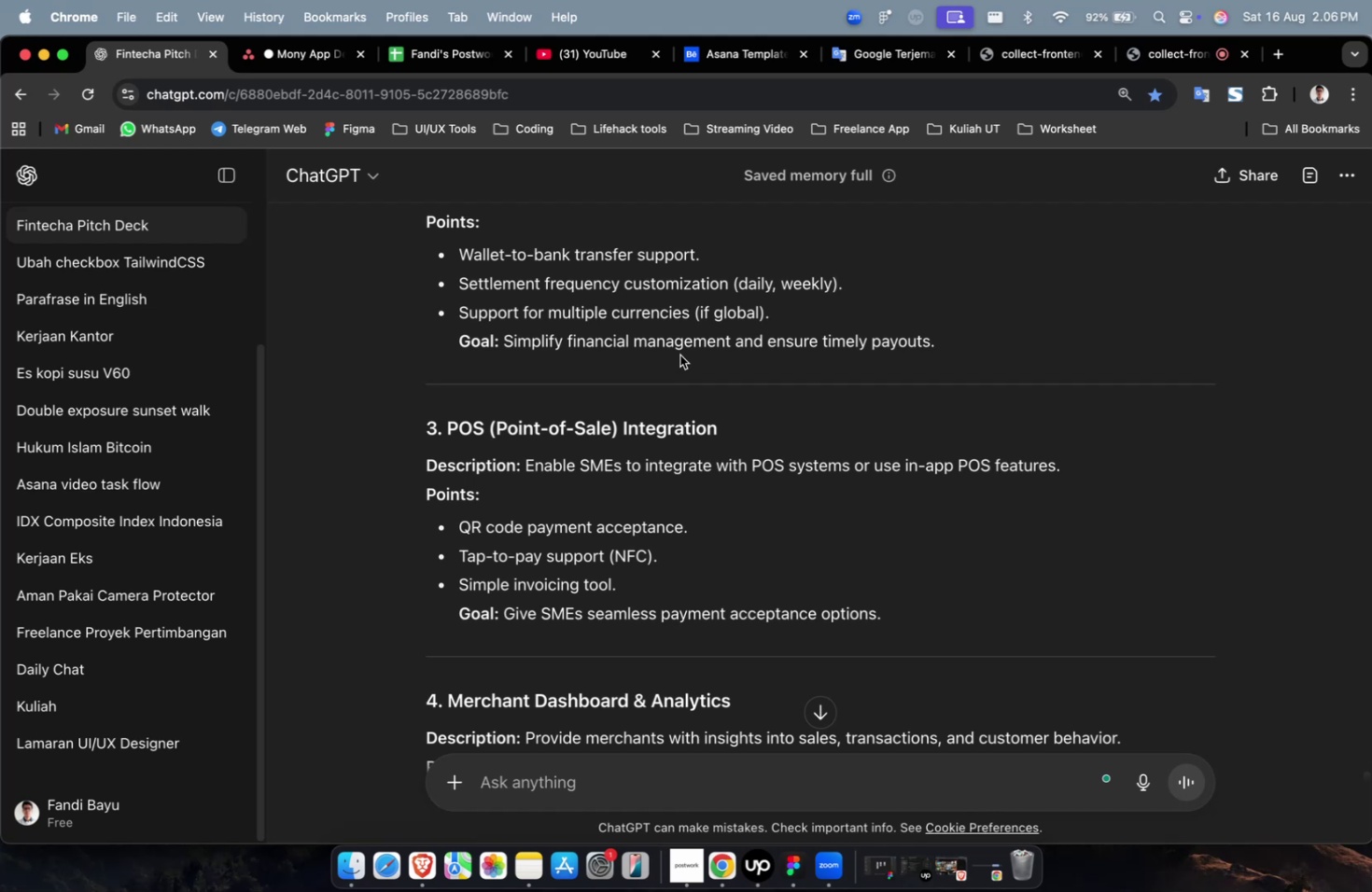 
scroll: coordinate [709, 314], scroll_direction: down, amount: 8.0
 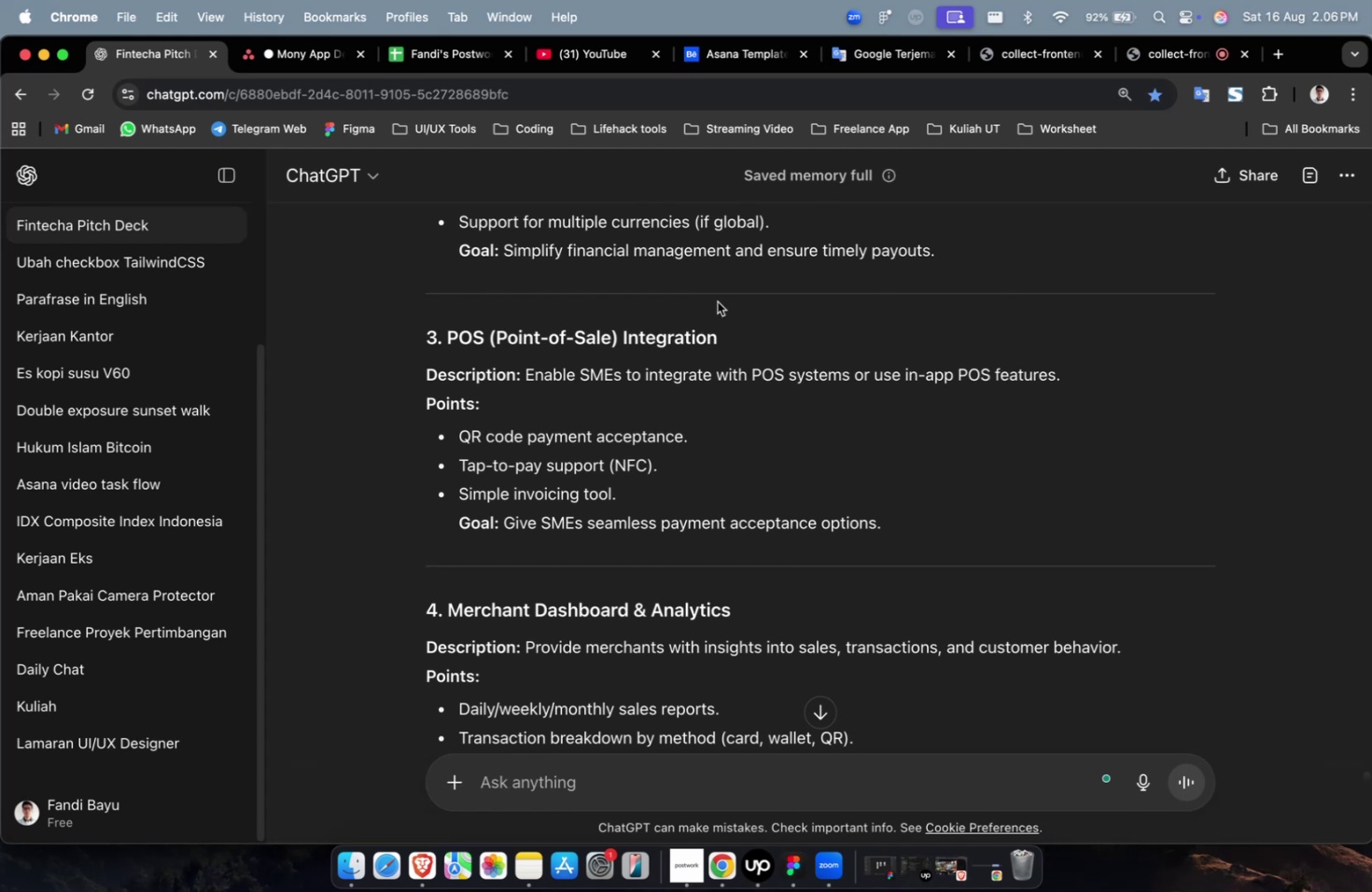 
wait(8.82)
 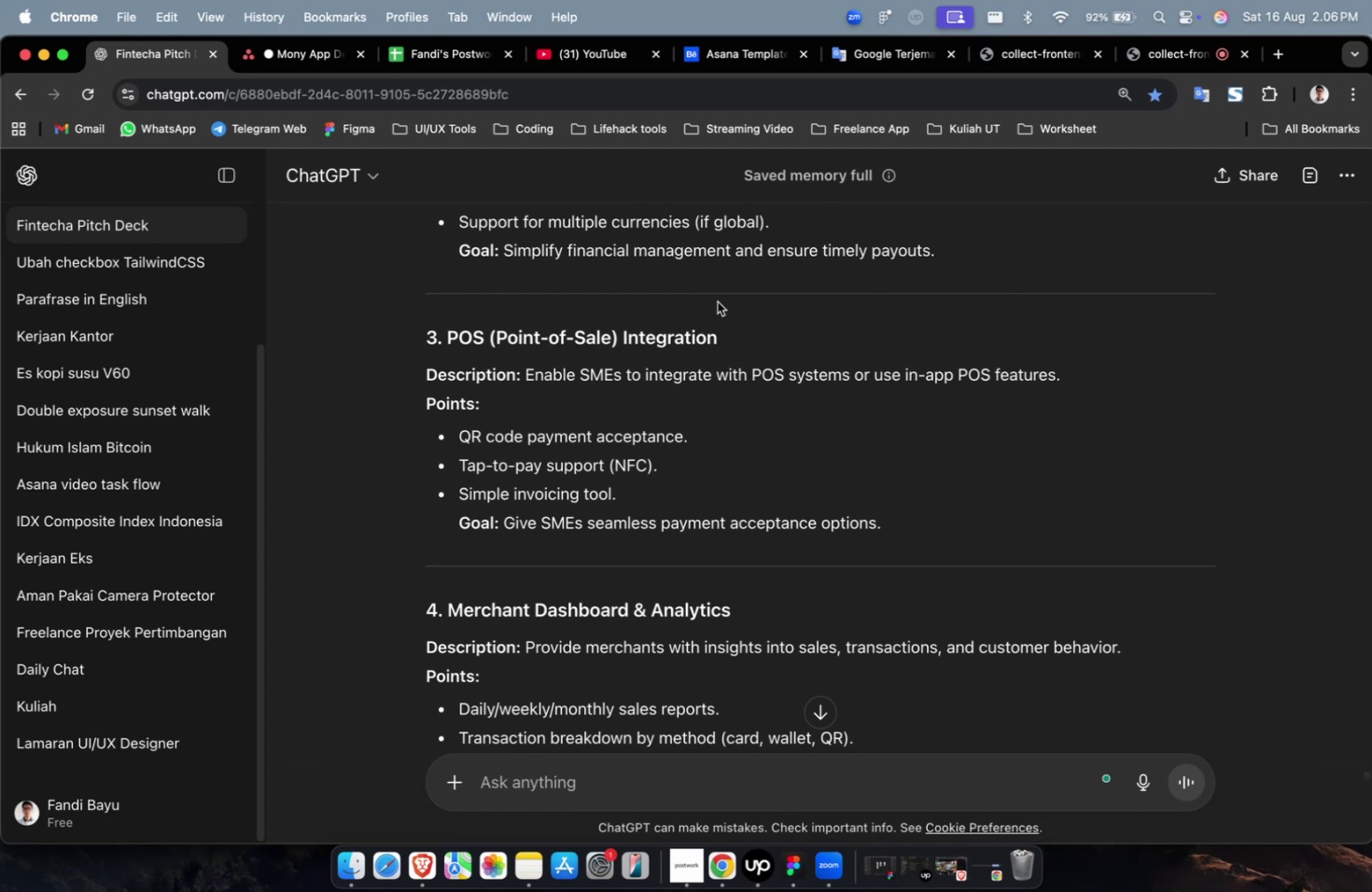 
scroll: coordinate [717, 301], scroll_direction: down, amount: 2.0
 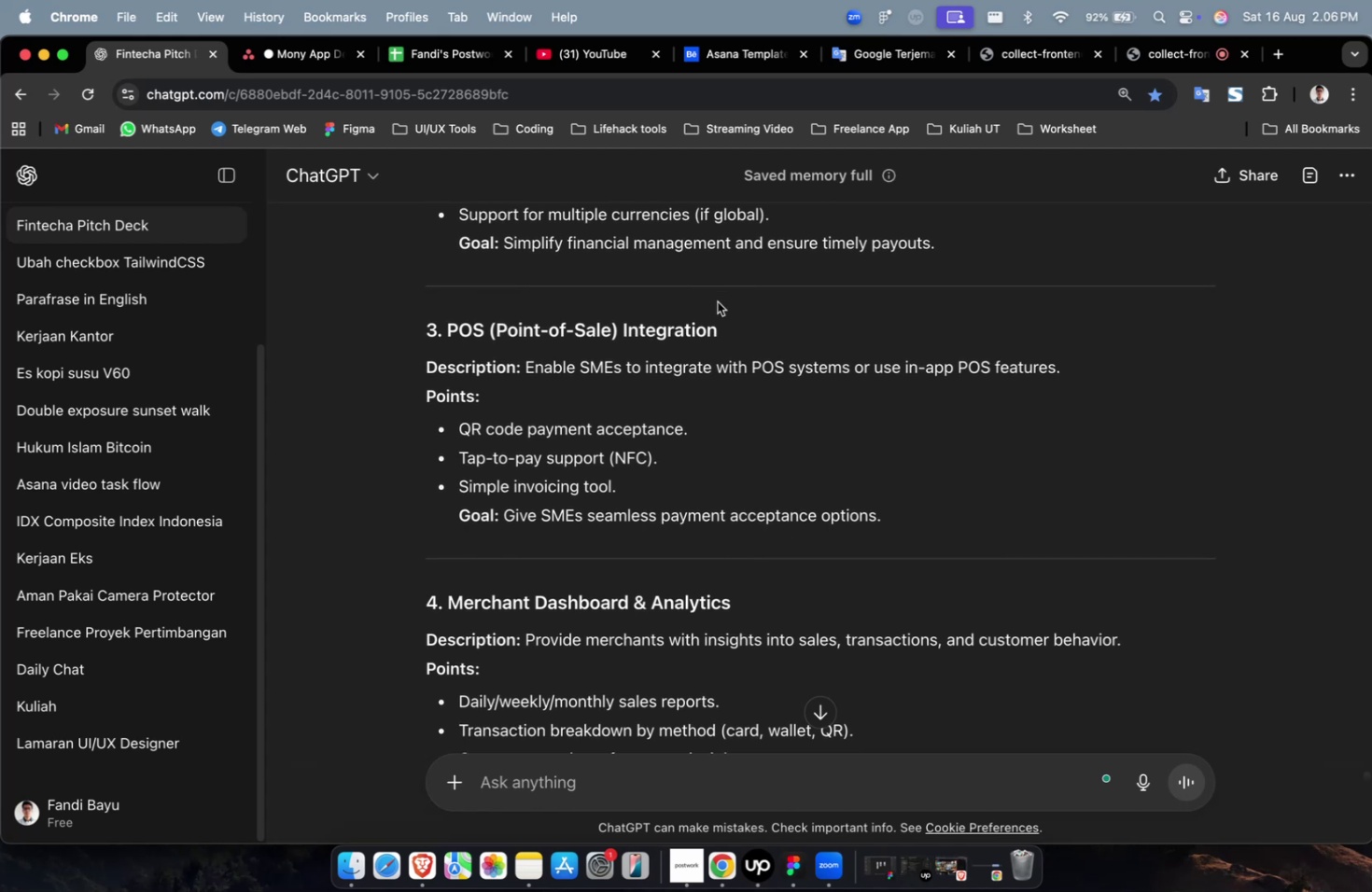 
scroll: coordinate [829, 325], scroll_direction: up, amount: 15.0
 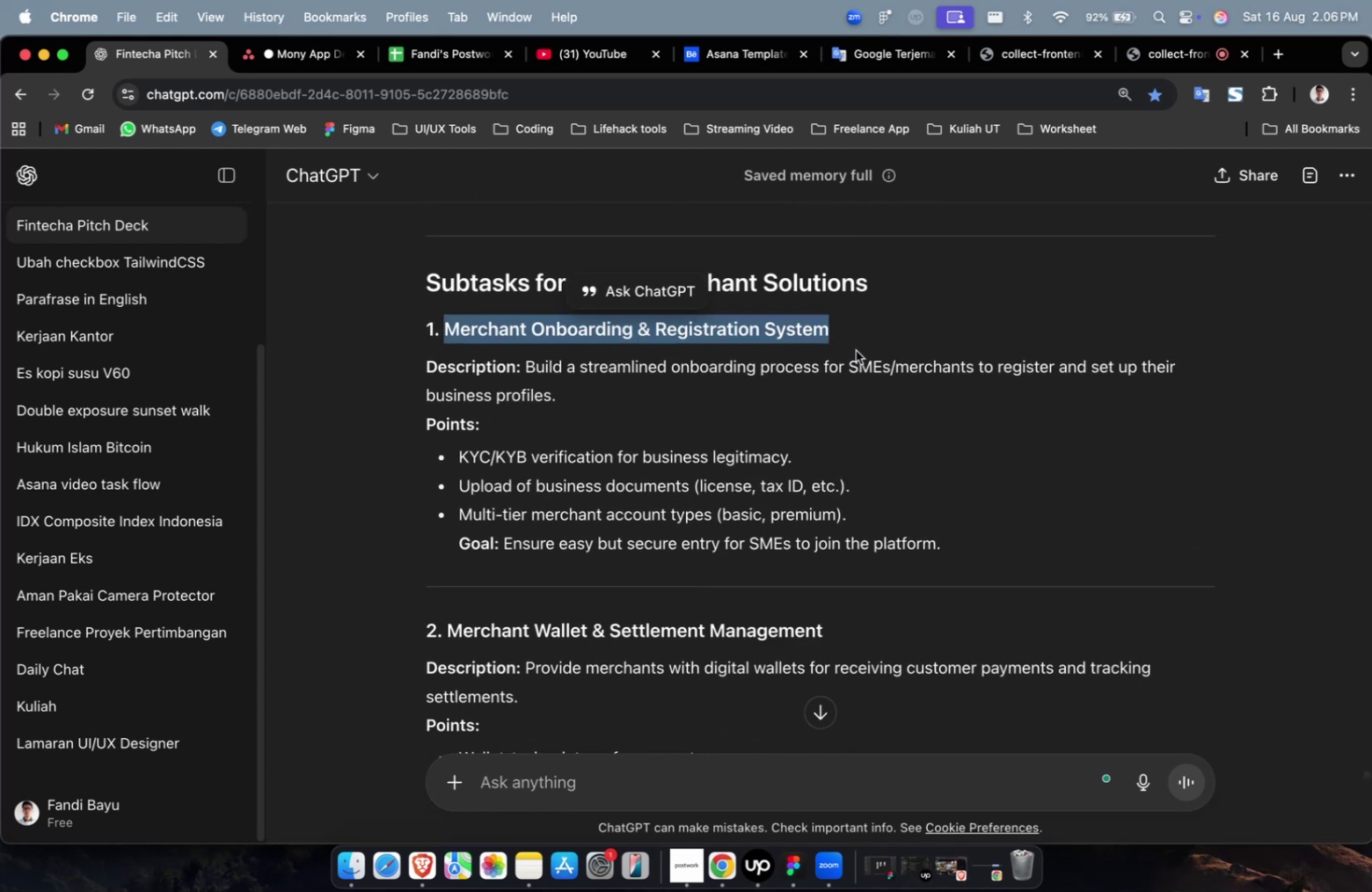 
key(Meta+C)
 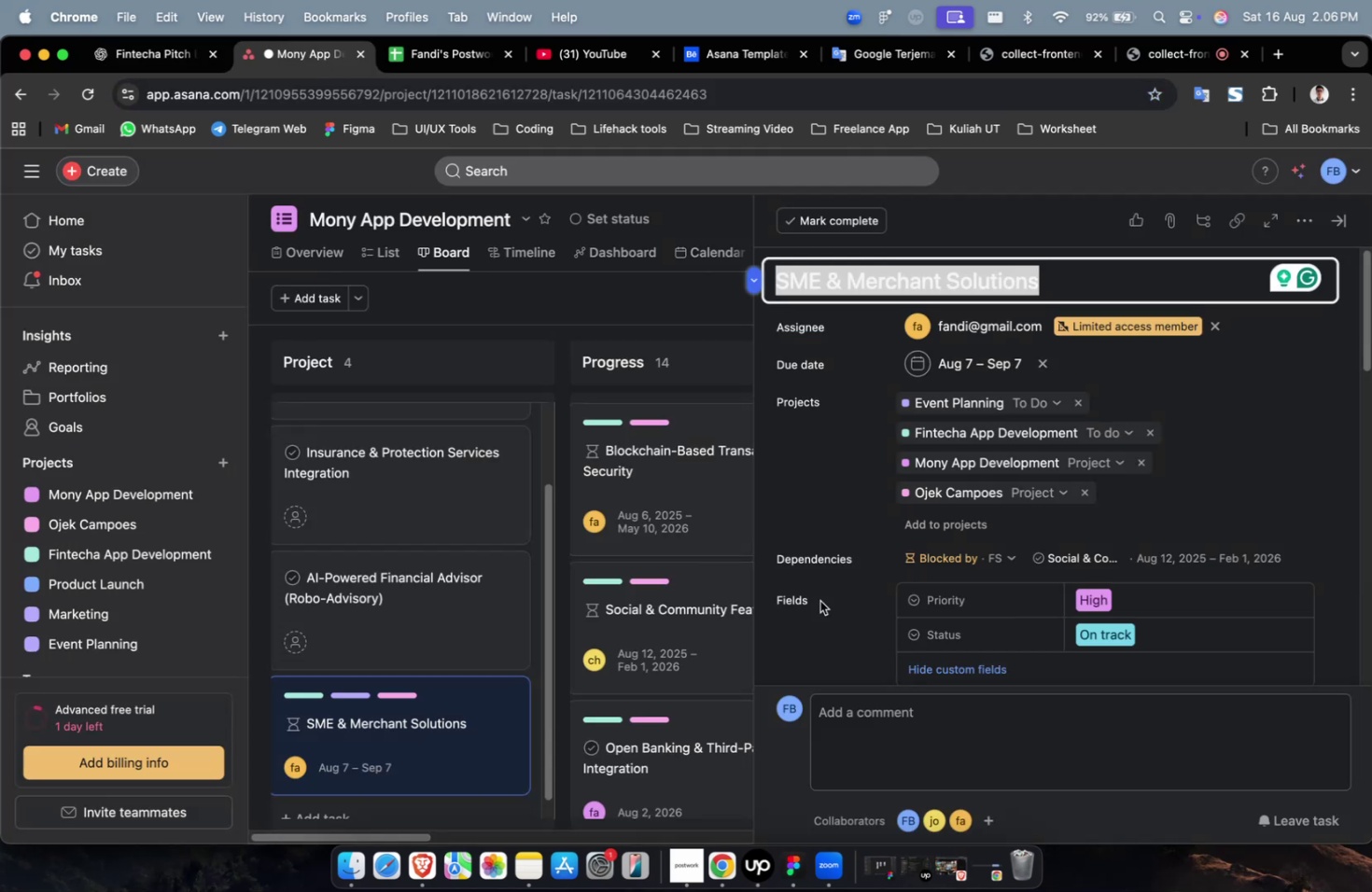 
scroll: coordinate [847, 598], scroll_direction: down, amount: 33.0
 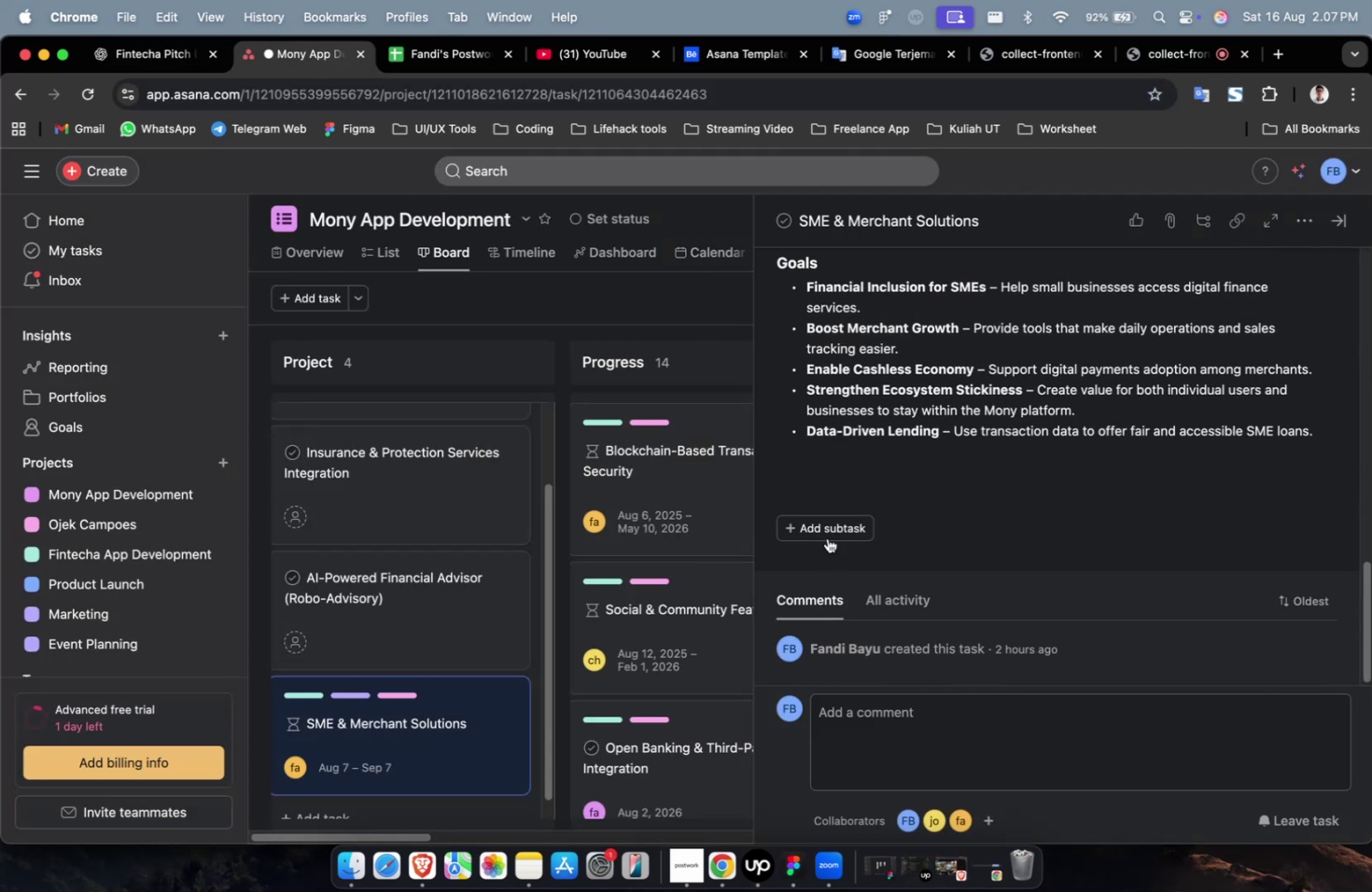 
left_click([826, 533])
 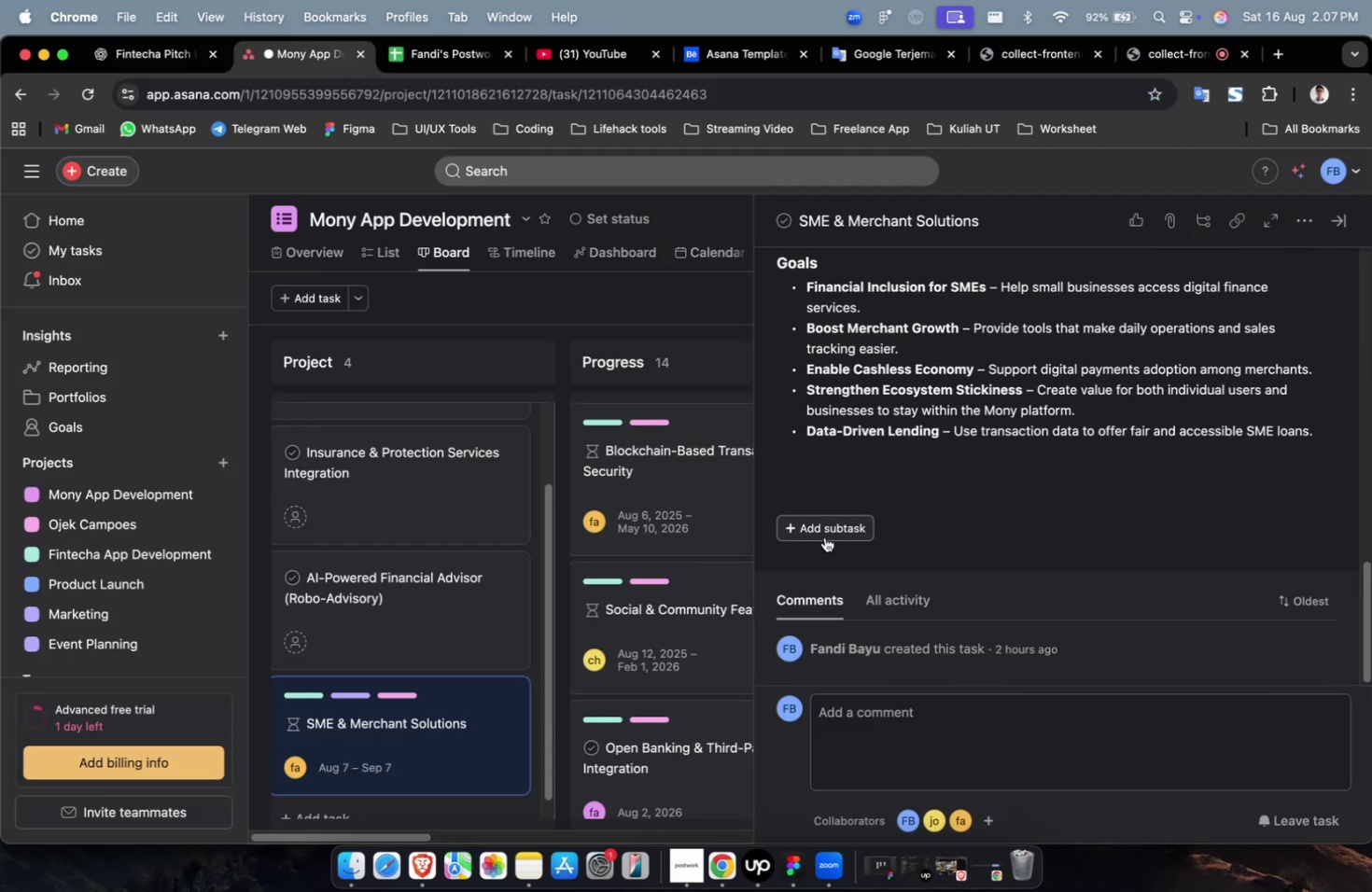 
key(Meta+V)
 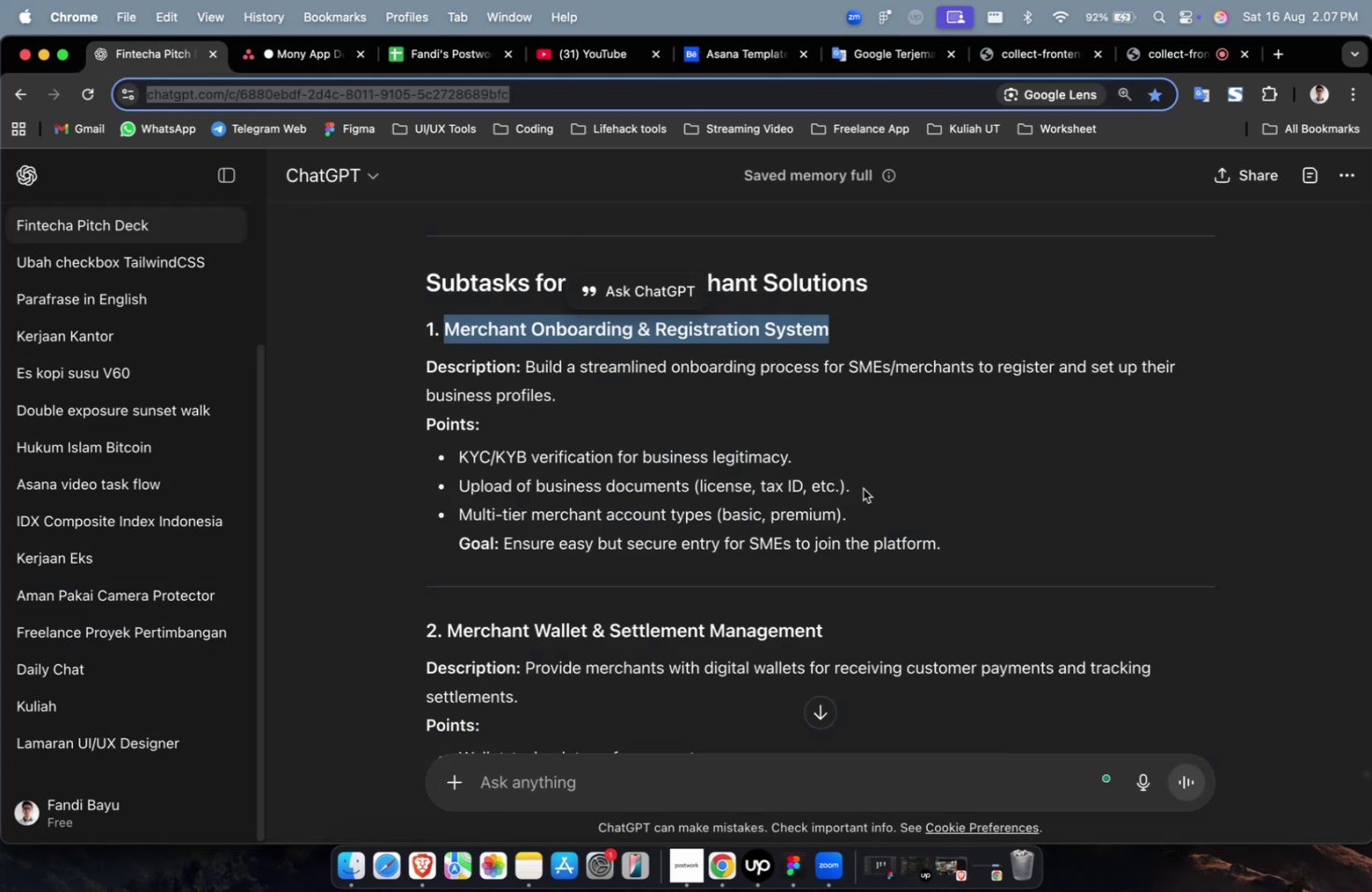 
left_click_drag(start_coordinate=[846, 633], to_coordinate=[452, 625])
 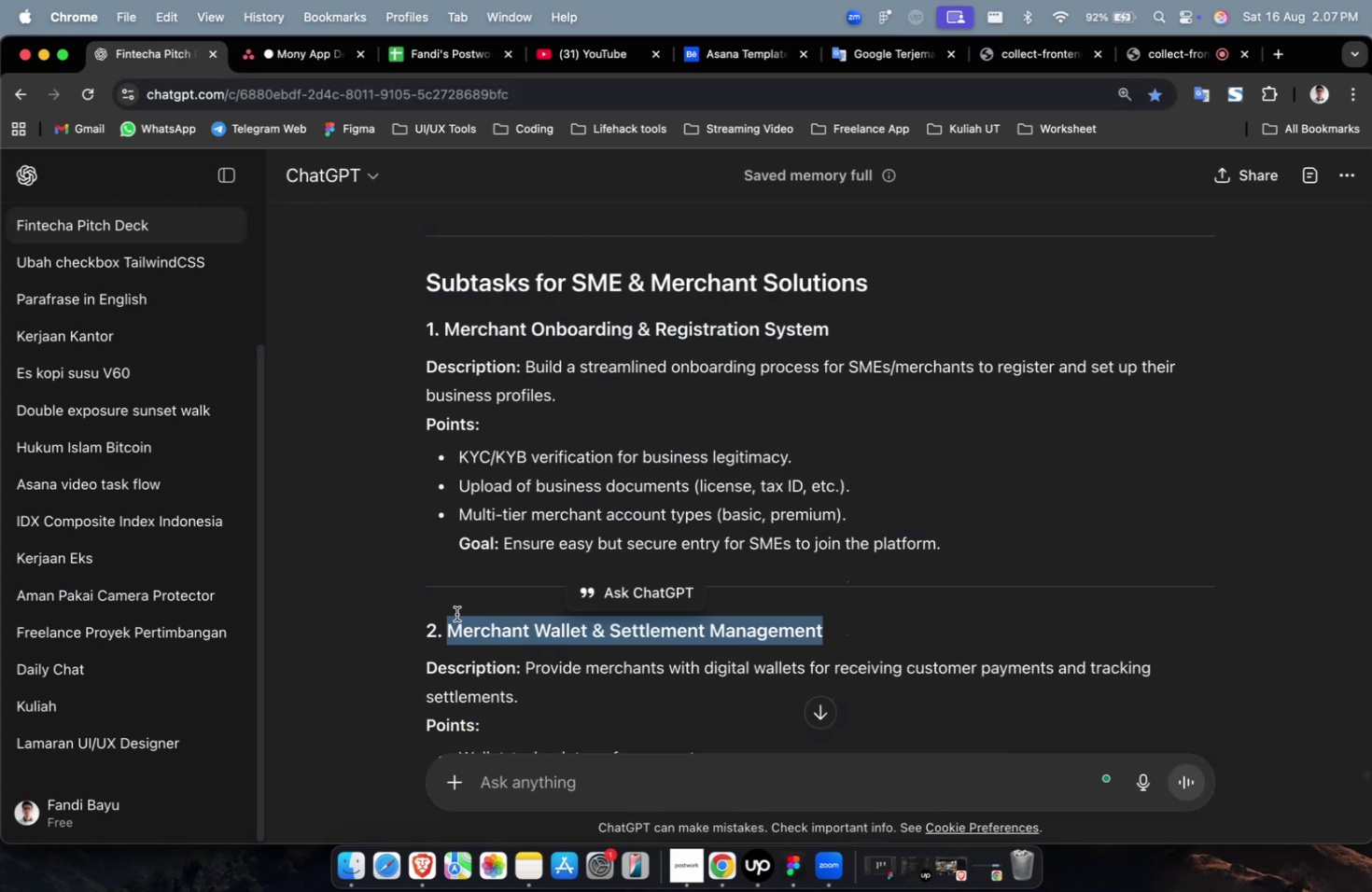 
key(Meta+C)
 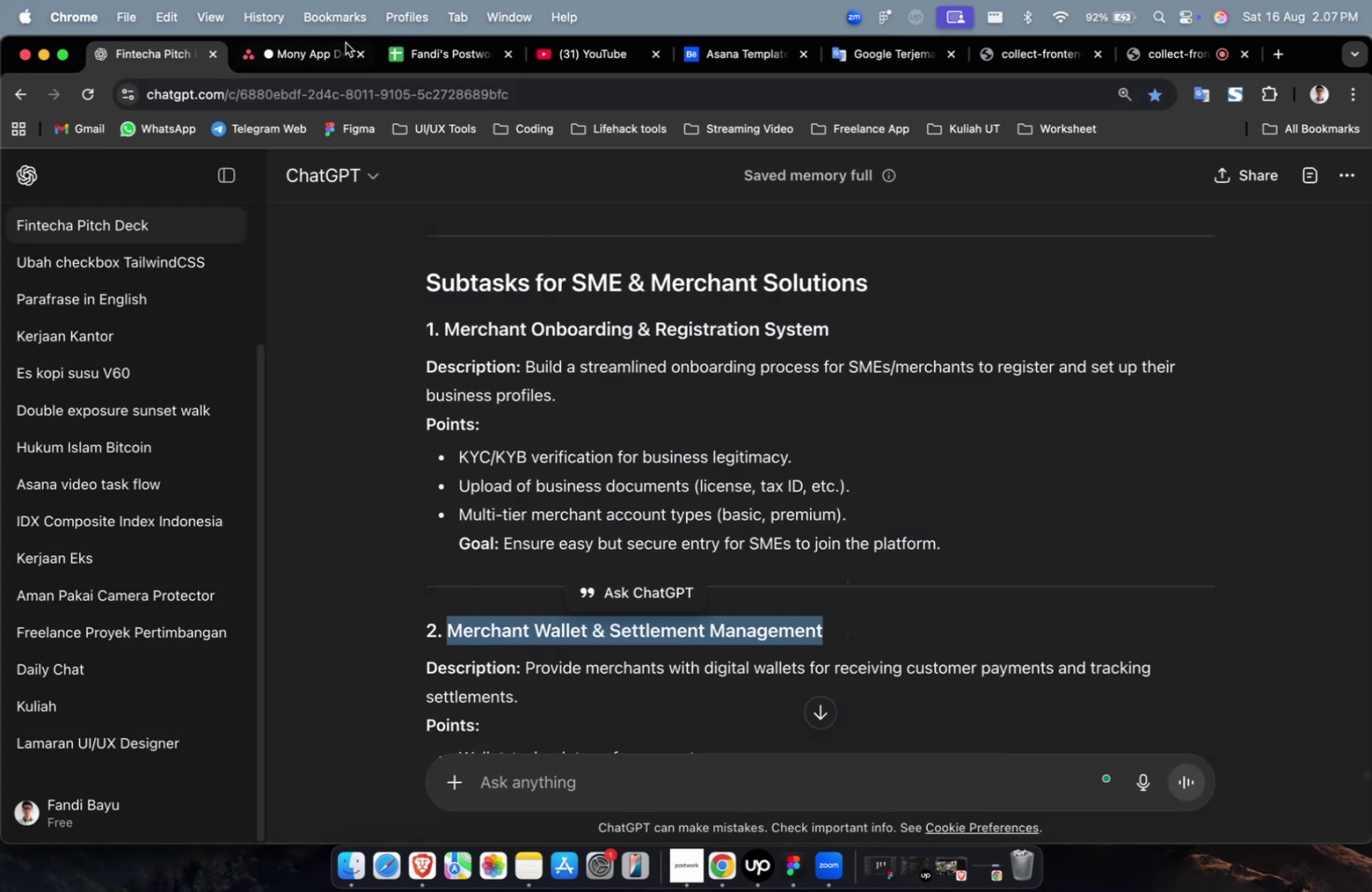 
key(Meta+C)
 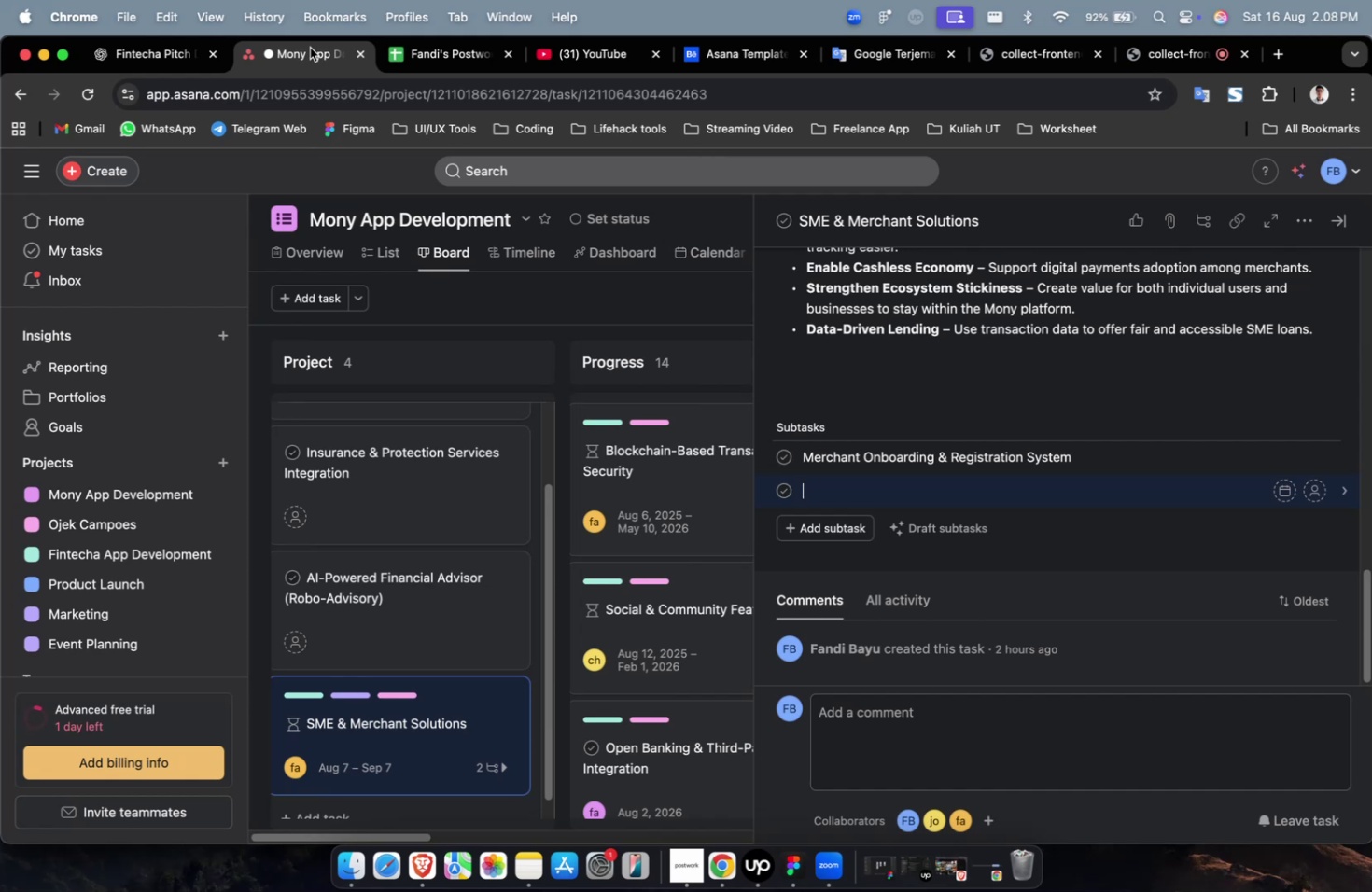 
wait(67.71)
 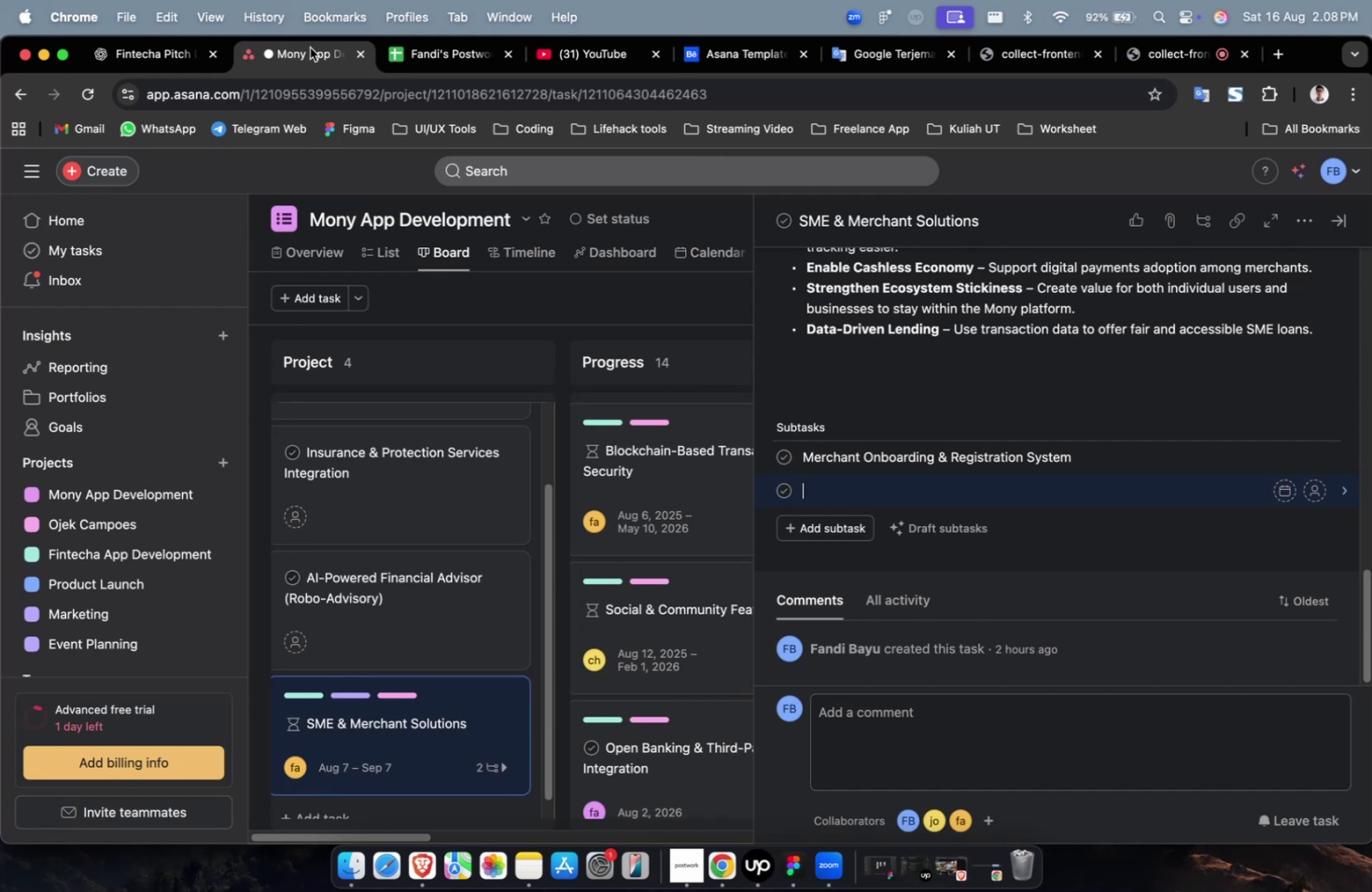 
scroll: coordinate [310, 48], scroll_direction: down, amount: 5.0
 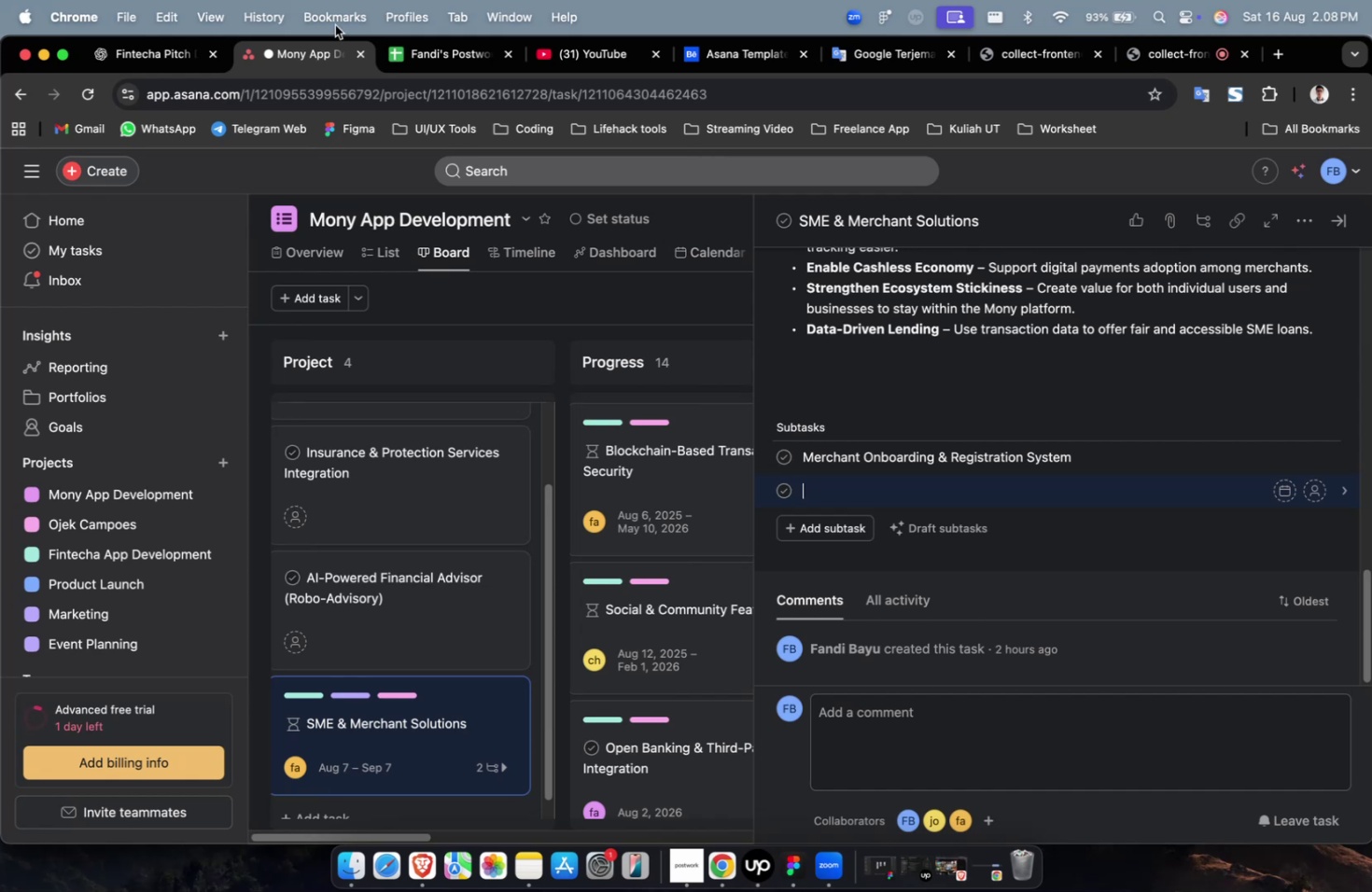 
scroll: coordinate [341, 17], scroll_direction: up, amount: 7.0
 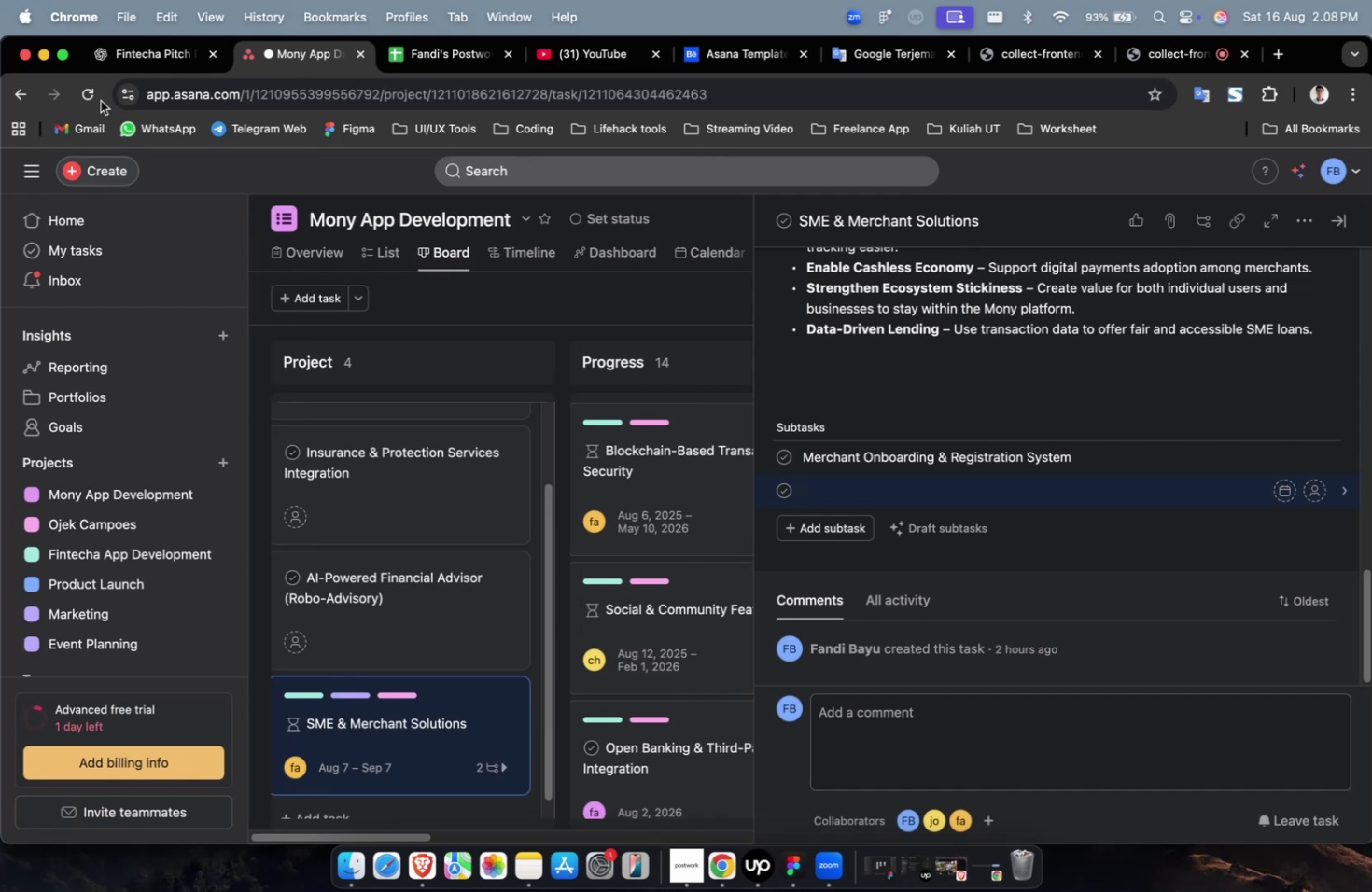 
left_click([143, 61])
 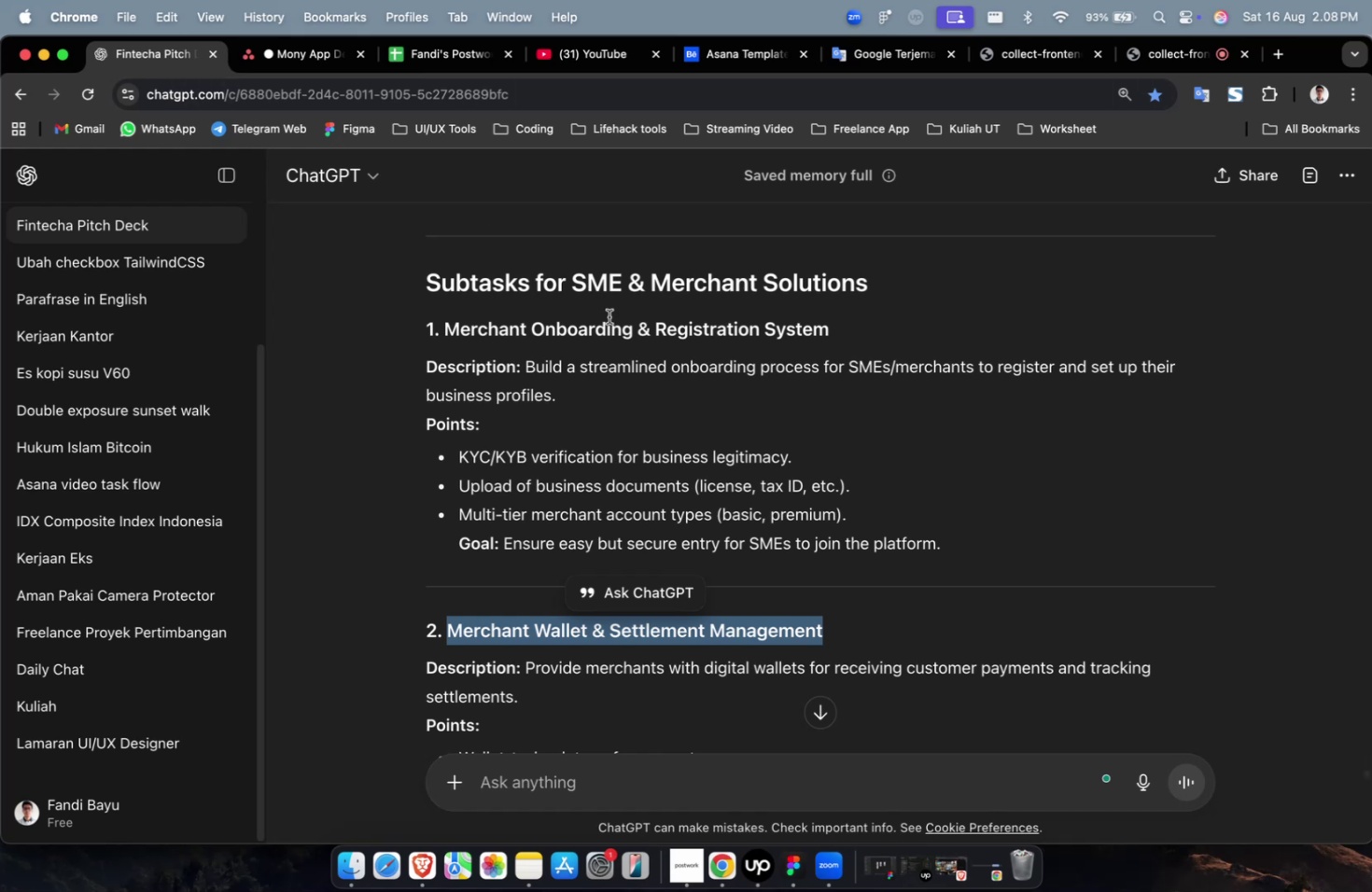 
scroll: coordinate [680, 425], scroll_direction: down, amount: 7.0
 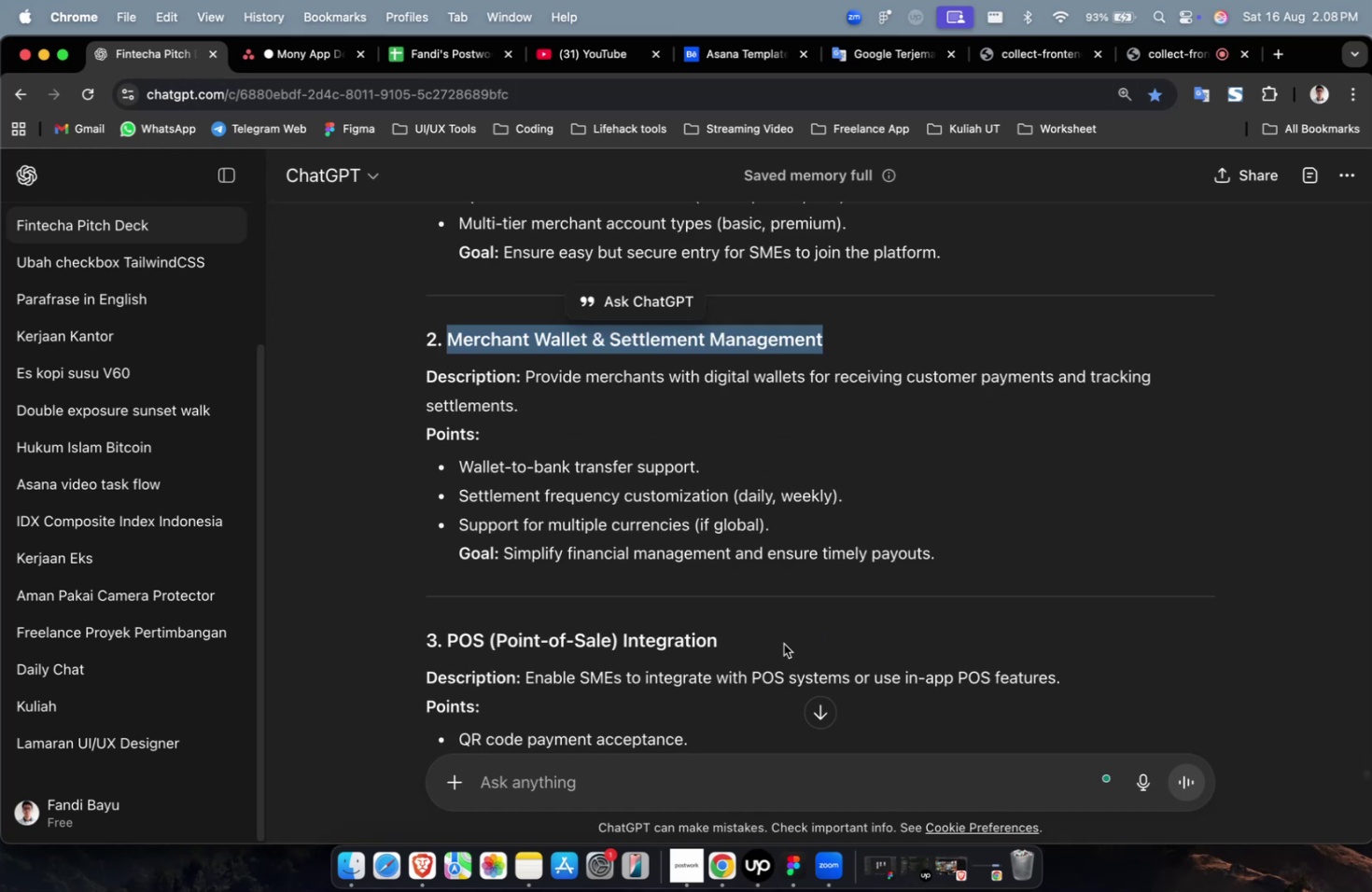 
left_click_drag(start_coordinate=[745, 630], to_coordinate=[443, 647])
 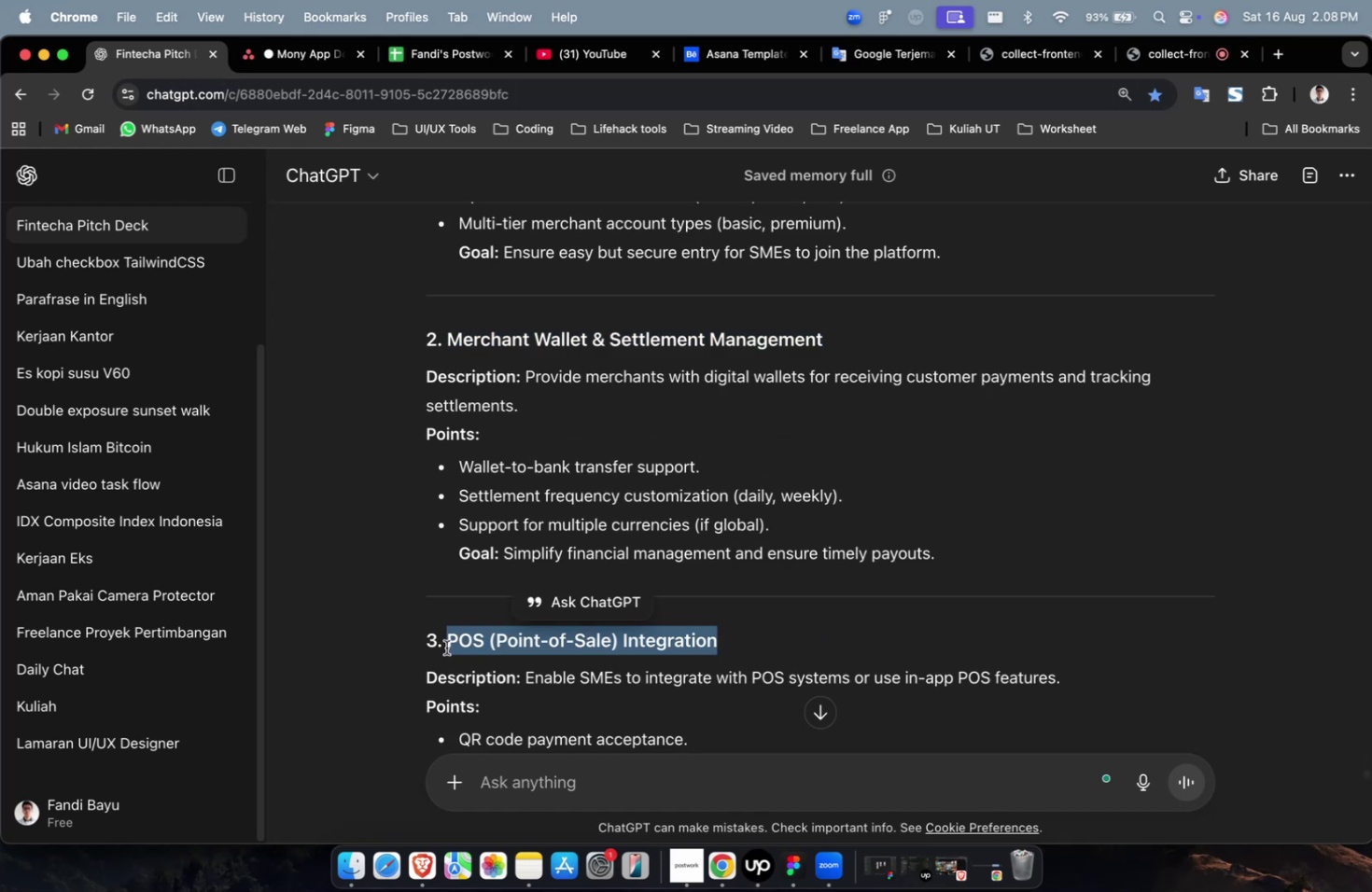 
key(Meta+C)
 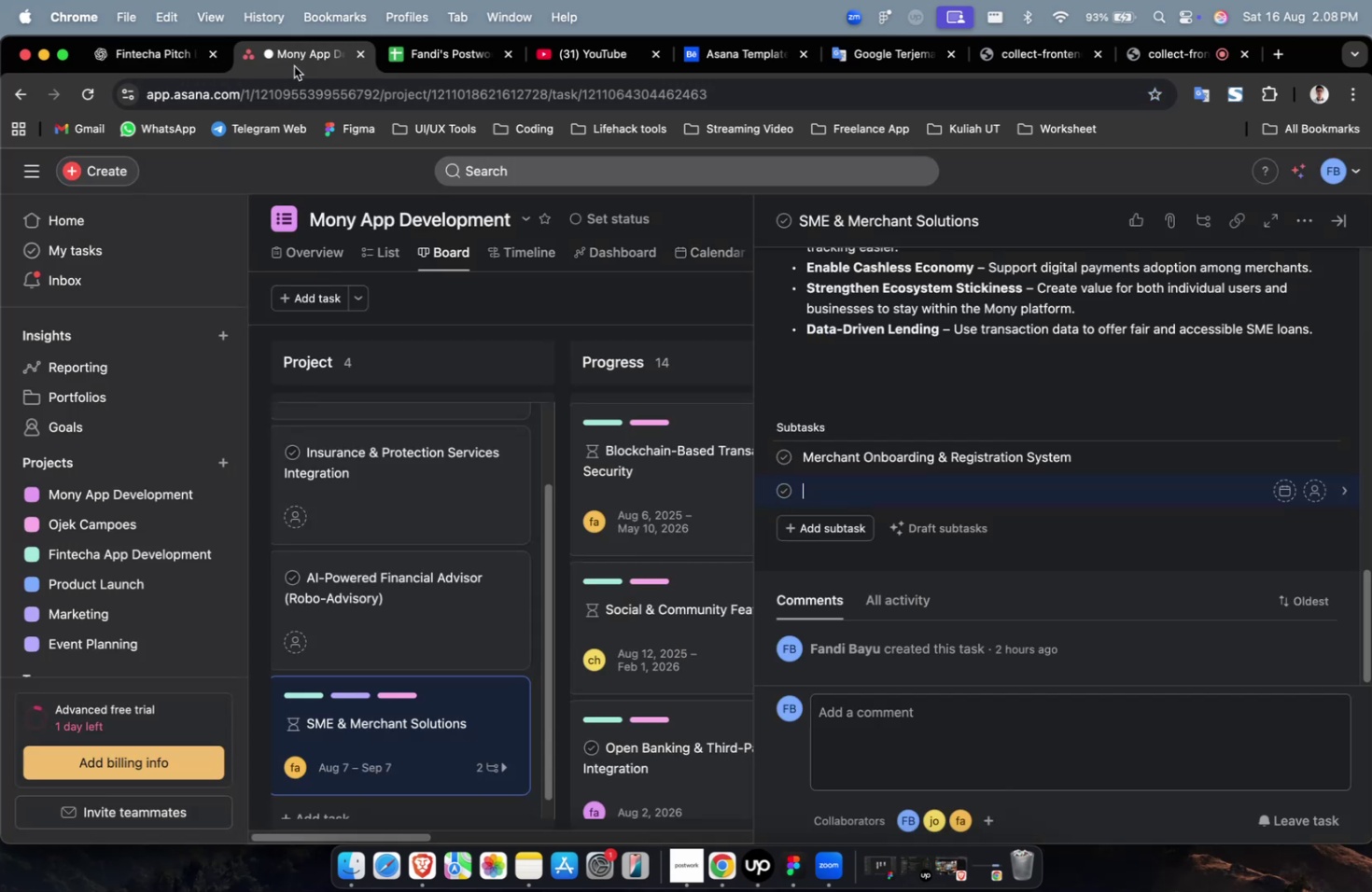 
key(Meta+V)
 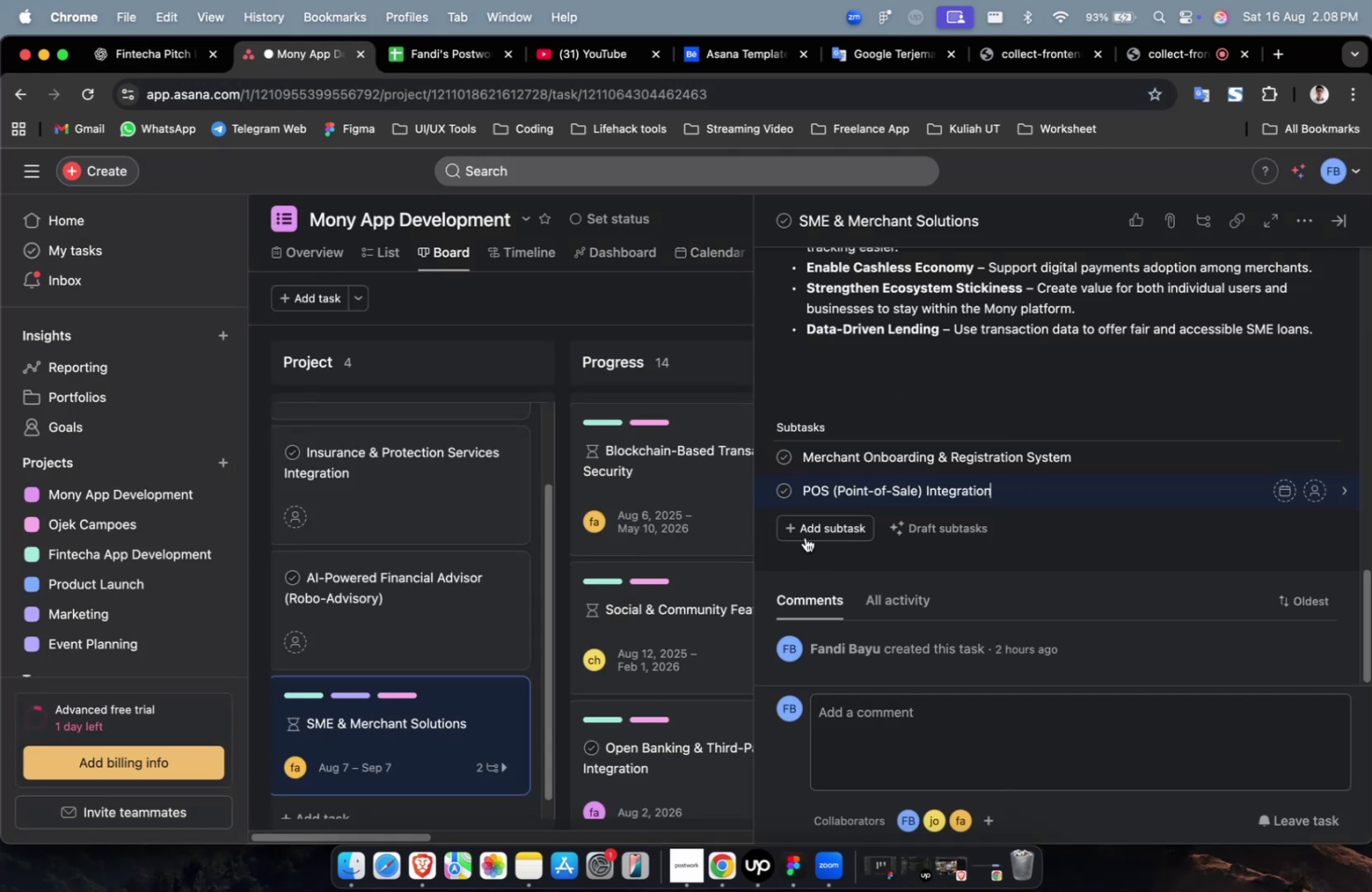 
left_click([805, 535])
 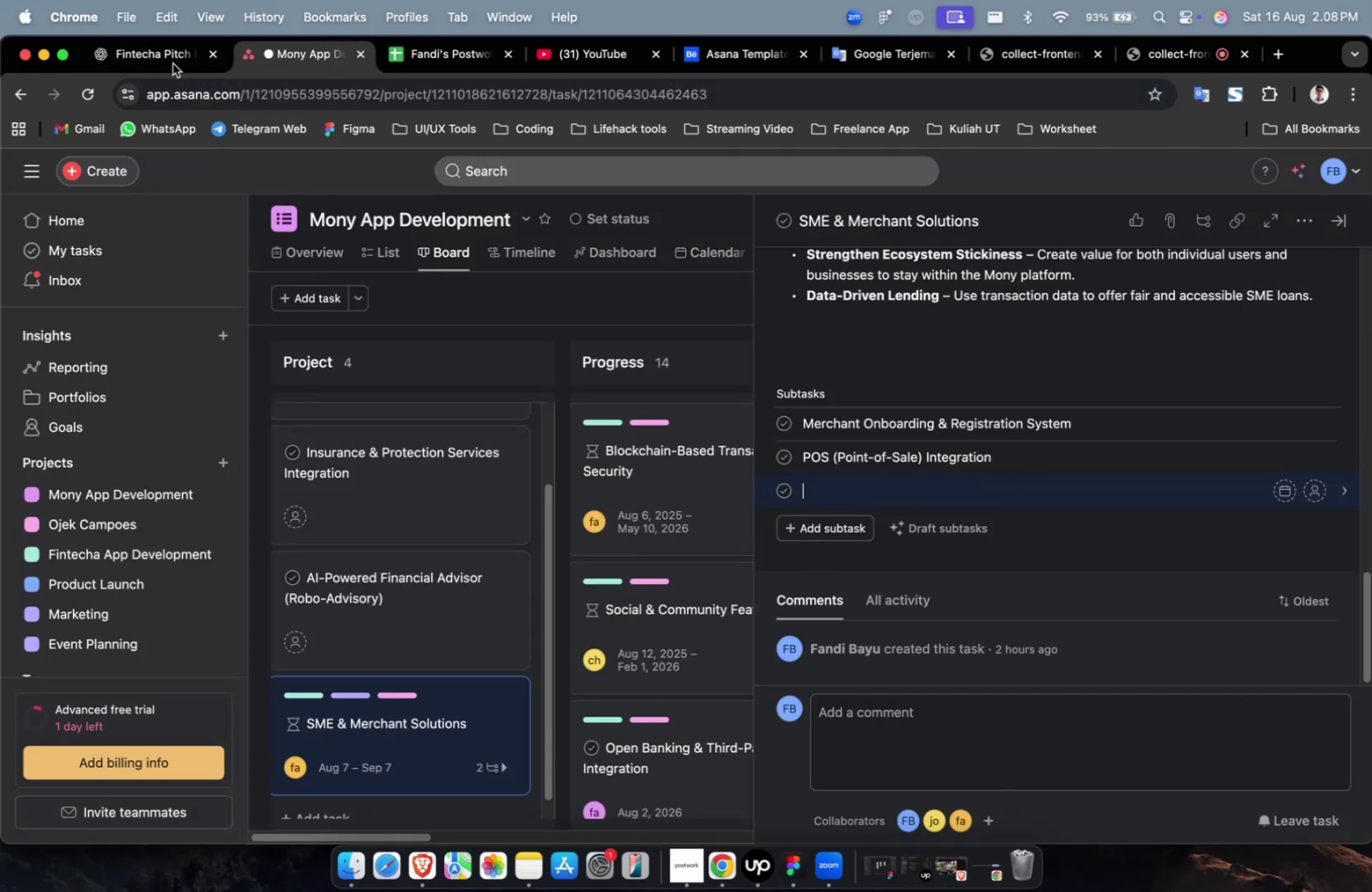 
left_click([155, 60])
 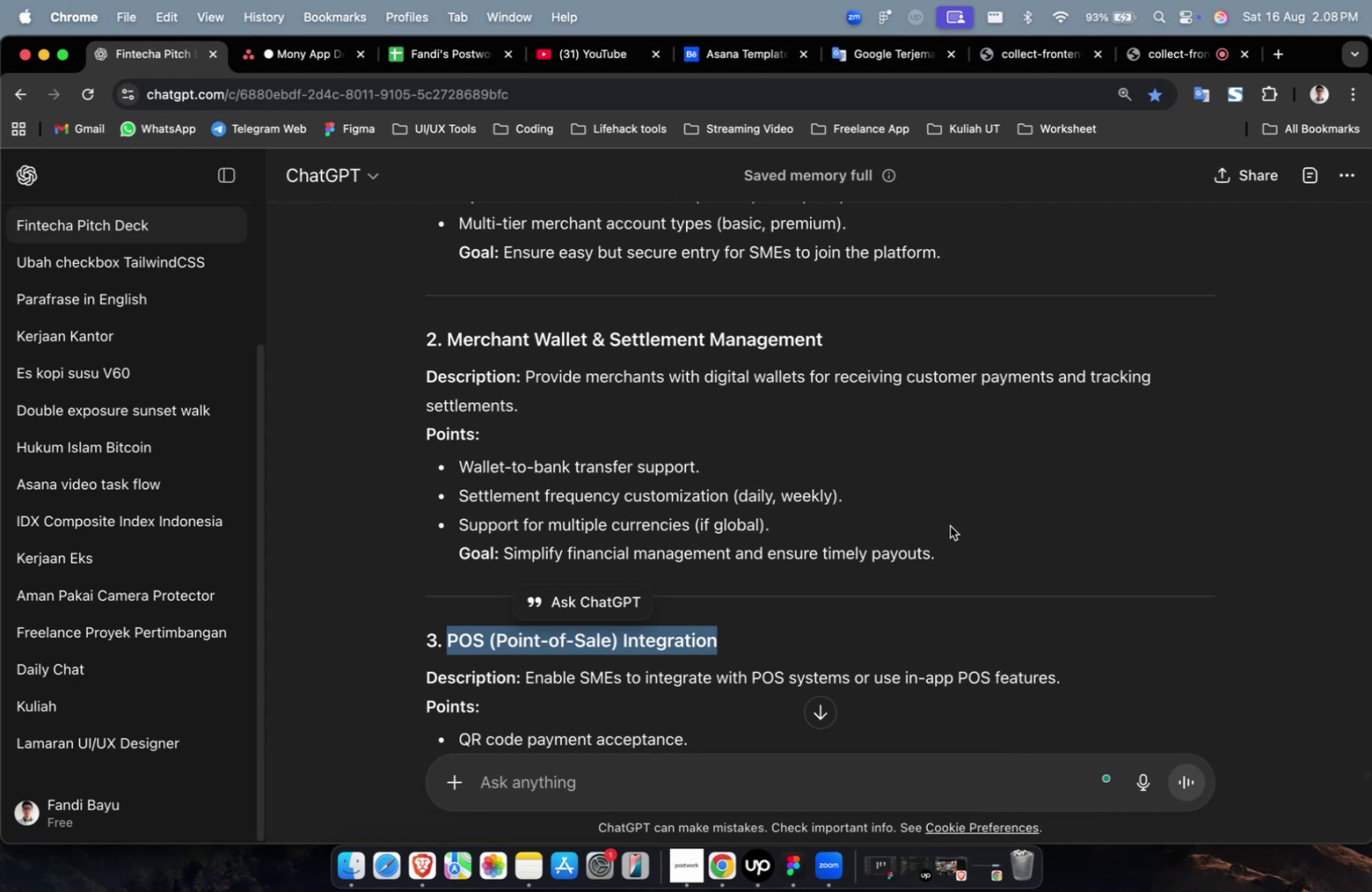 
scroll: coordinate [950, 526], scroll_direction: down, amount: 4.0
 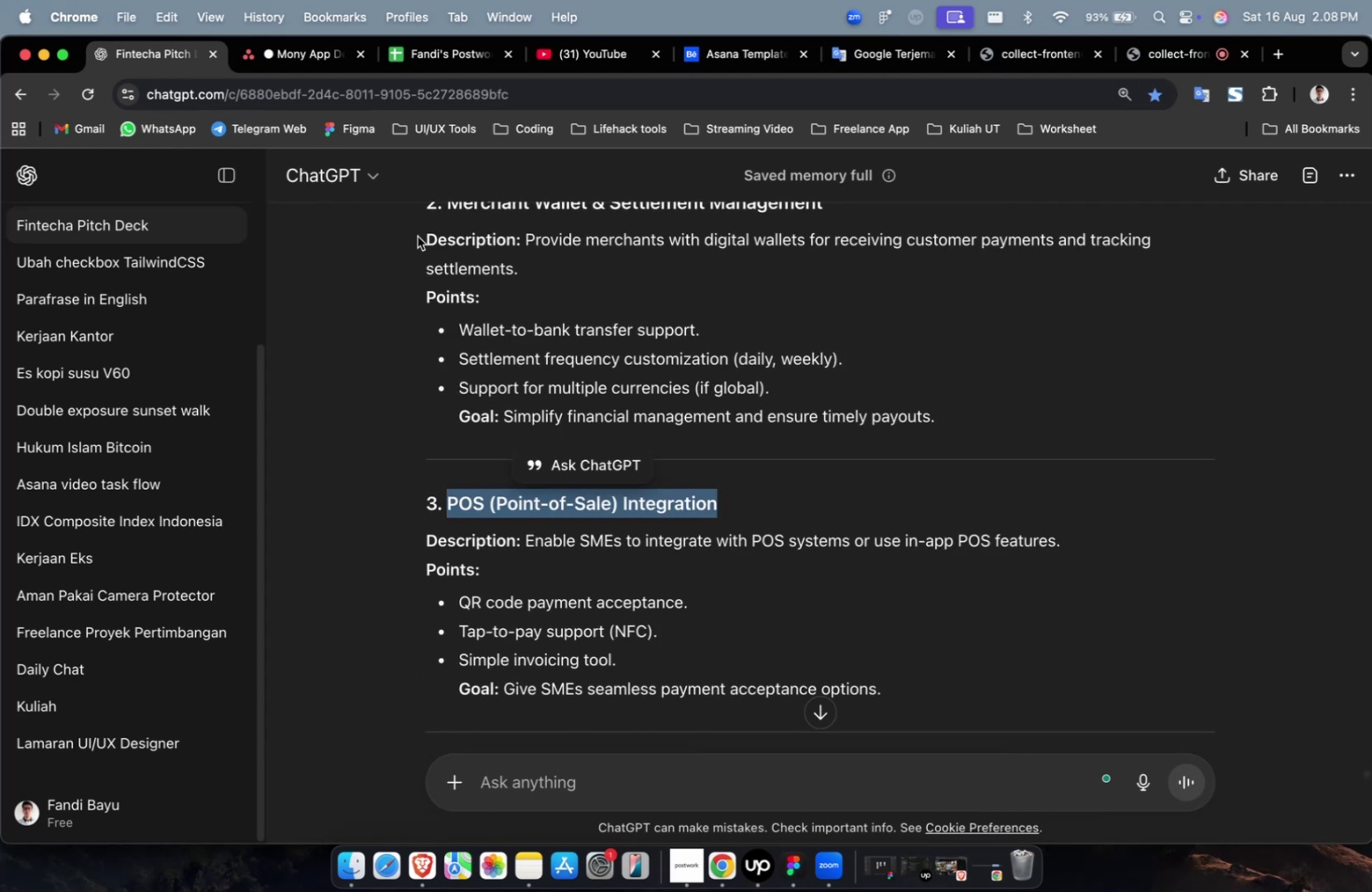 
scroll: coordinate [854, 378], scroll_direction: up, amount: 2.0
 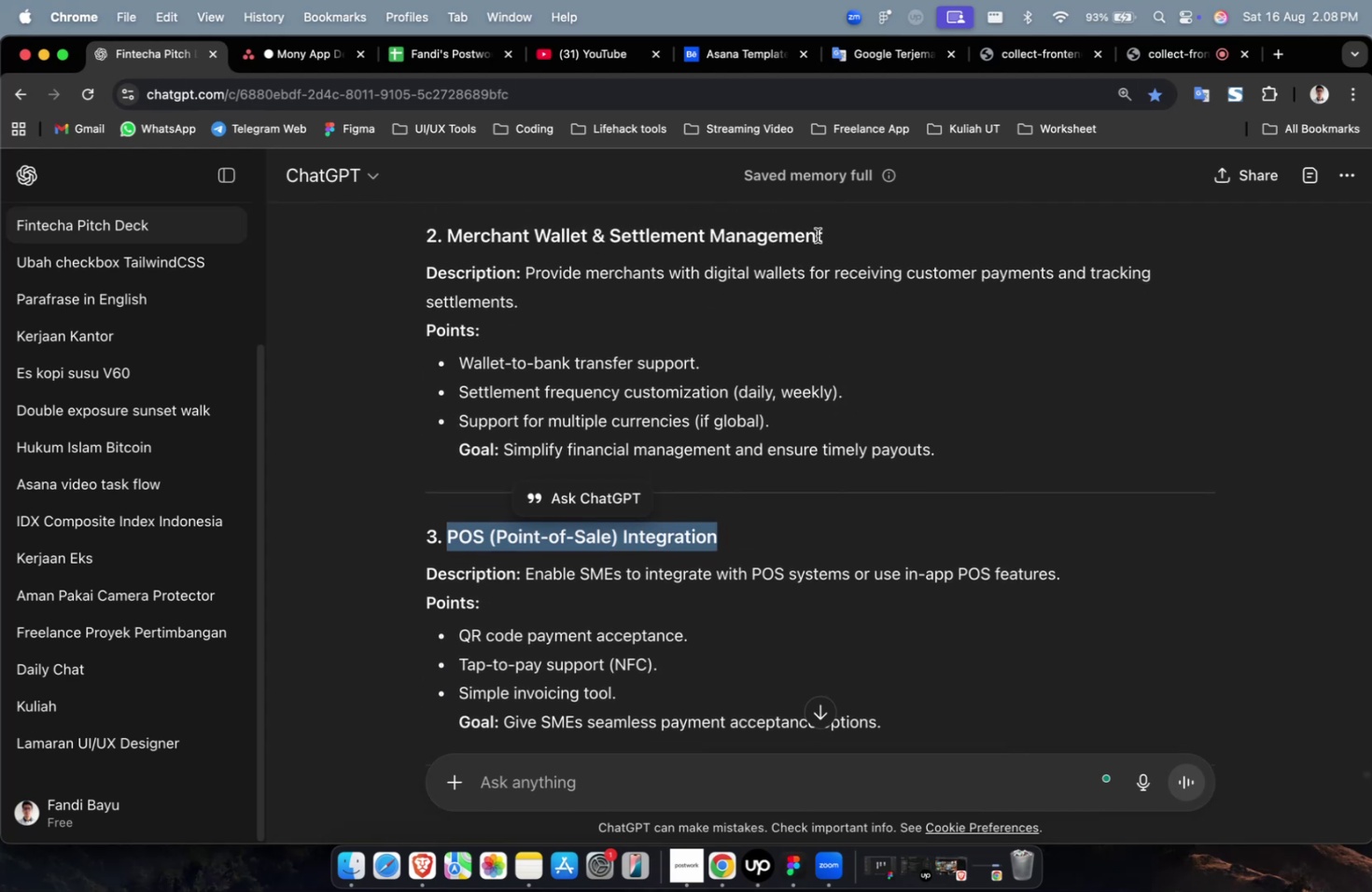 
left_click_drag(start_coordinate=[837, 237], to_coordinate=[452, 244])
 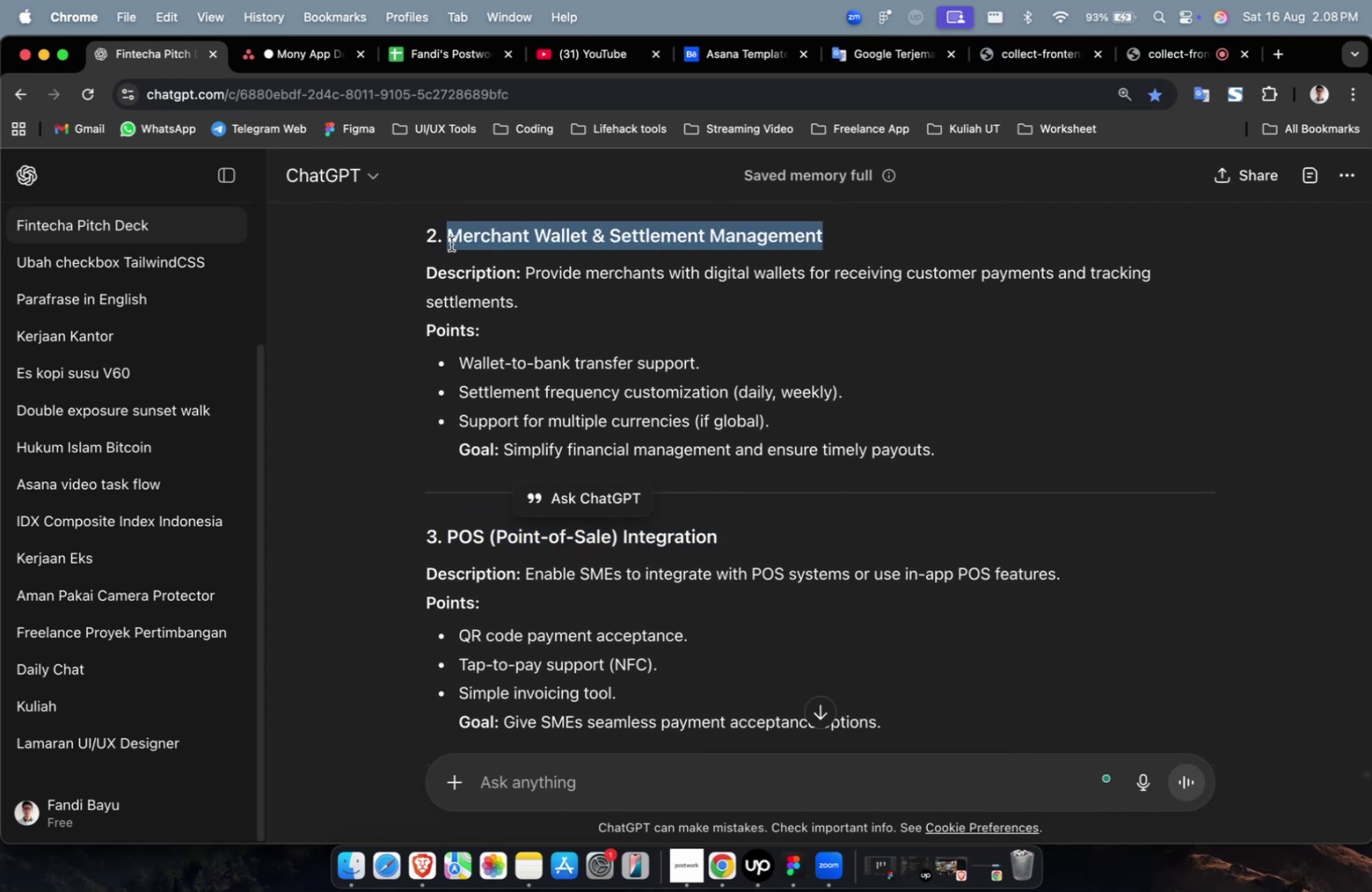 
key(Meta+C)
 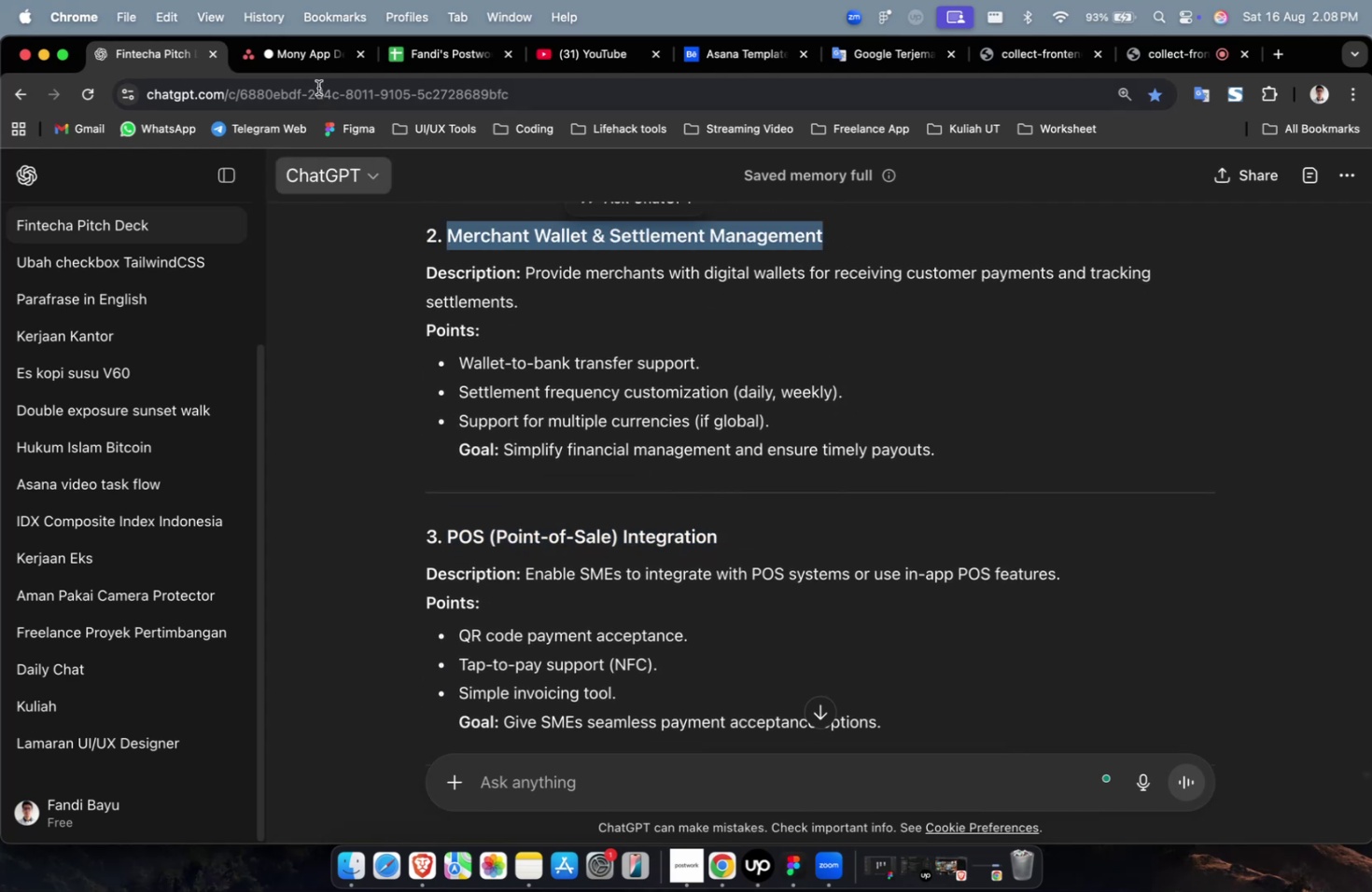 
key(Meta+C)
 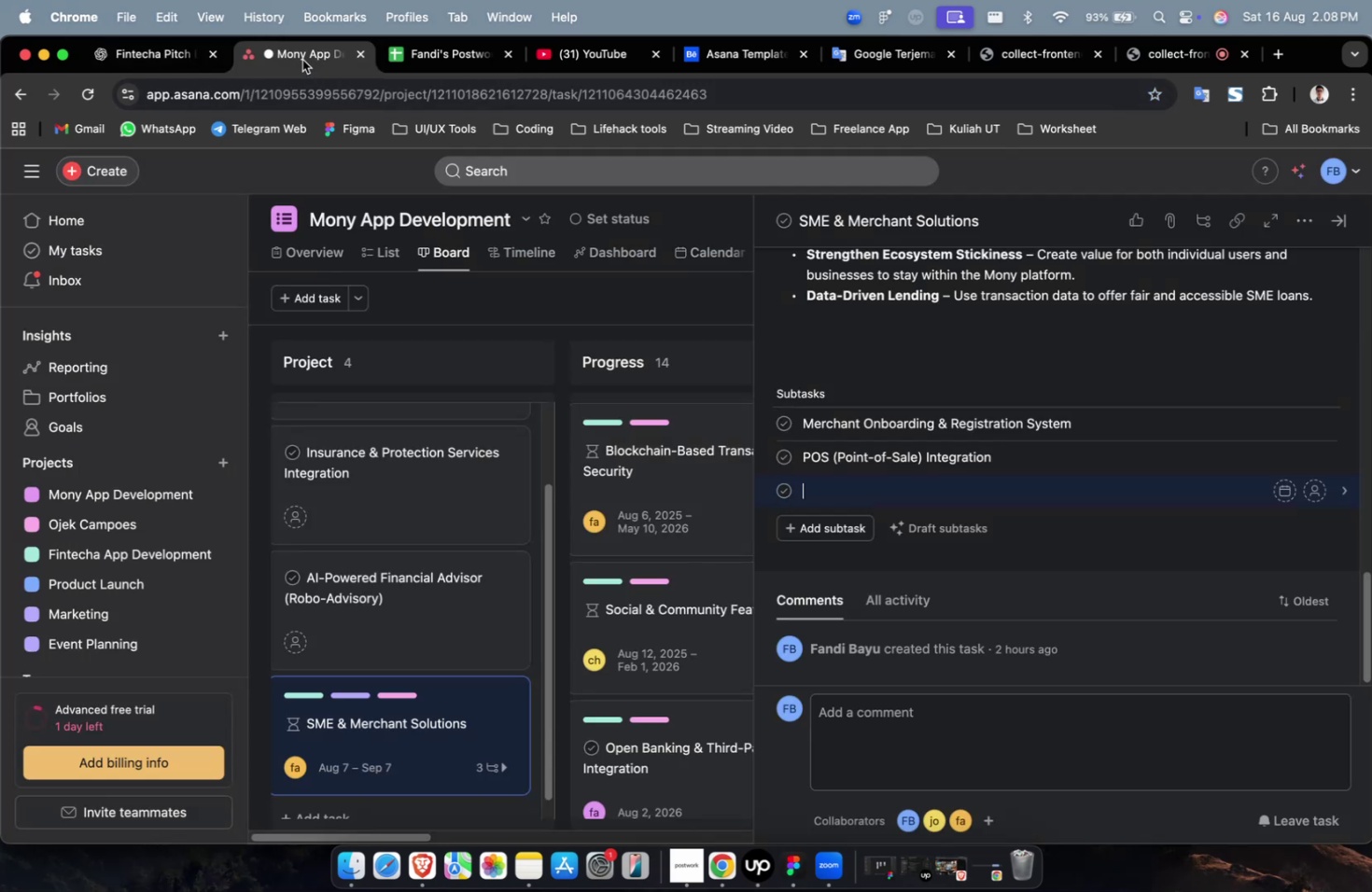 
left_click([303, 60])
 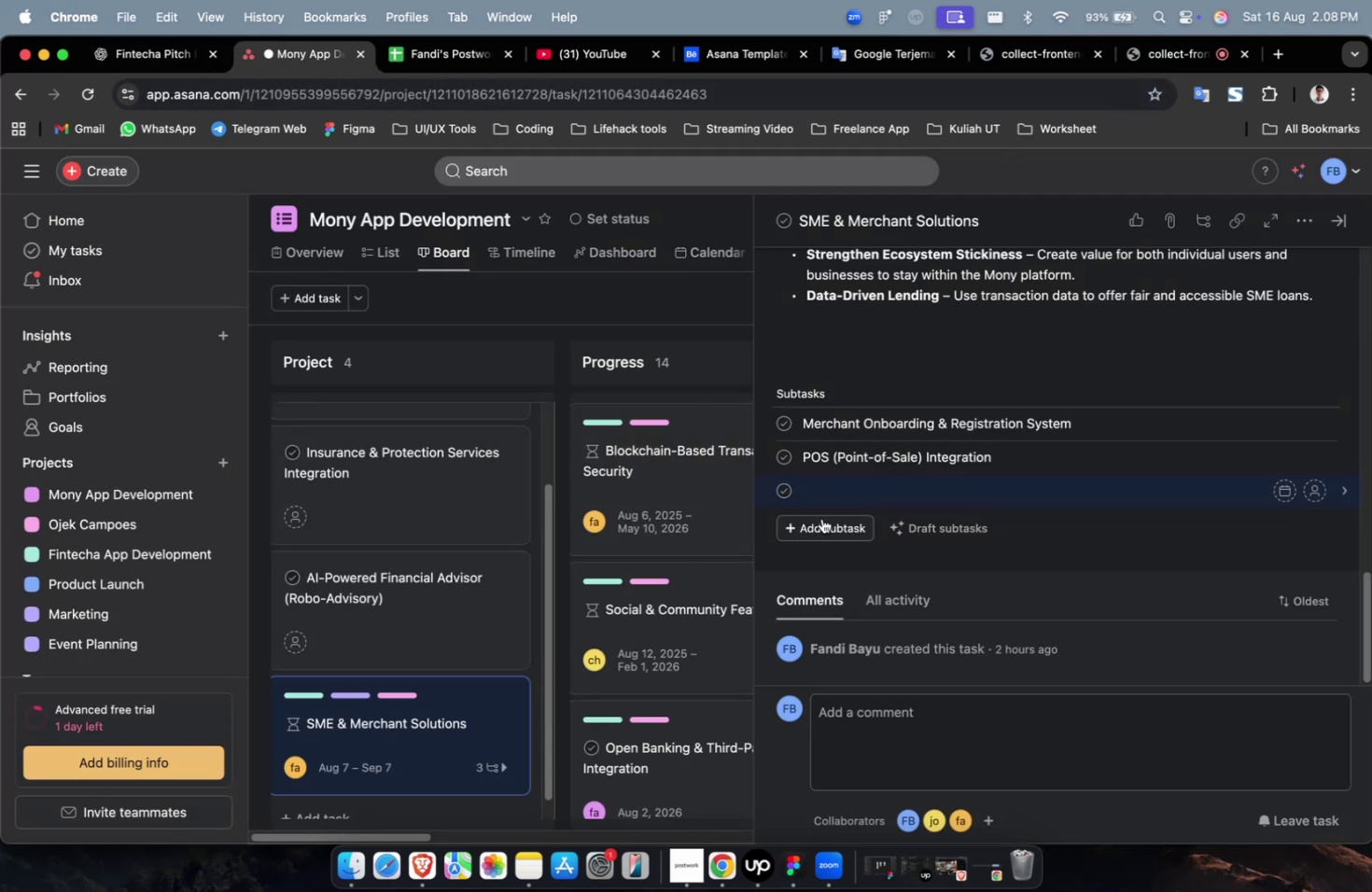 
double_click([820, 521])
 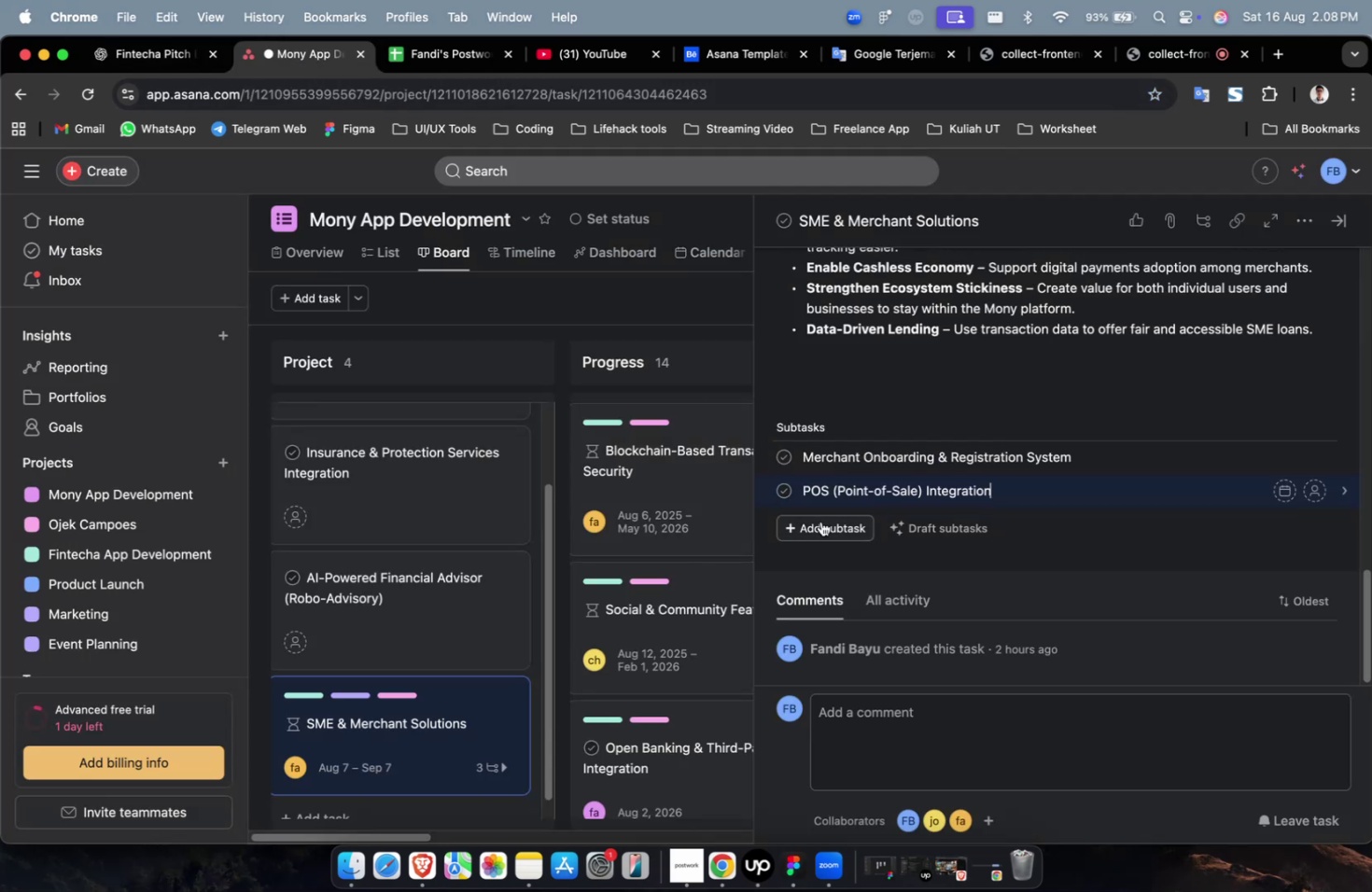 
hold_key(key=CommandLeft, duration=0.37)
 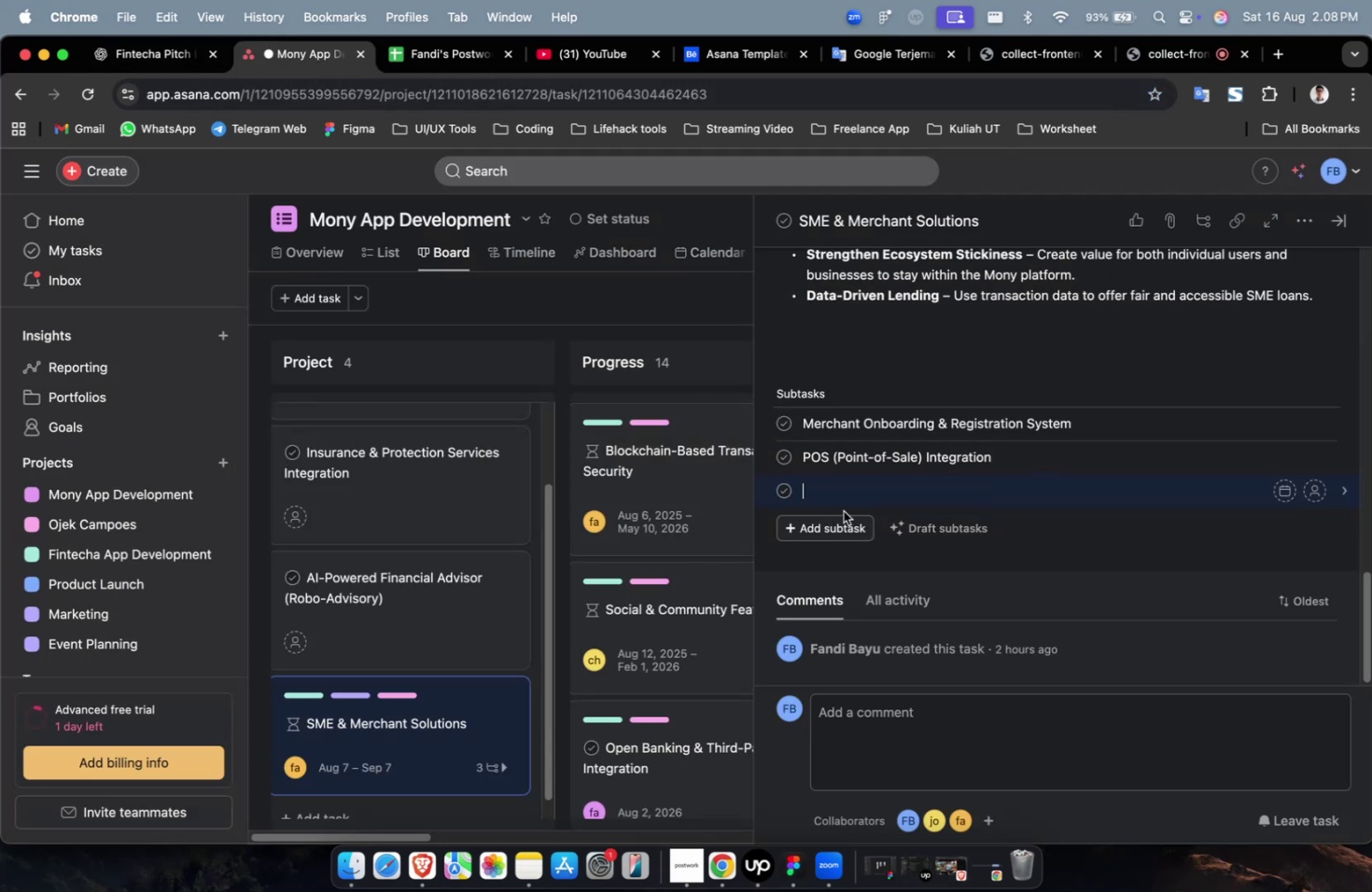 
key(Meta+V)
 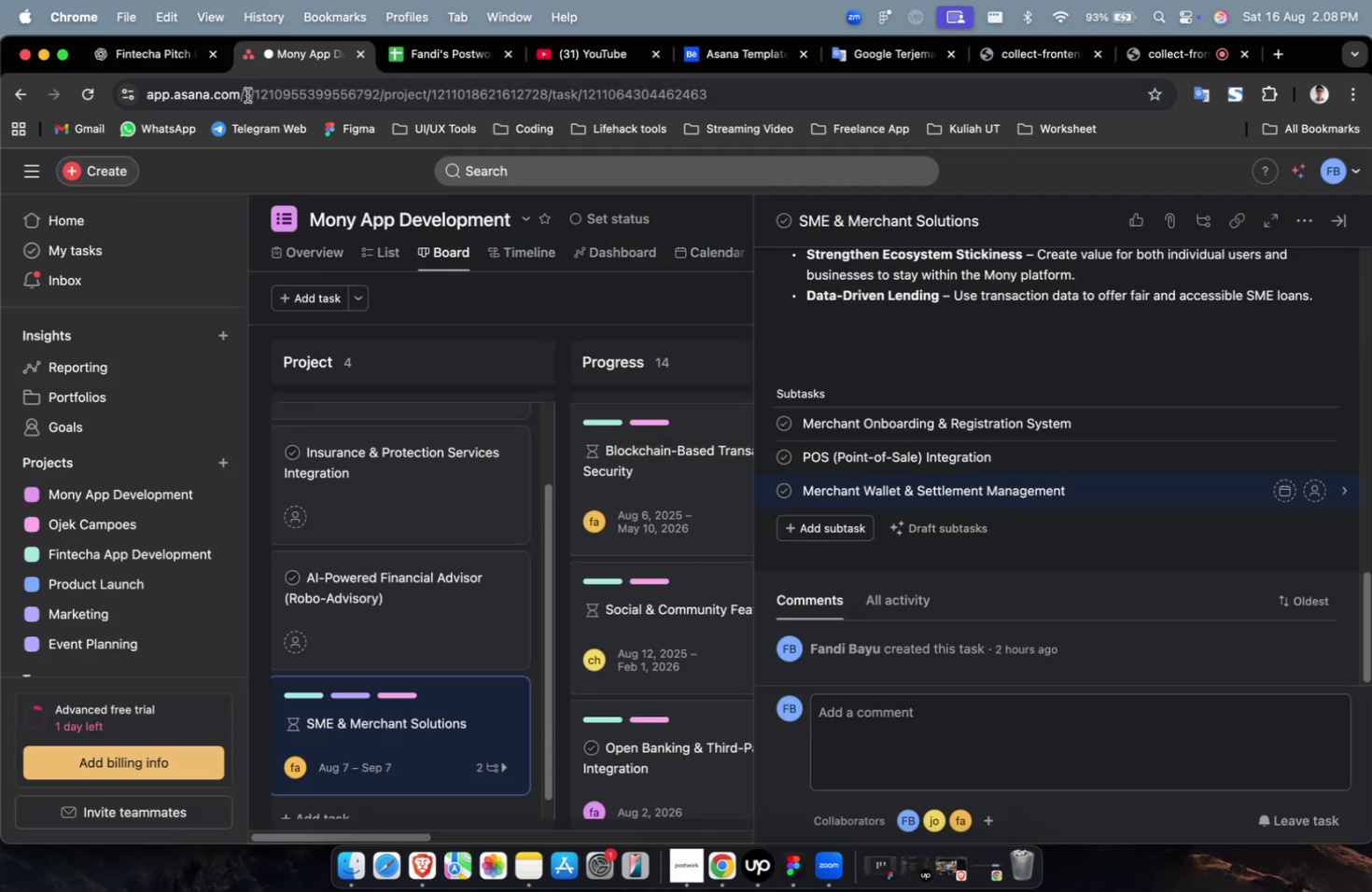 
left_click([152, 65])
 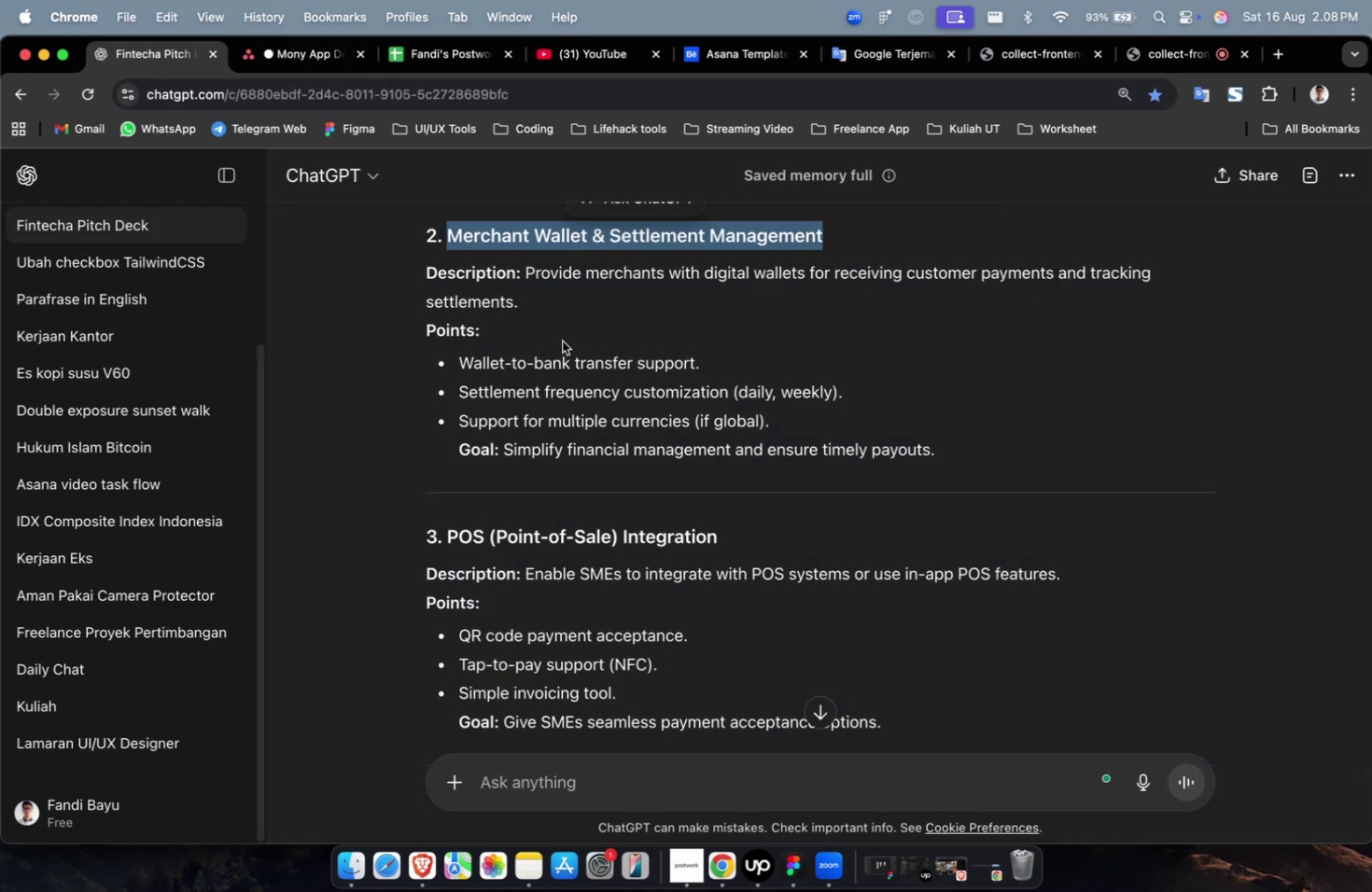 
scroll: coordinate [581, 348], scroll_direction: up, amount: 11.0
 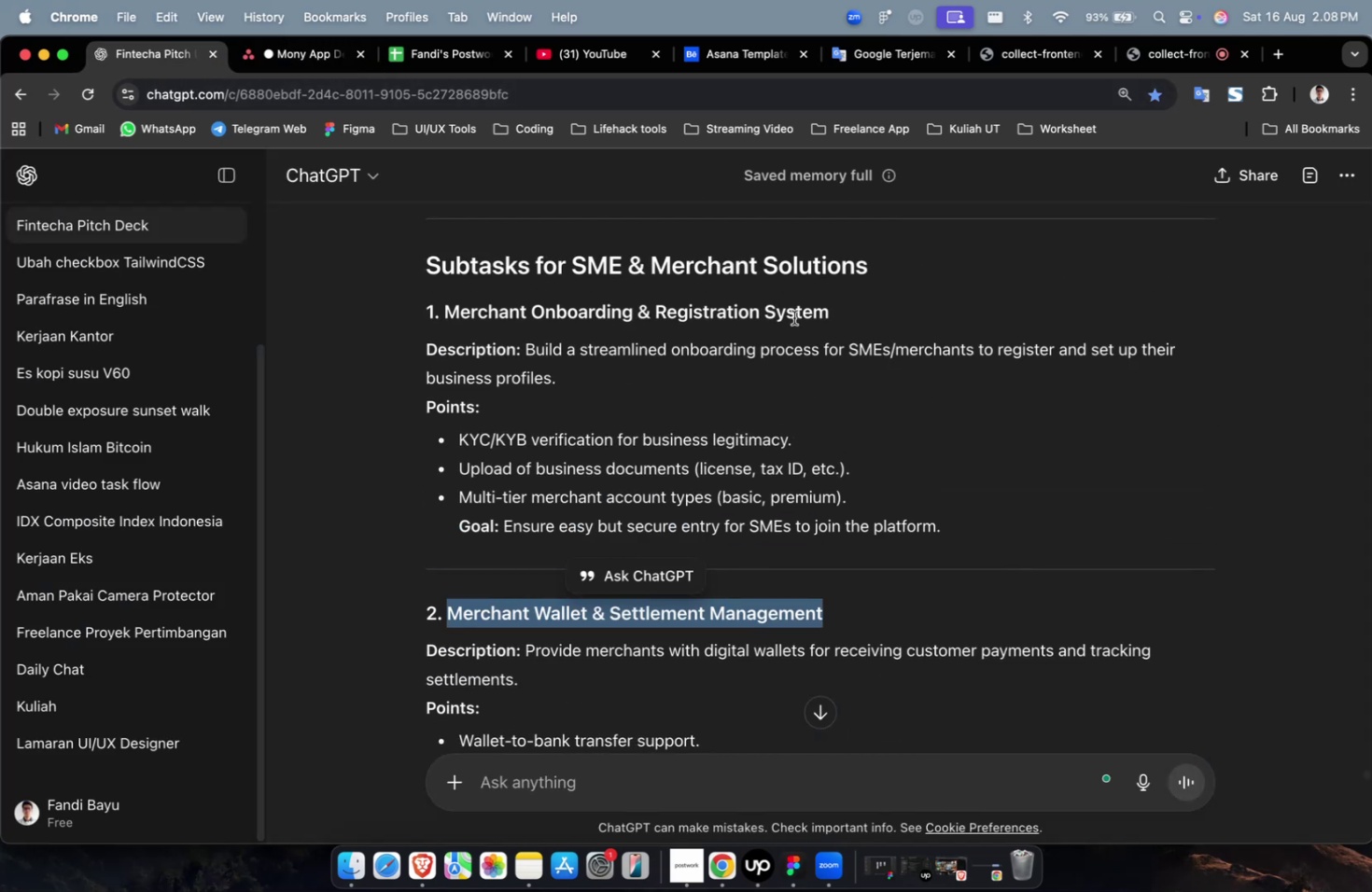 
left_click_drag(start_coordinate=[831, 313], to_coordinate=[446, 321])
 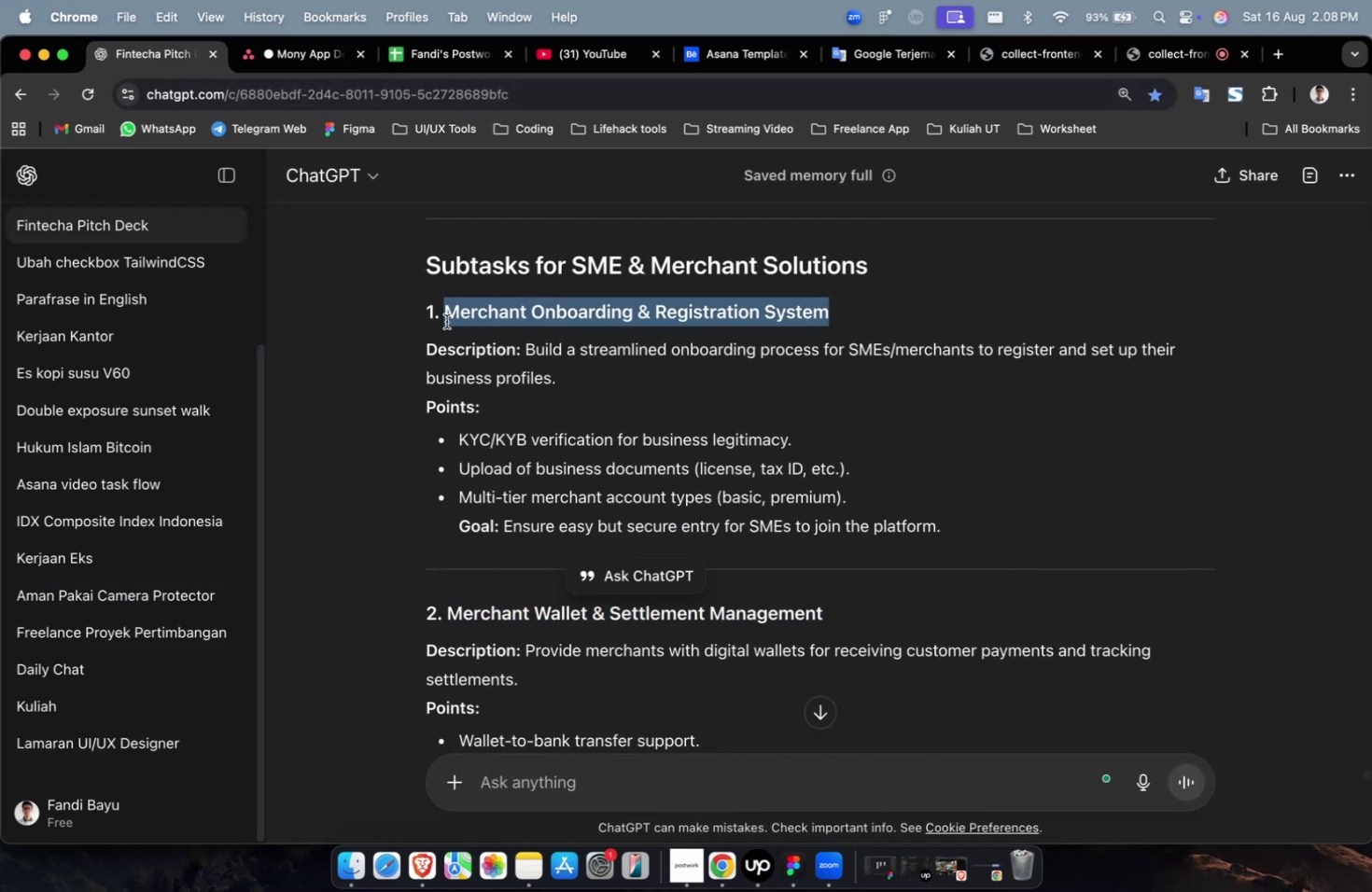 
key(Meta+C)
 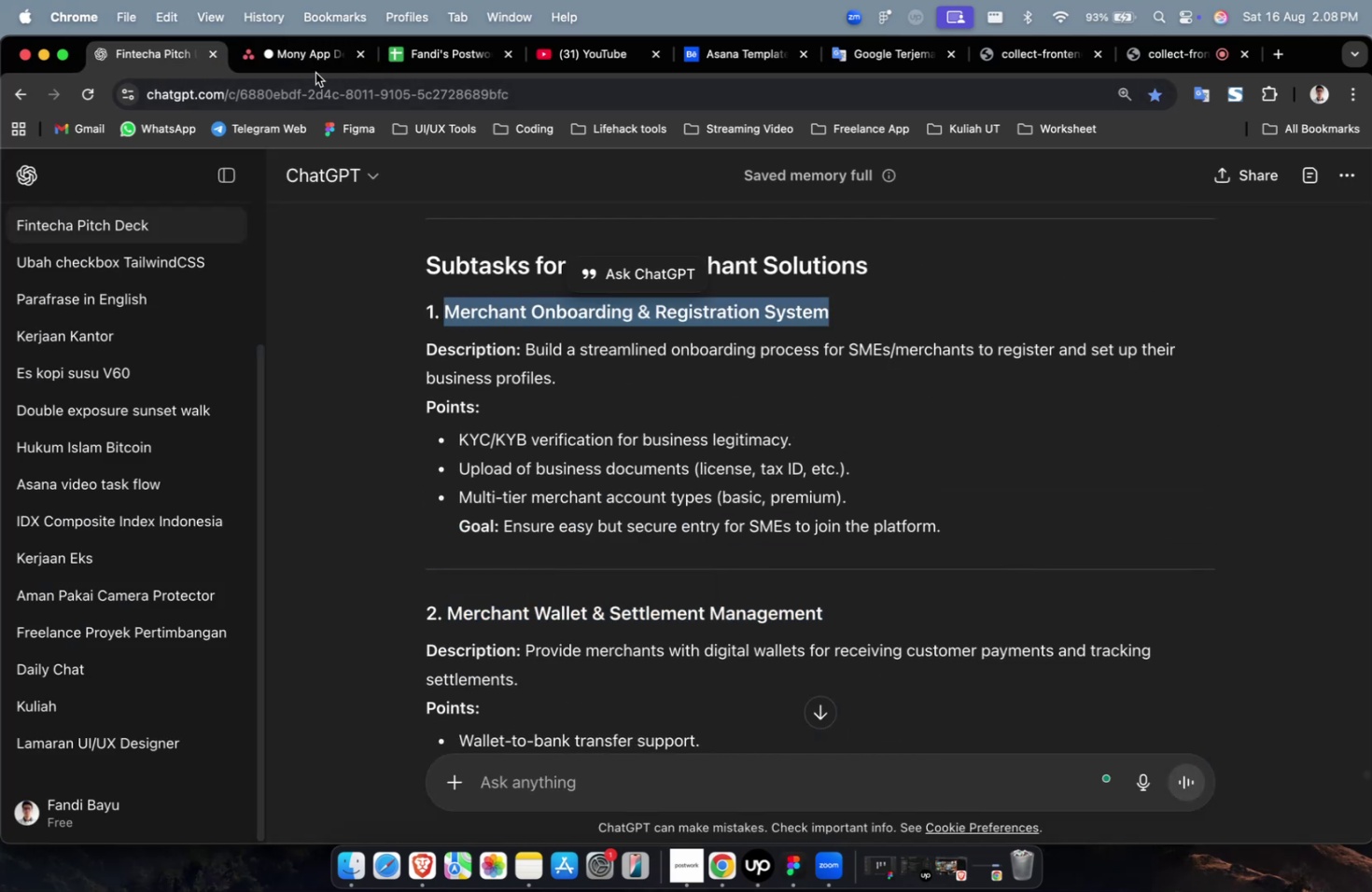 
key(Meta+C)
 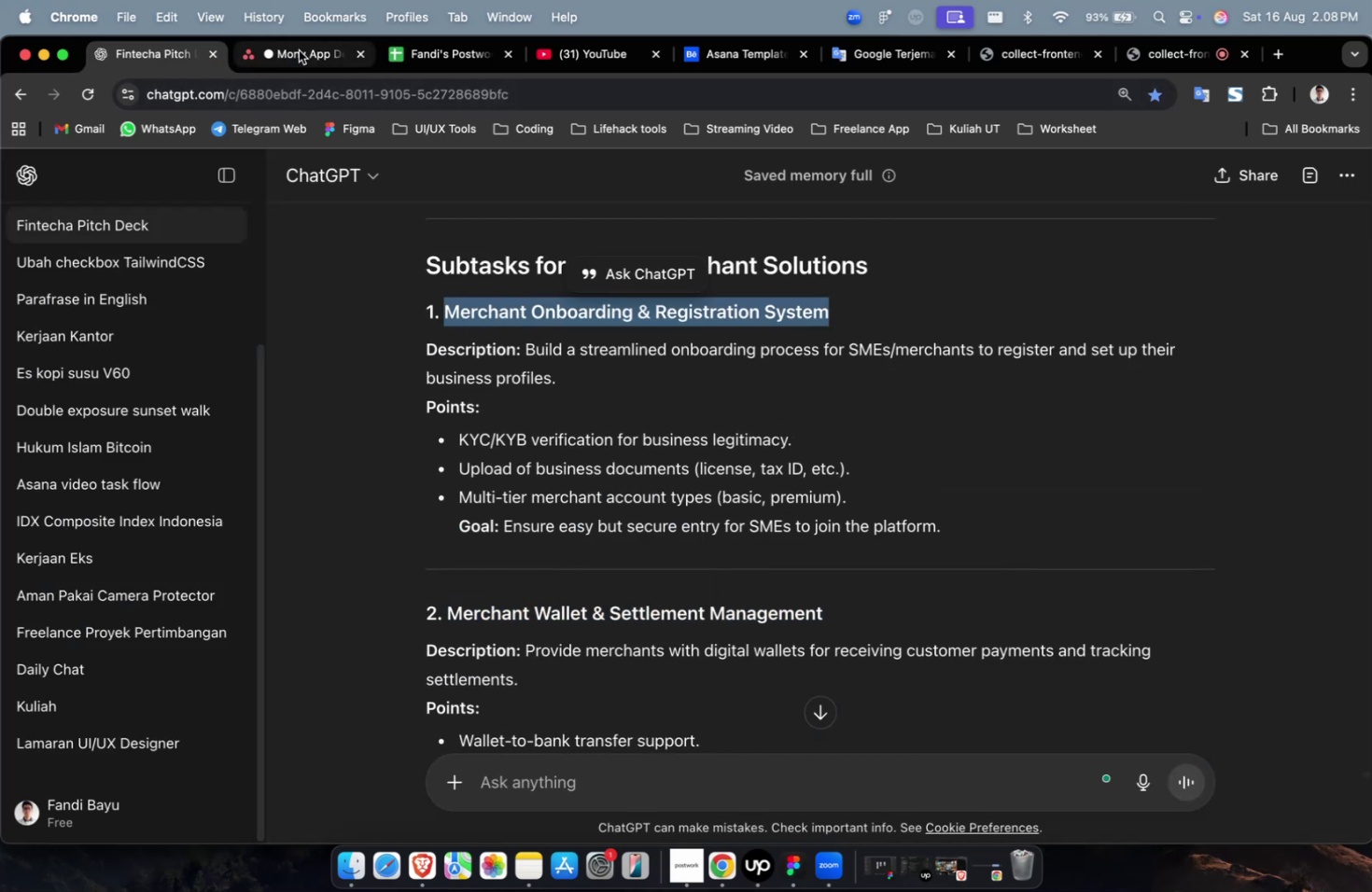 
left_click([299, 50])
 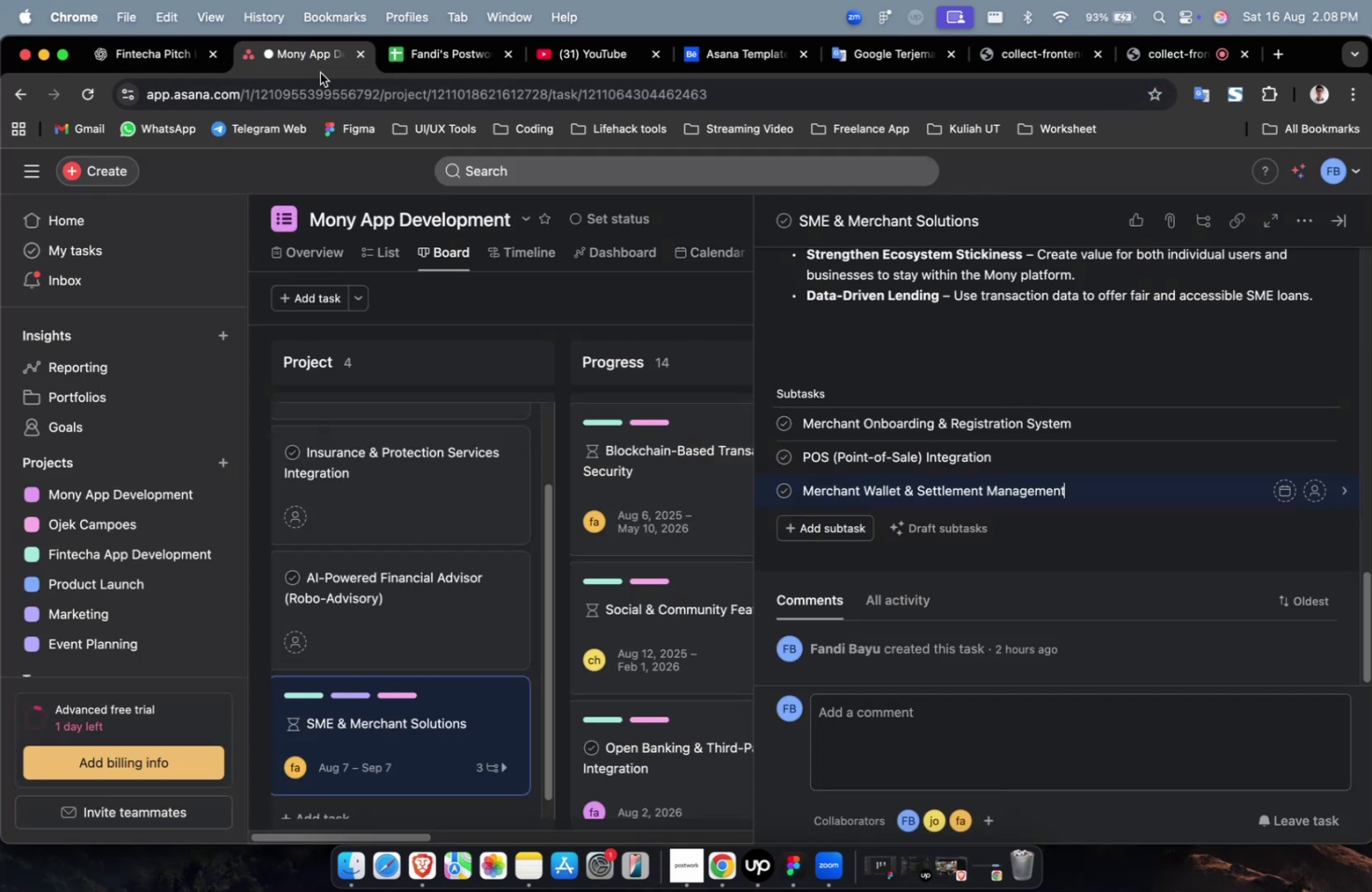 
key(Meta+A)
 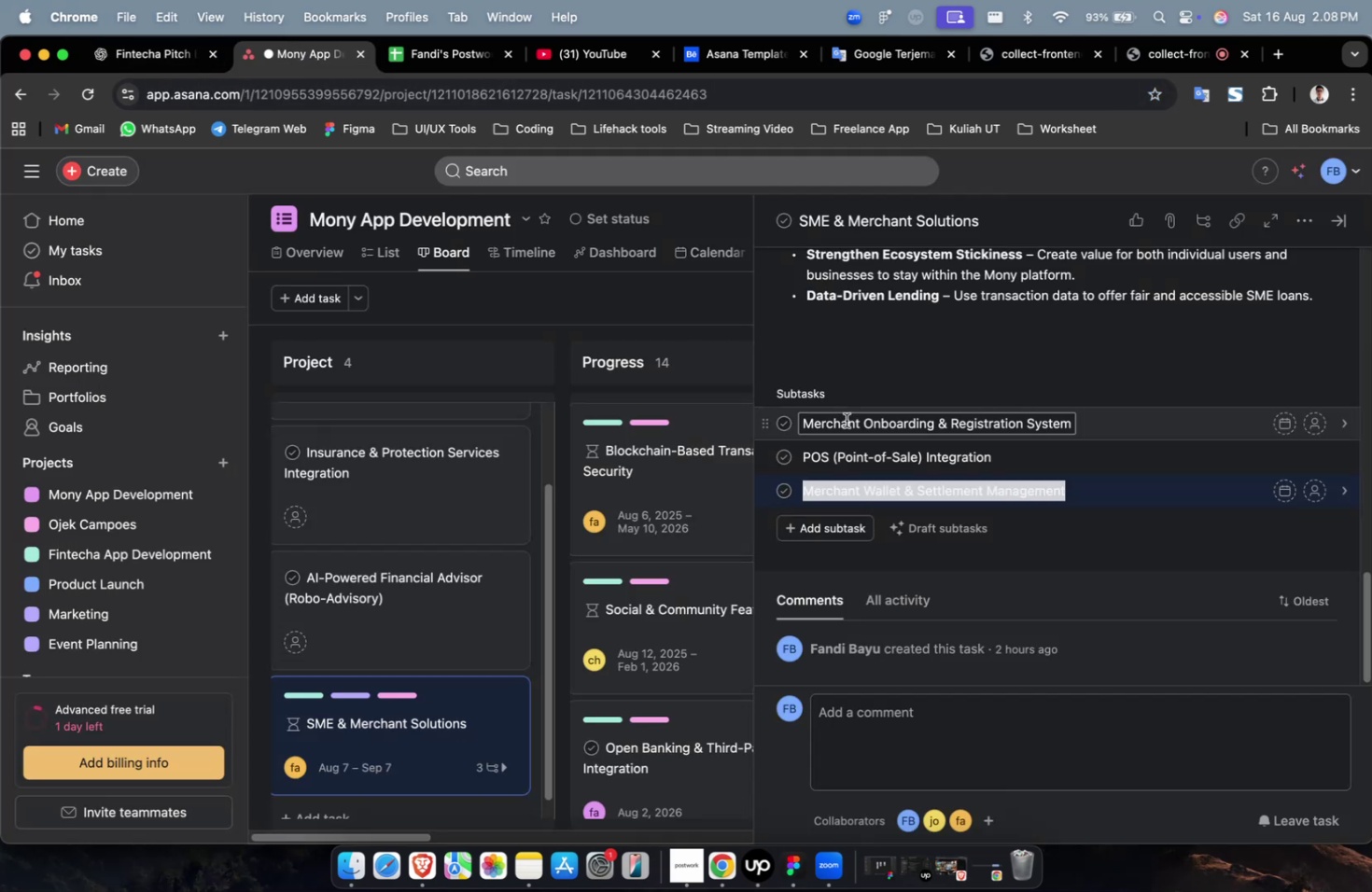 
key(Meta+V)
 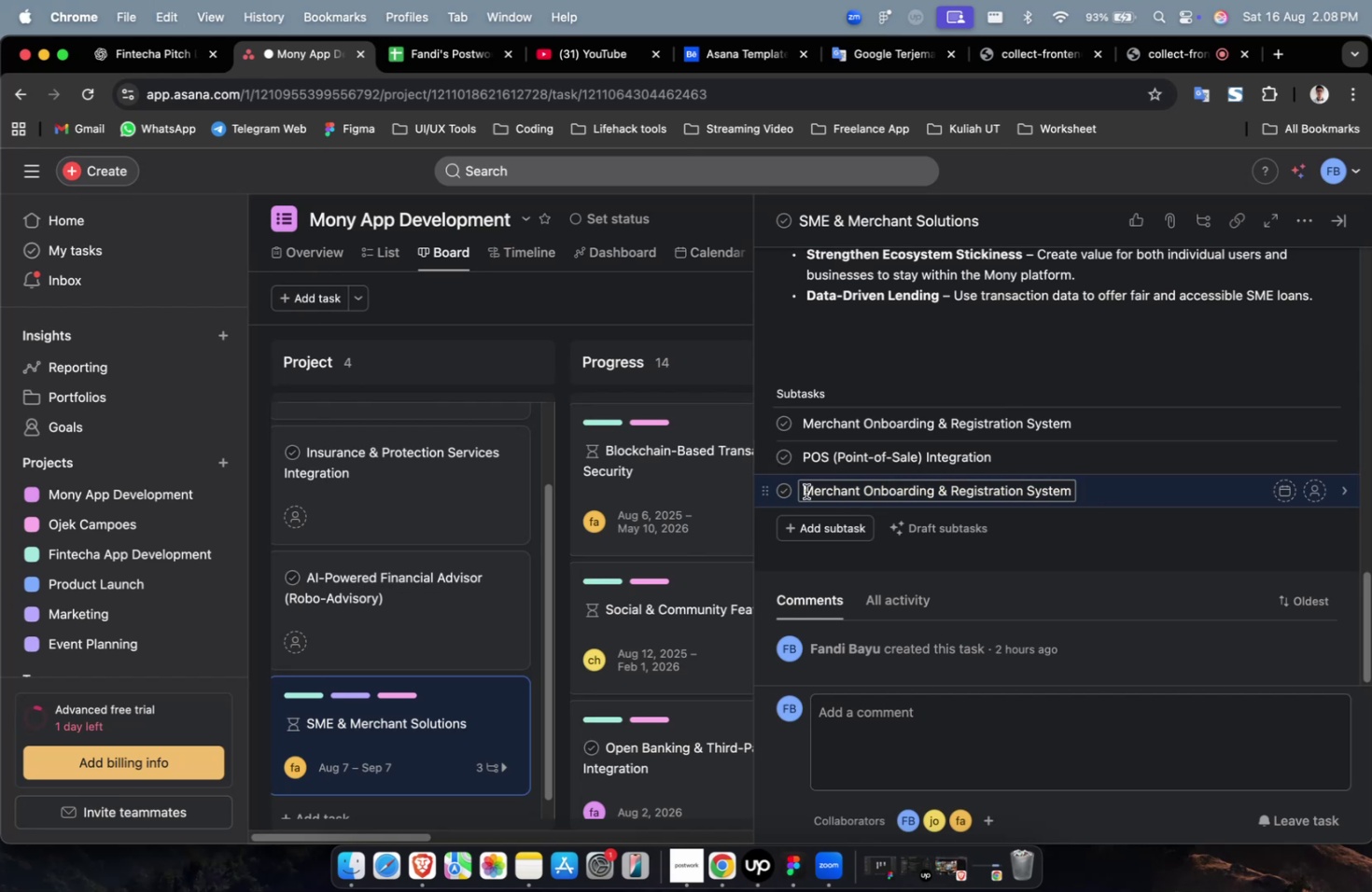 
left_click_drag(start_coordinate=[759, 491], to_coordinate=[758, 409])
 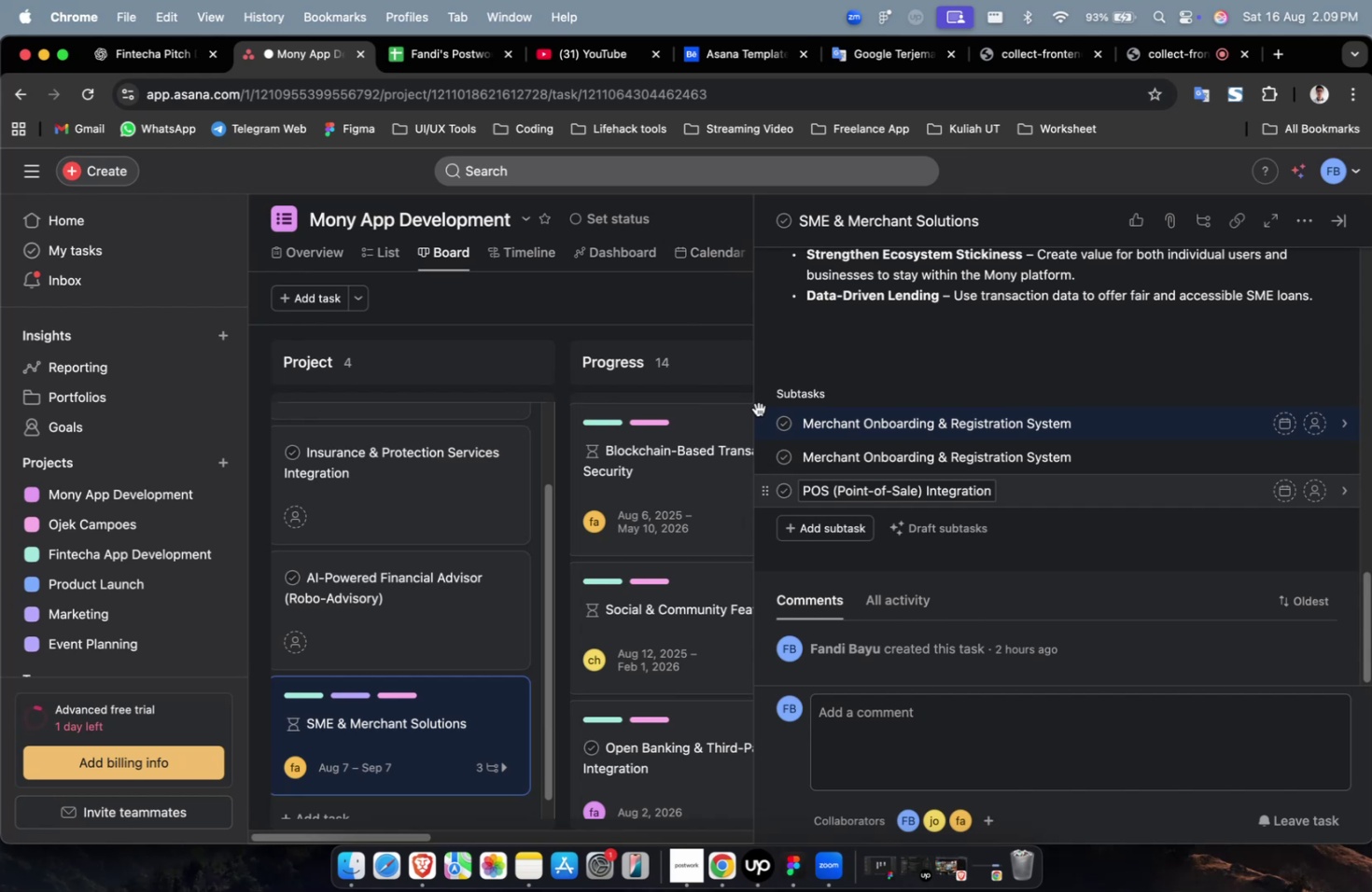 
wait(38.53)
 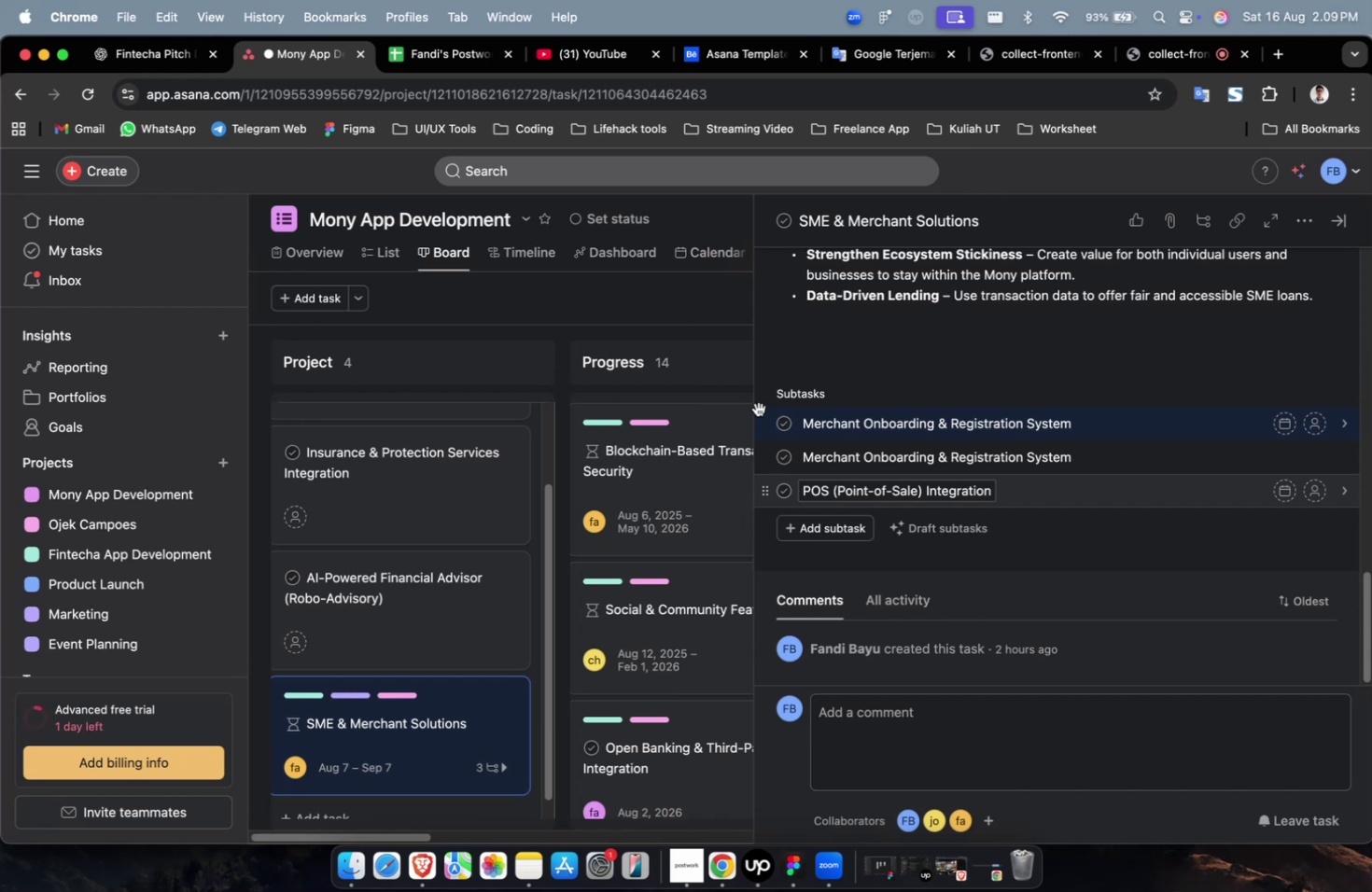 
scroll: coordinate [443, 862], scroll_direction: down, amount: 17.0
 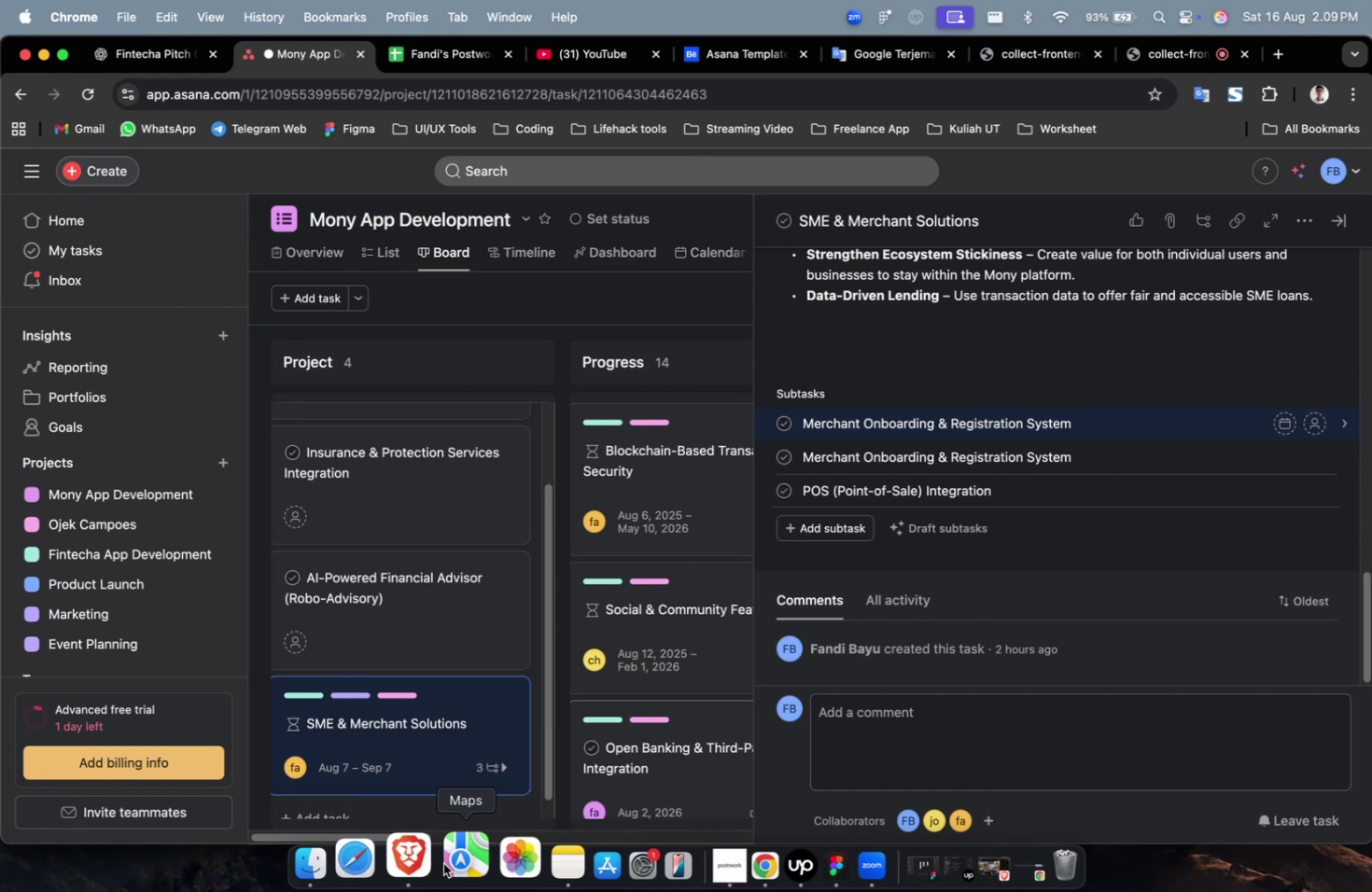 
scroll: coordinate [443, 862], scroll_direction: down, amount: 3.0
 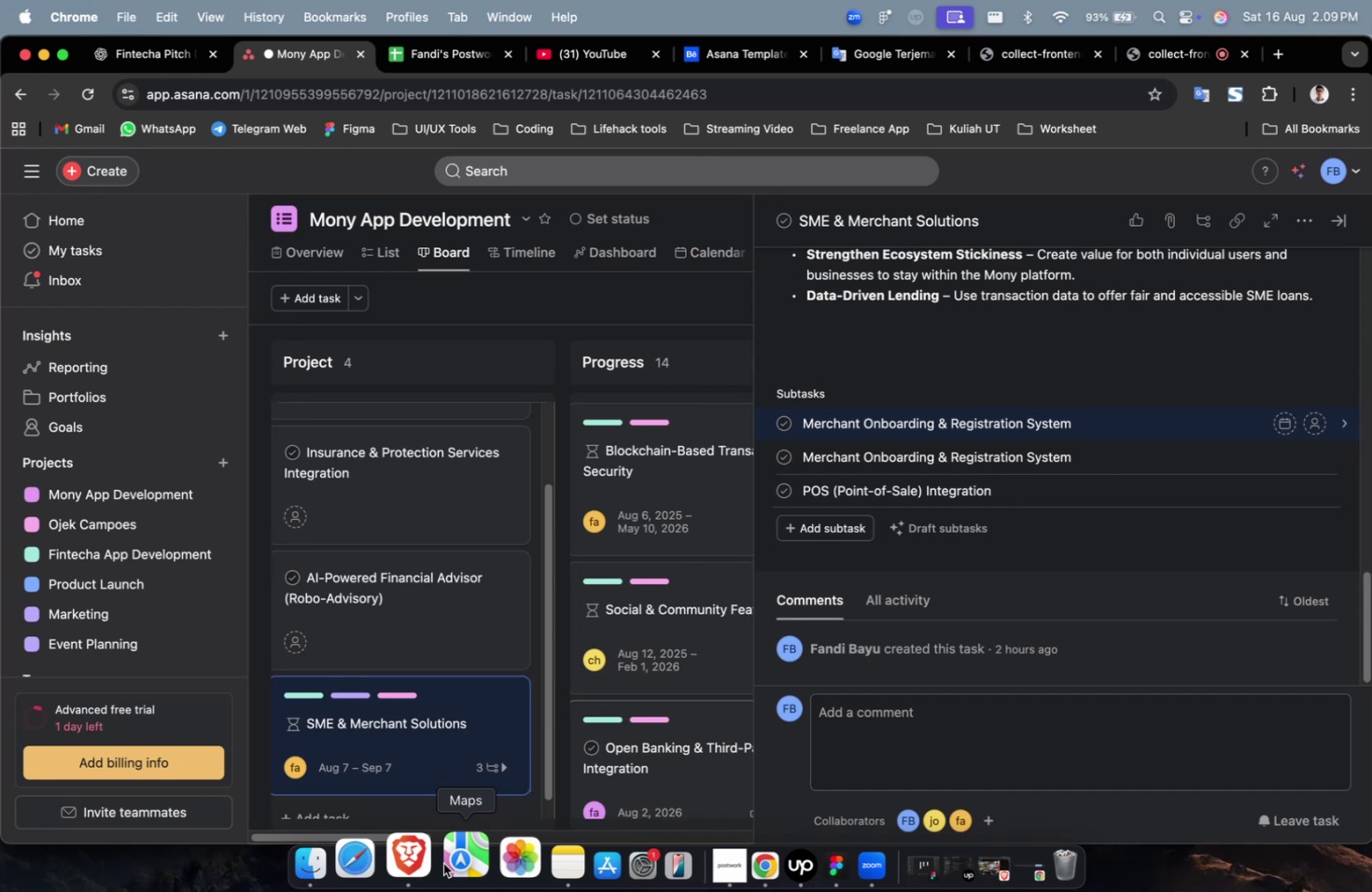 
wait(10.17)
 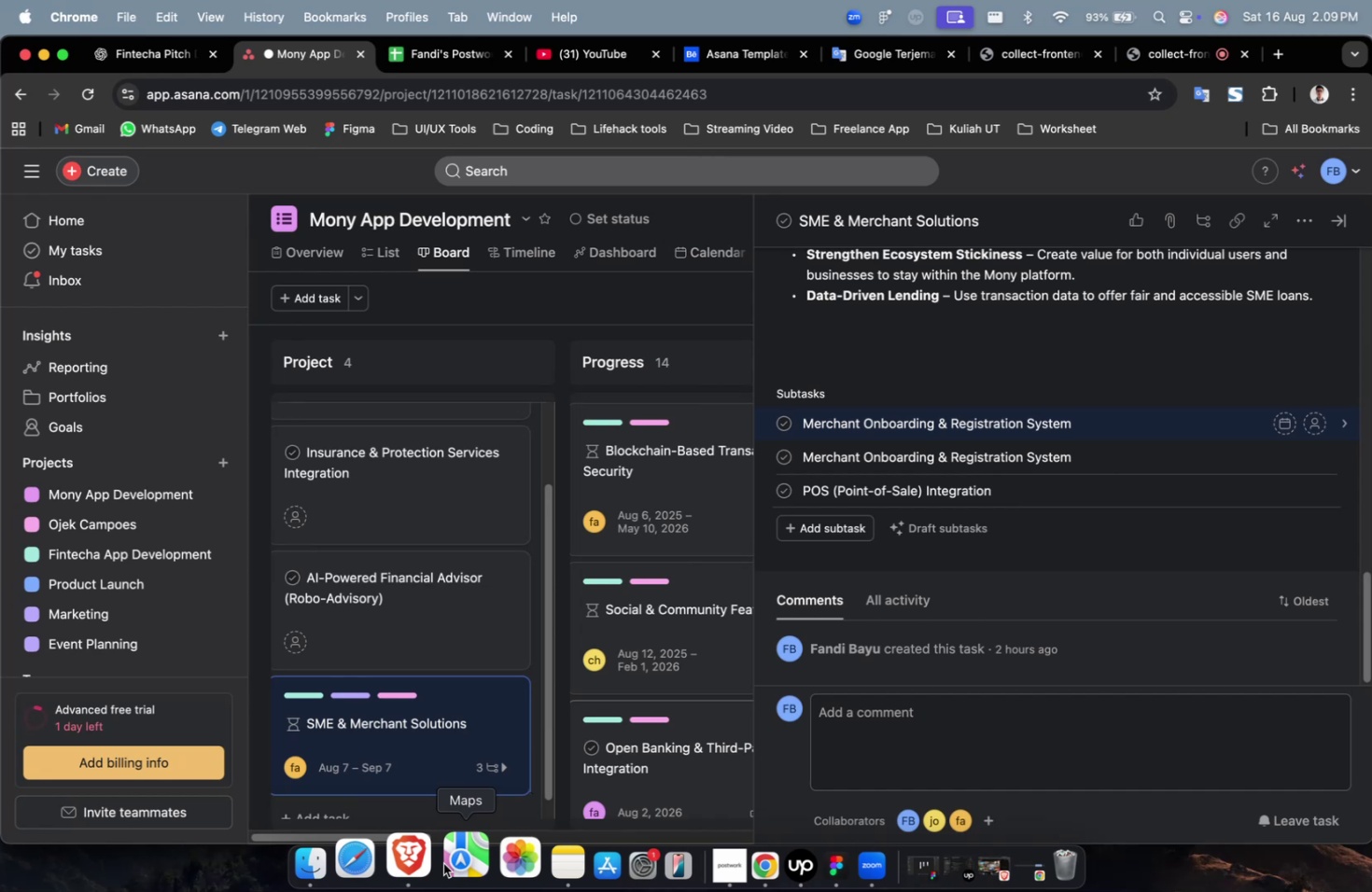 
left_click([816, 537])
 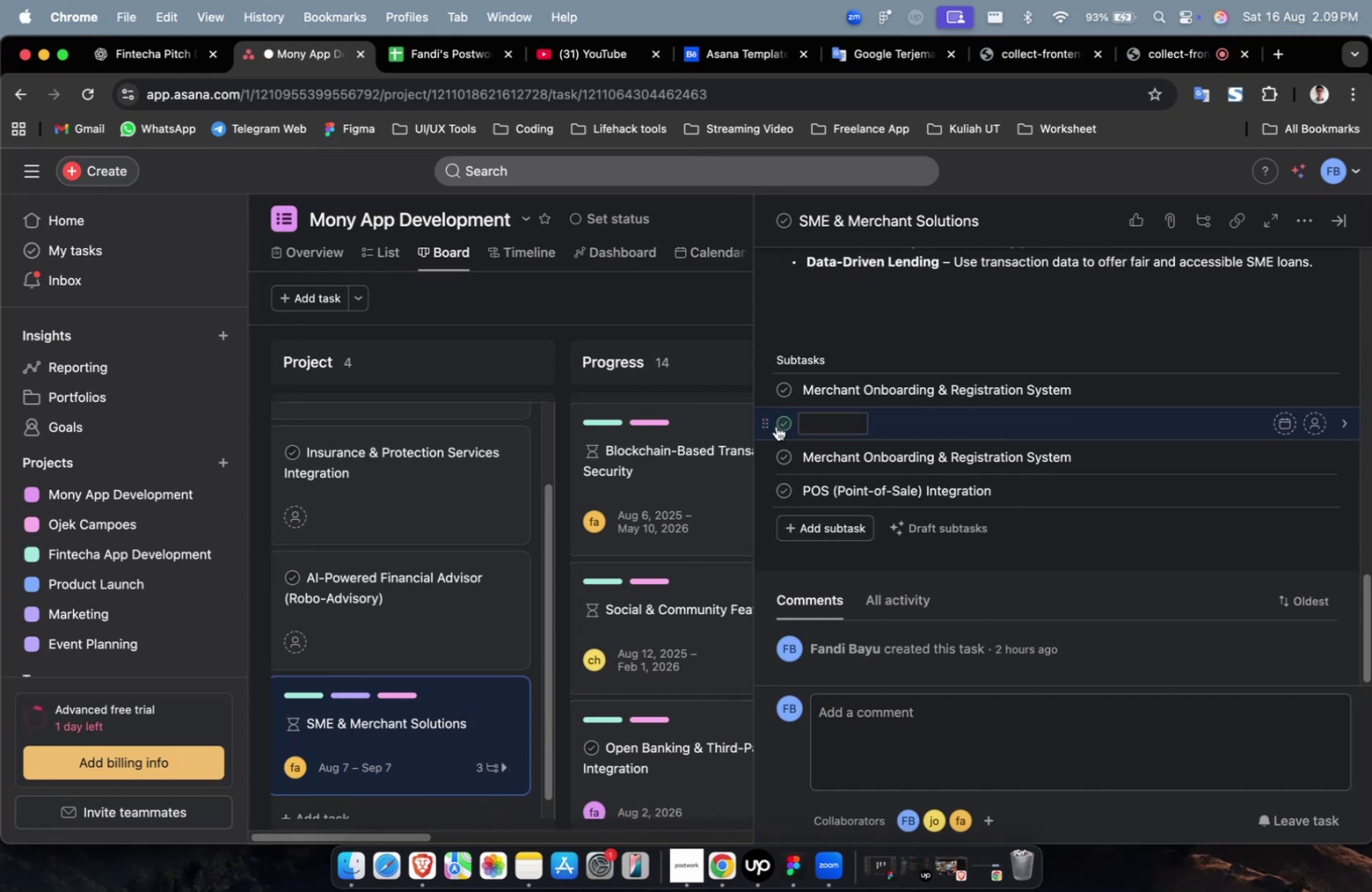 
left_click_drag(start_coordinate=[767, 428], to_coordinate=[789, 517])
 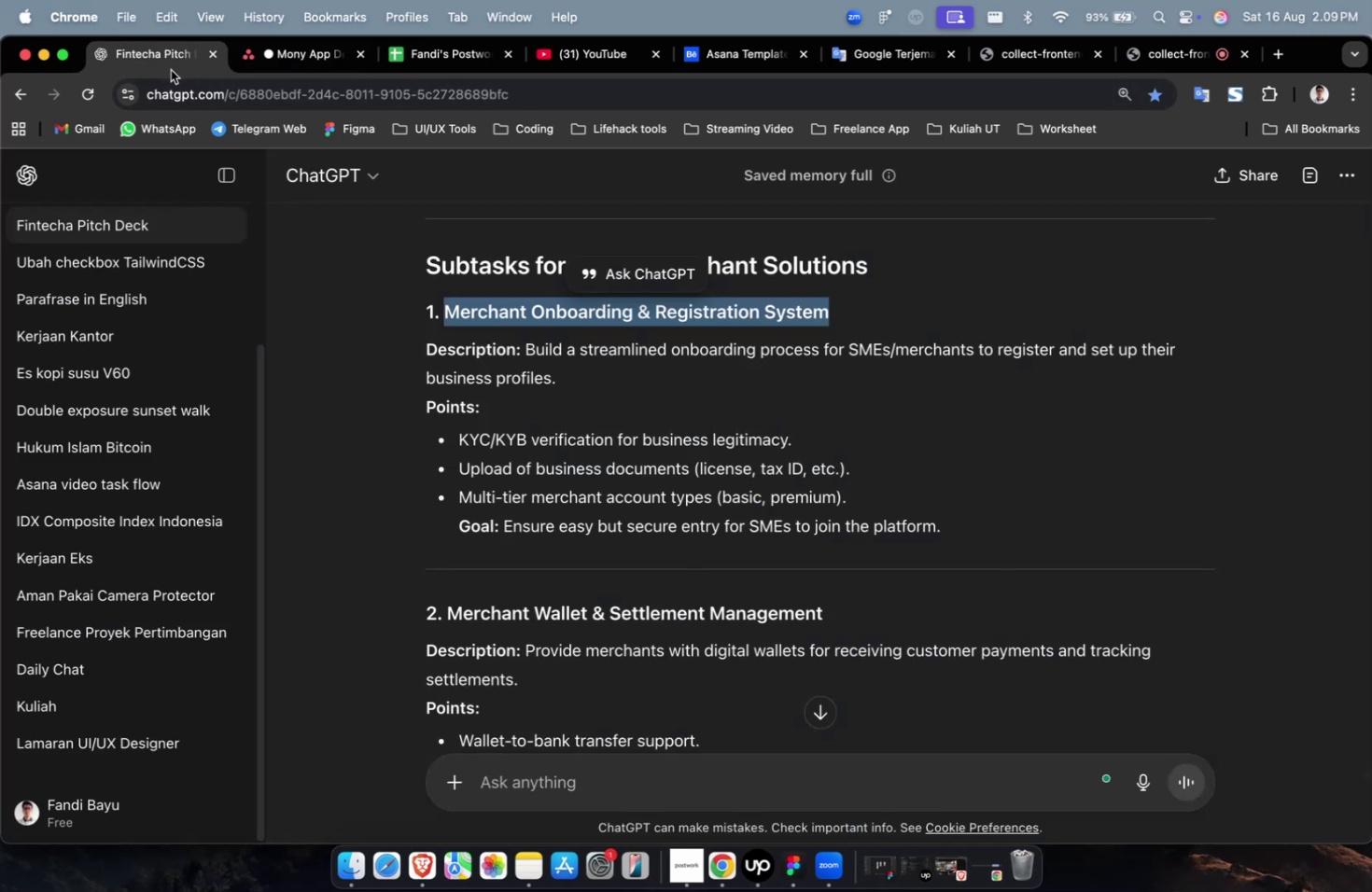 
scroll: coordinate [738, 526], scroll_direction: down, amount: 25.0
 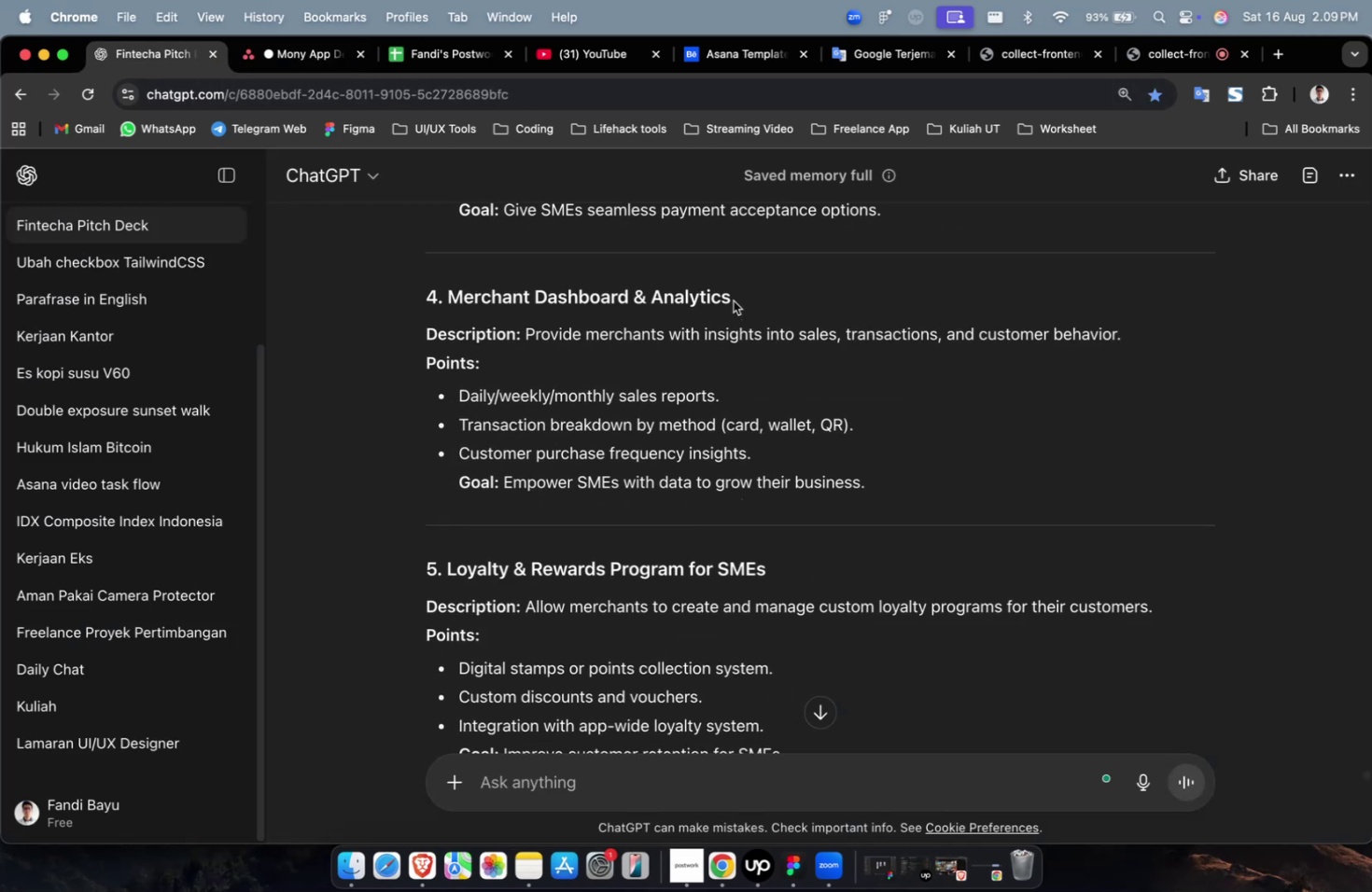 
left_click_drag(start_coordinate=[749, 293], to_coordinate=[444, 282])
 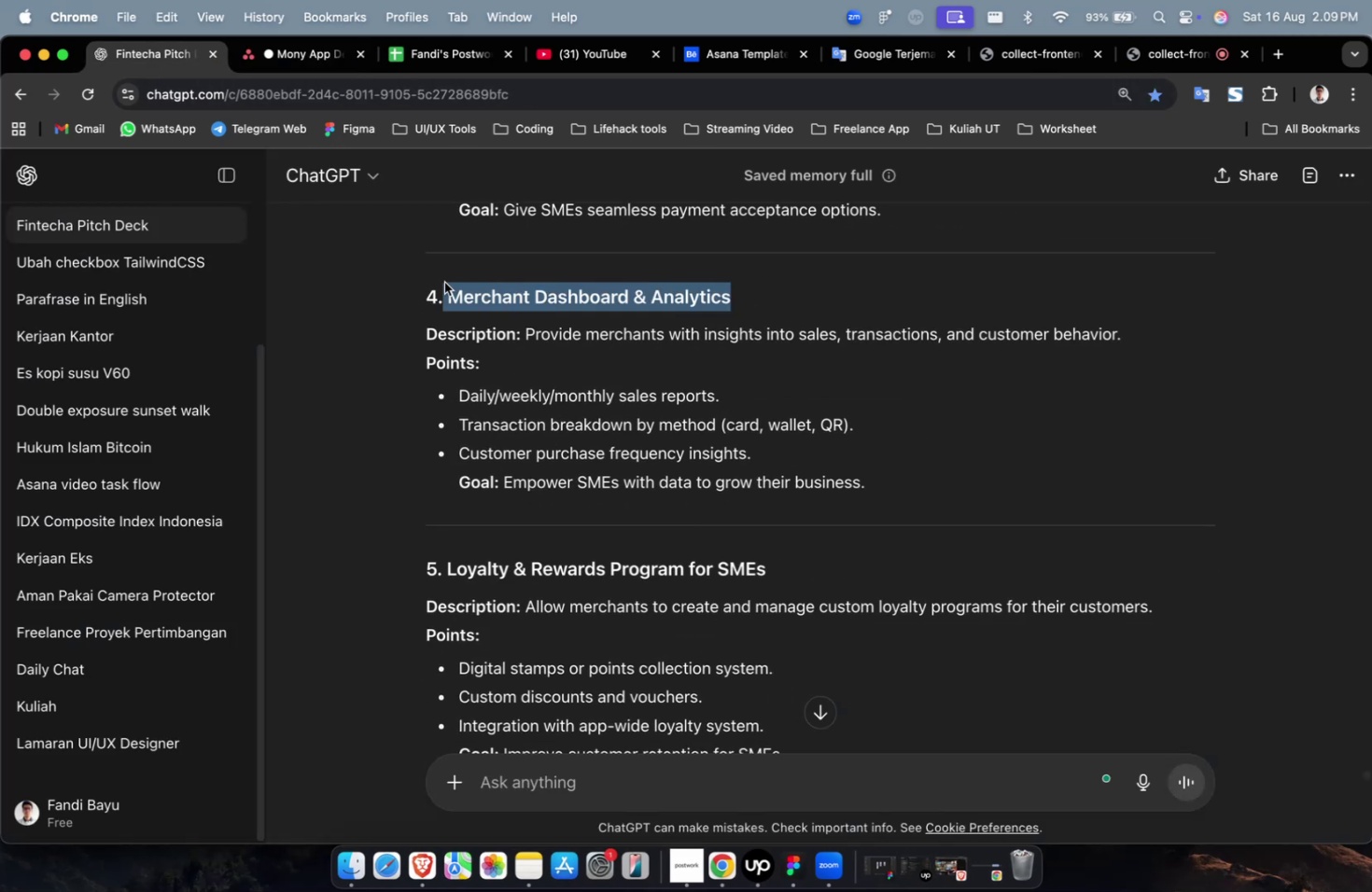 
key(Meta+C)
 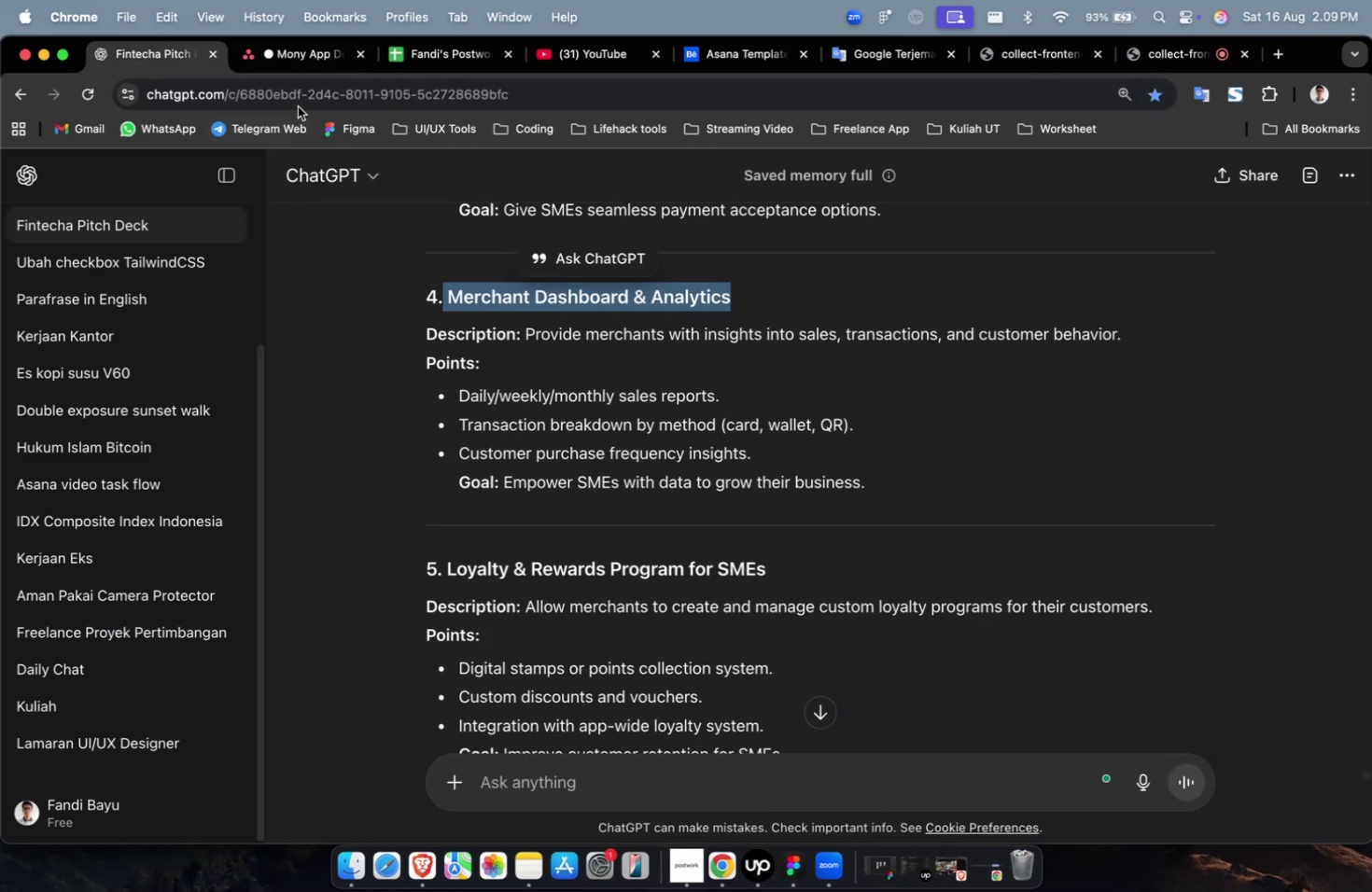 
key(Meta+C)
 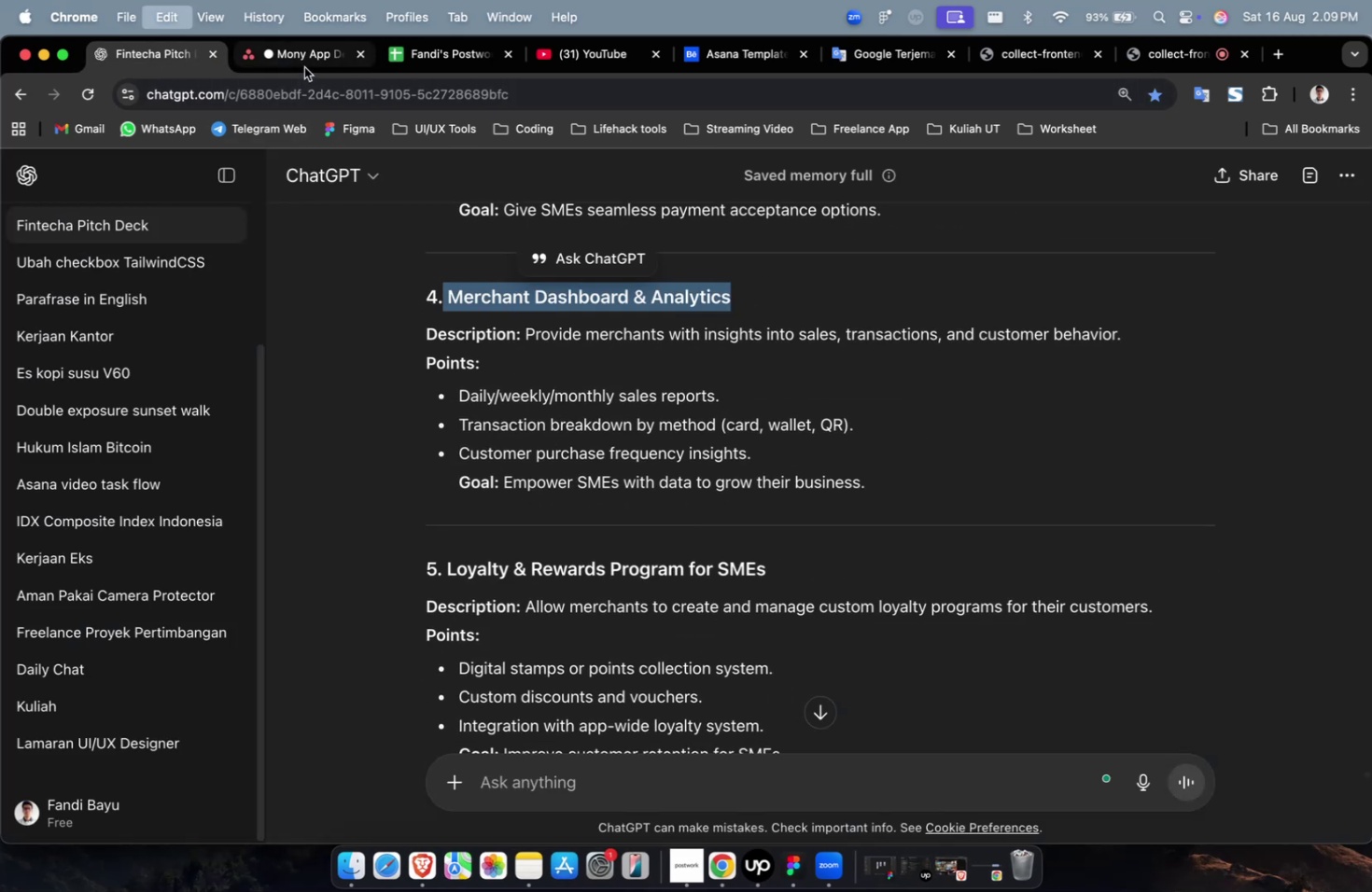 
left_click([304, 67])
 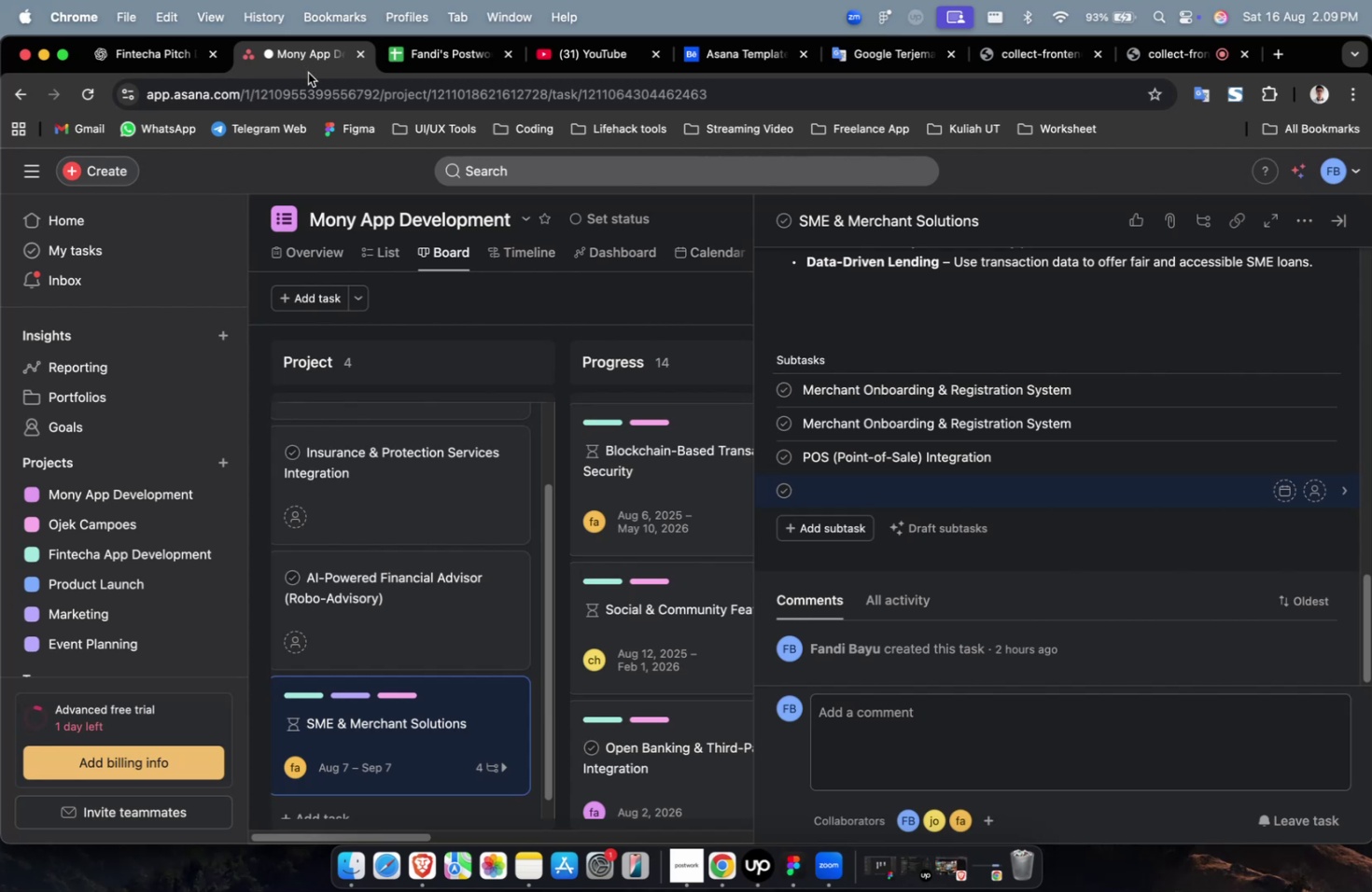 
key(Meta+V)
 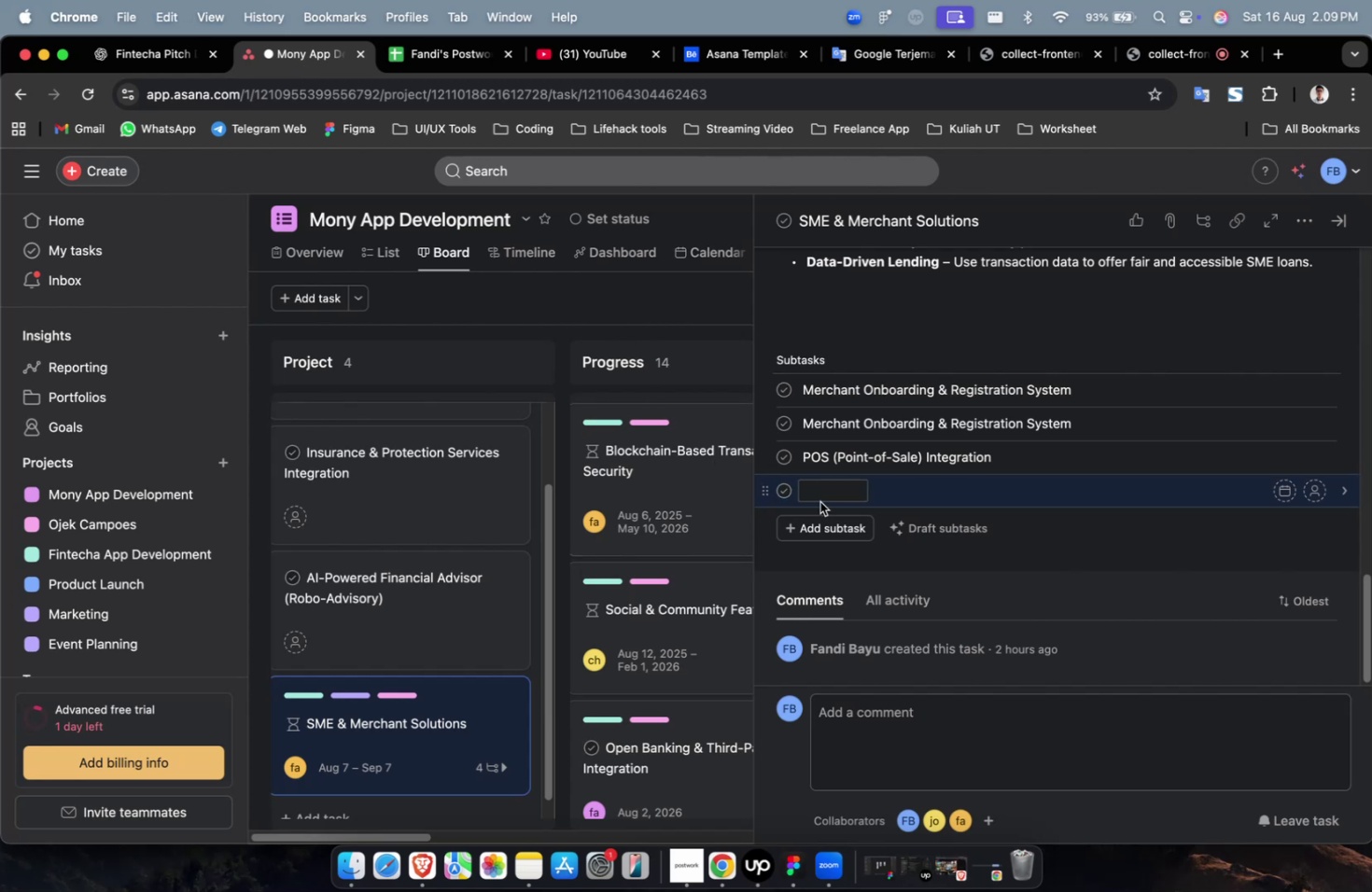 
left_click([821, 497])
 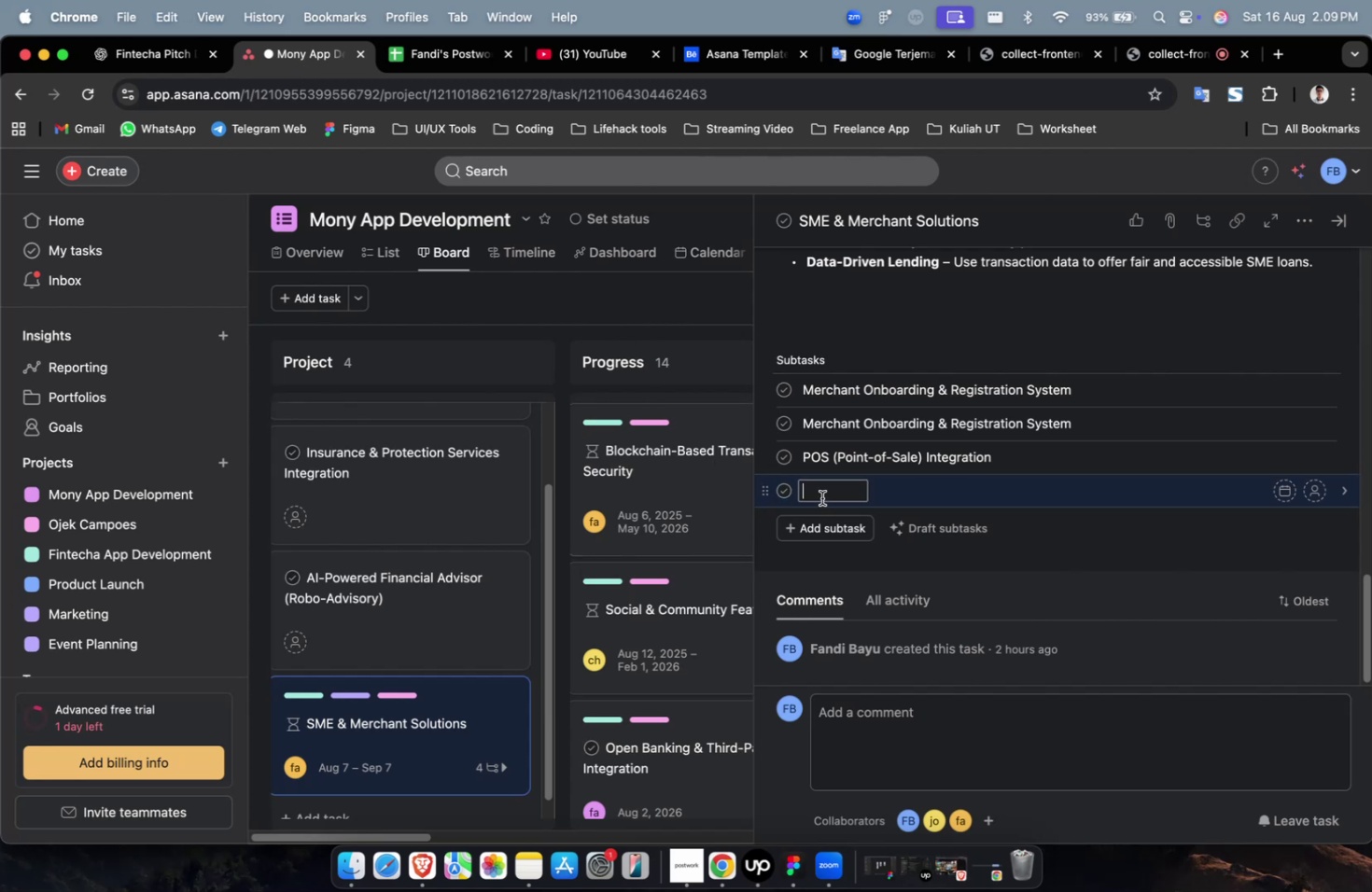 
key(Meta+CommandLeft)
 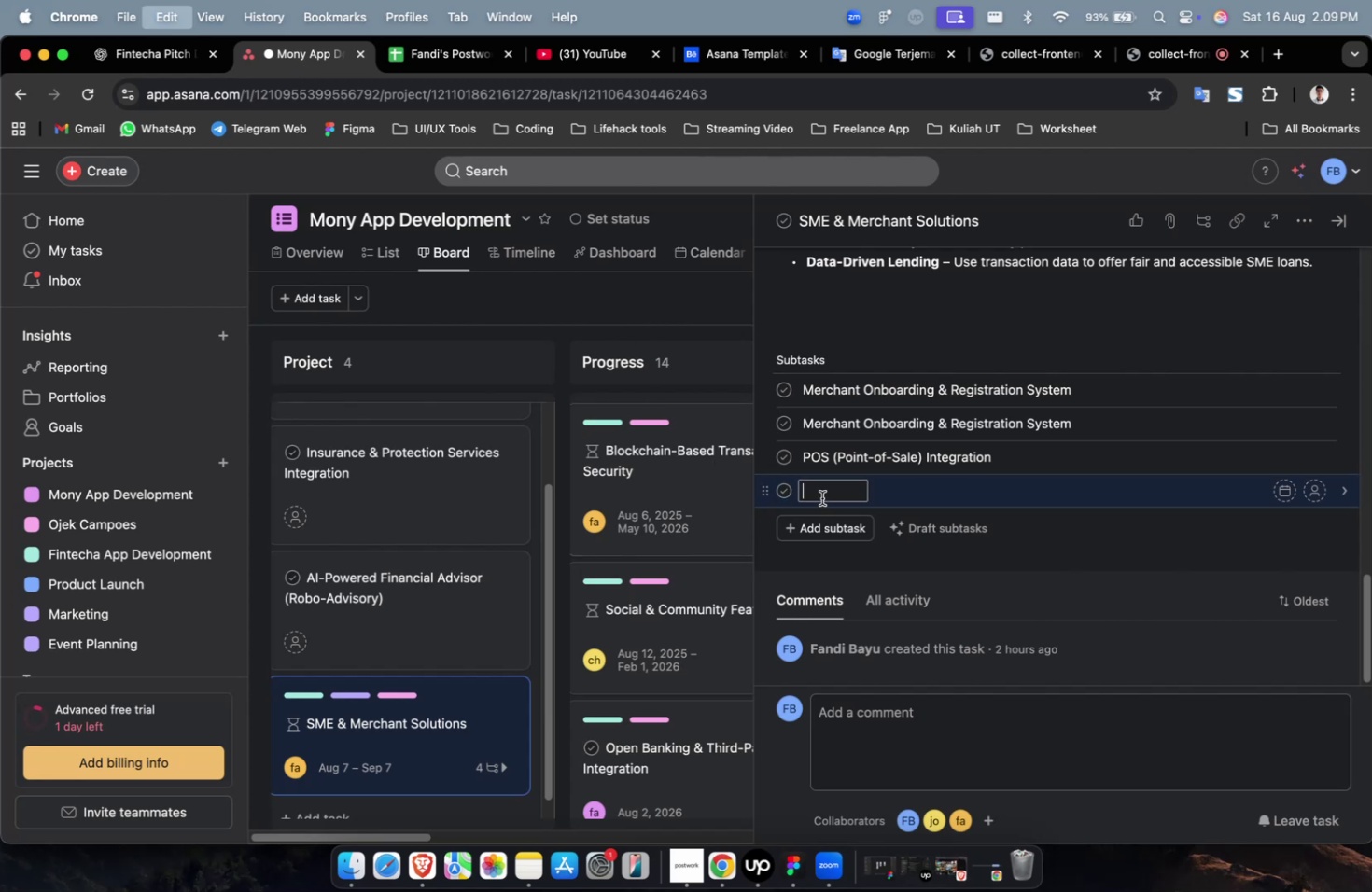 
key(Meta+V)
 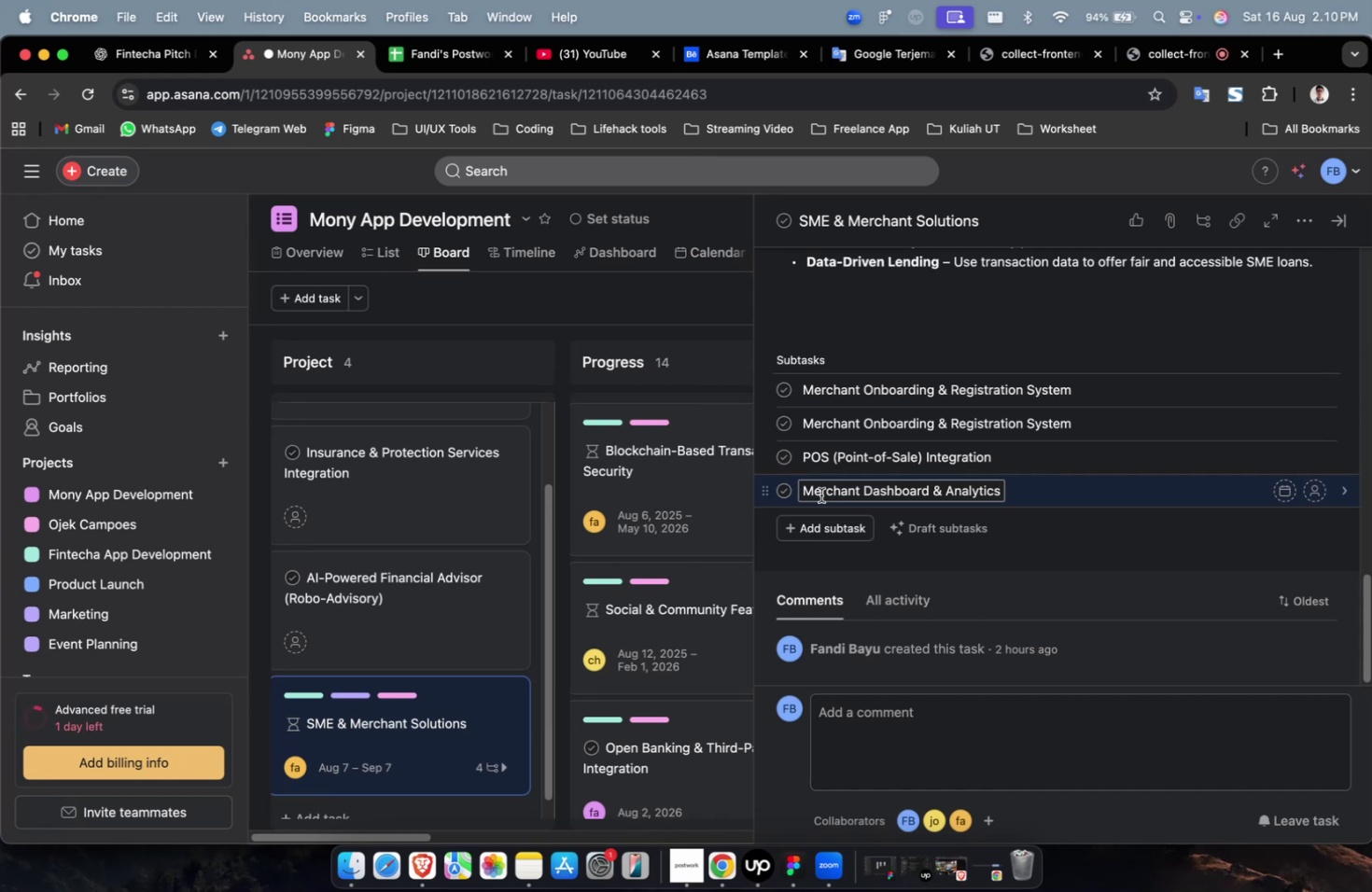 
wait(25.86)
 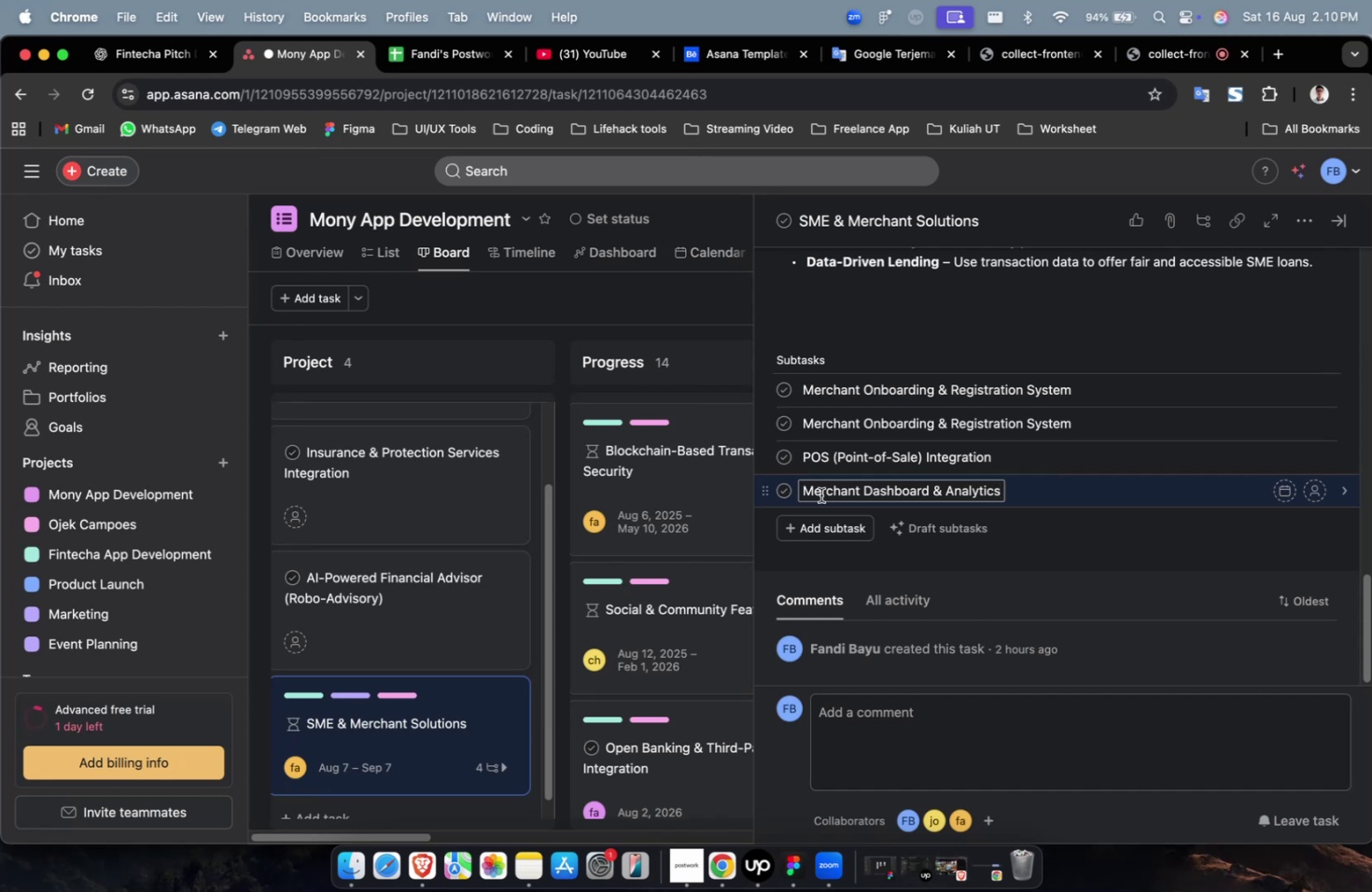 
scroll: coordinate [802, 486], scroll_direction: down, amount: 4.0
 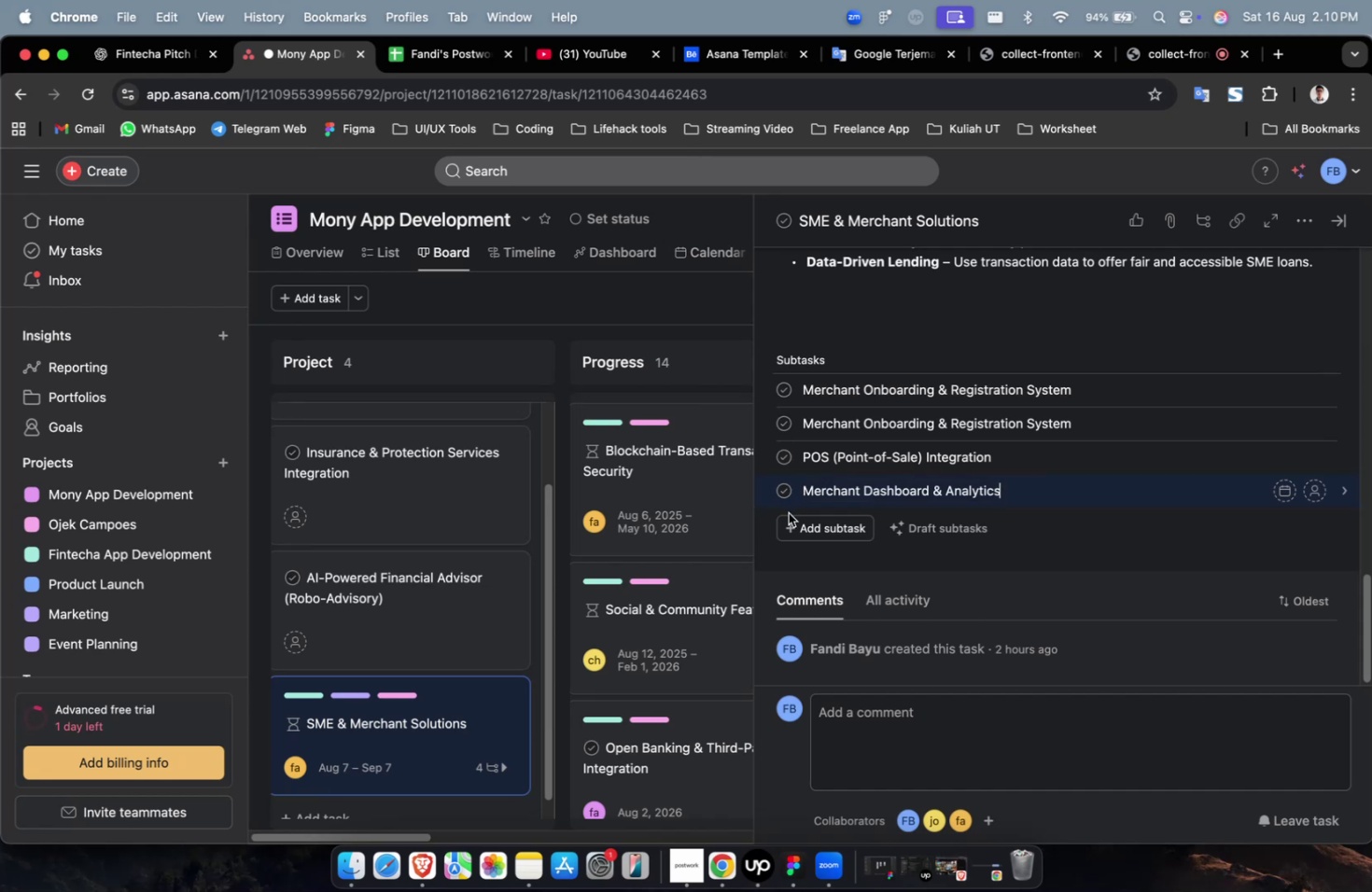 
scroll: coordinate [788, 512], scroll_direction: up, amount: 1.0
 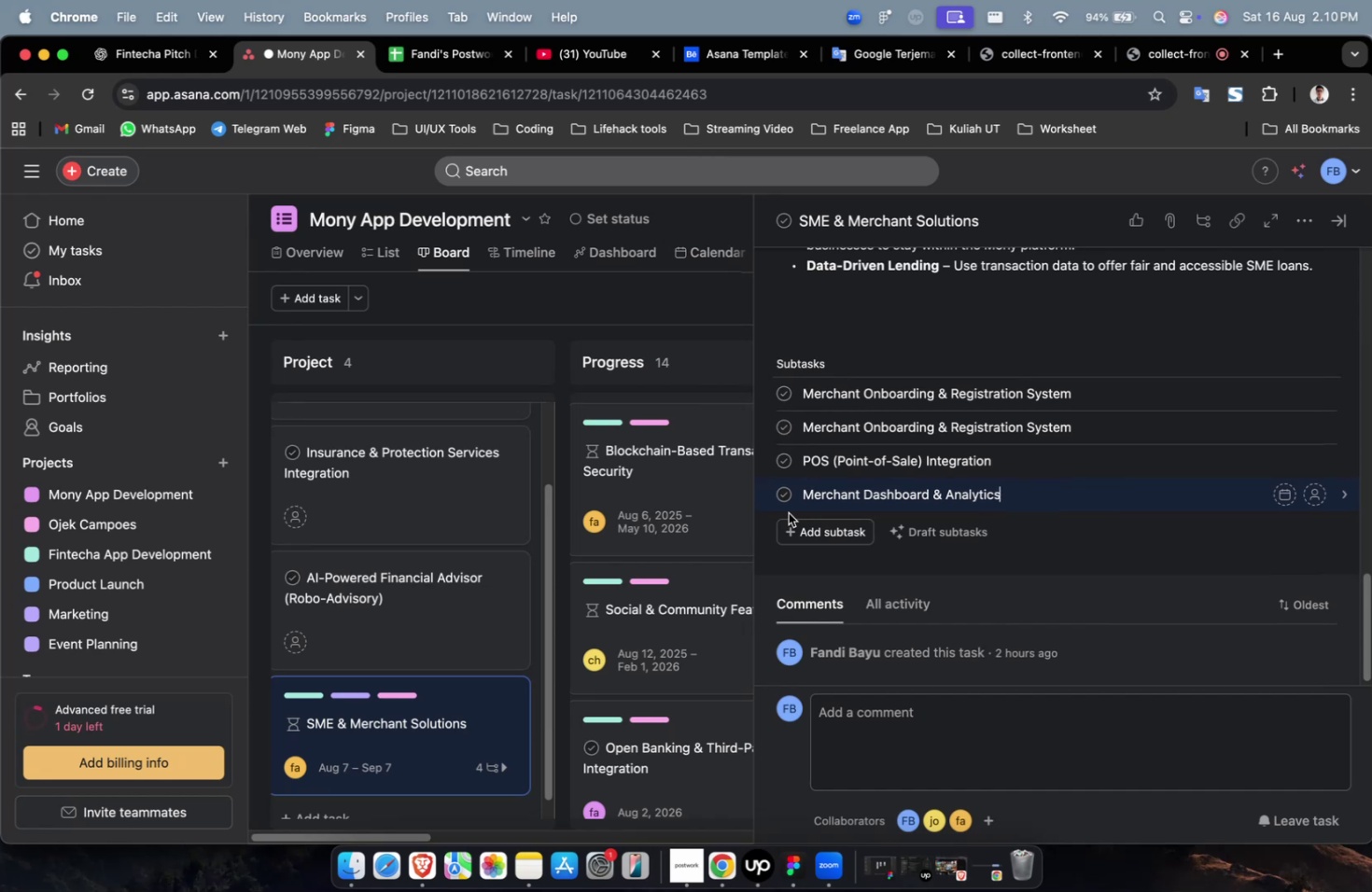 
scroll: coordinate [794, 514], scroll_direction: down, amount: 1.0
 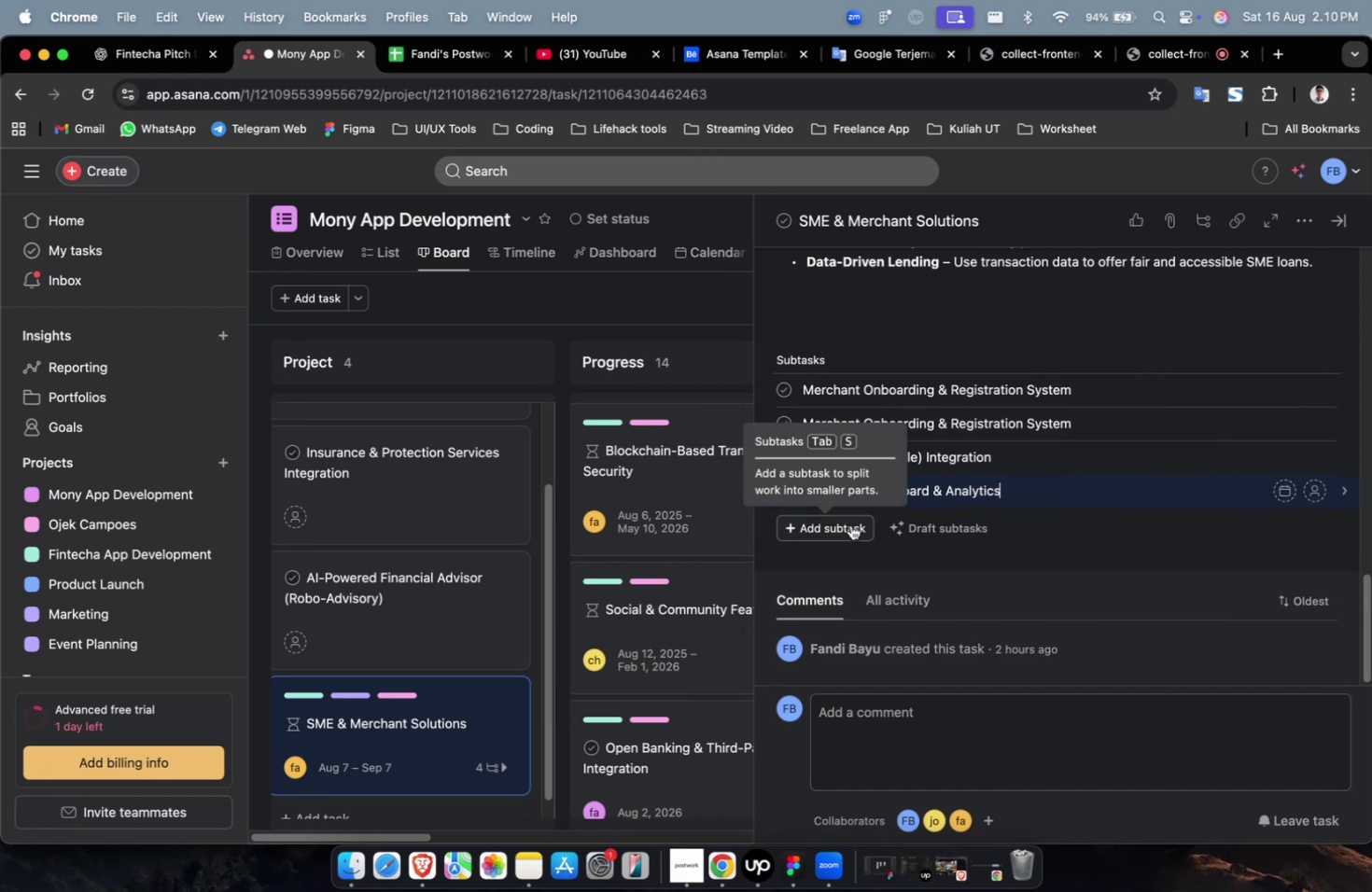 
left_click([850, 524])
 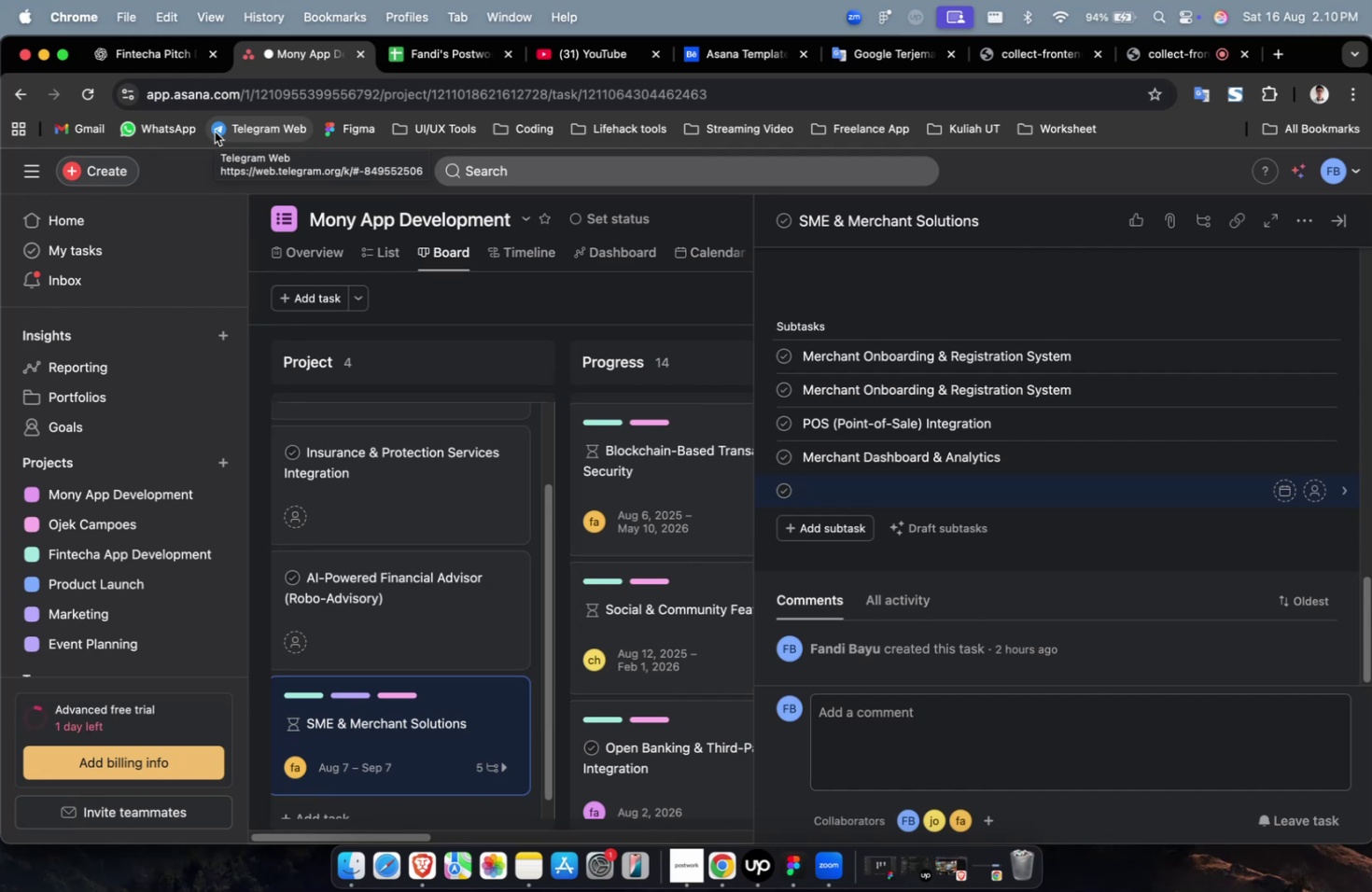 
wait(19.97)
 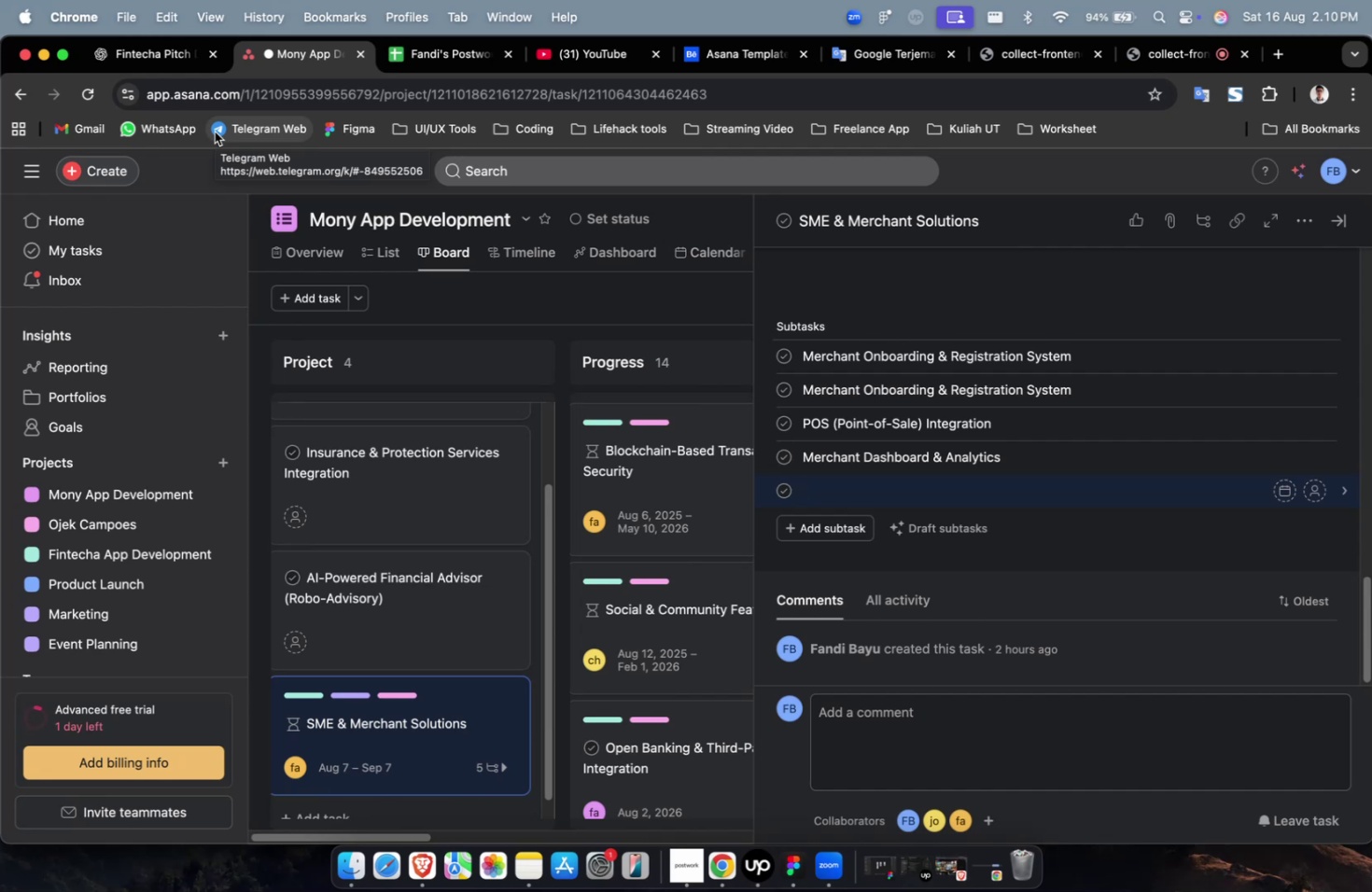 
left_click([156, 68])
 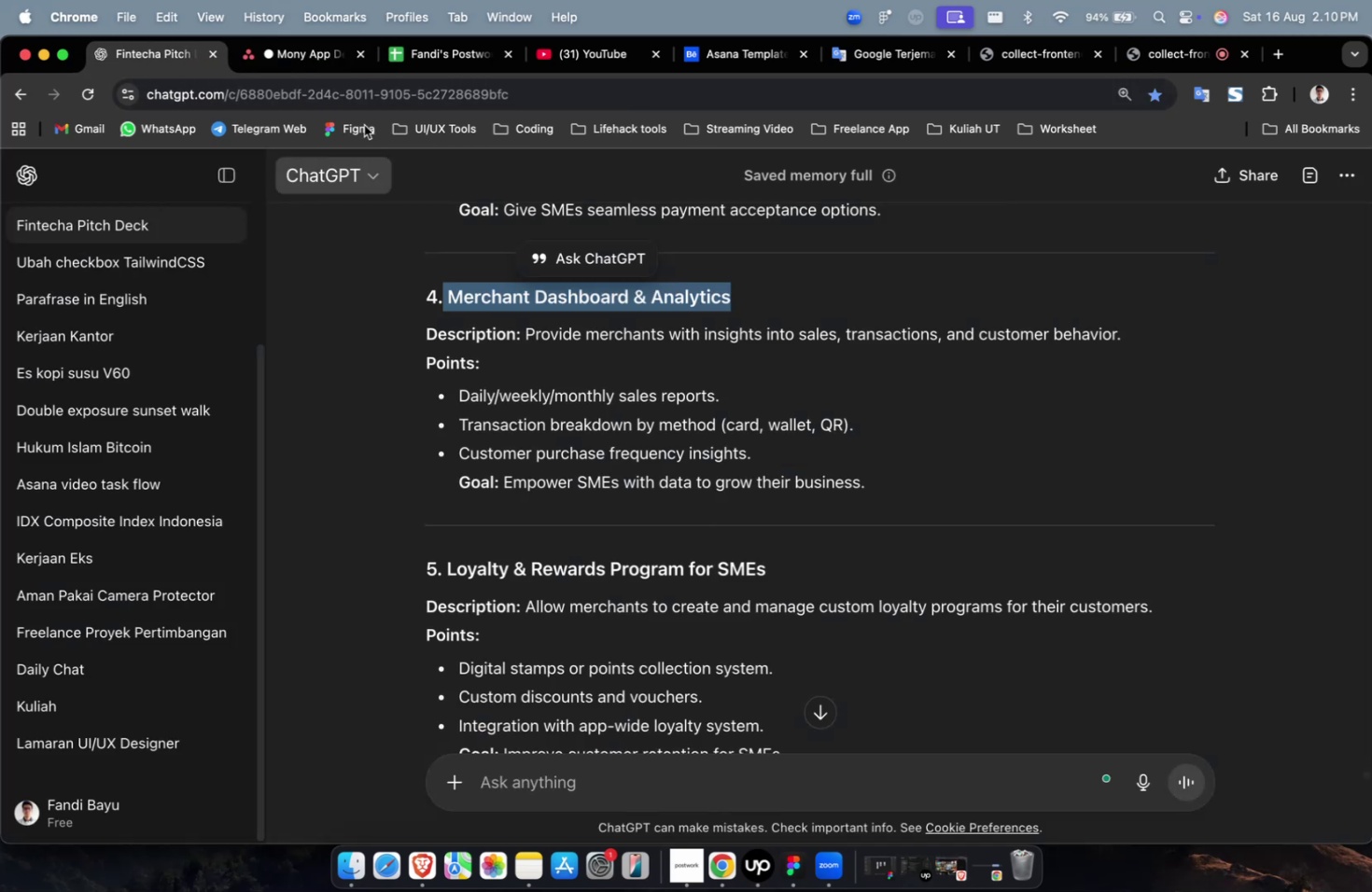 
left_click([302, 49])
 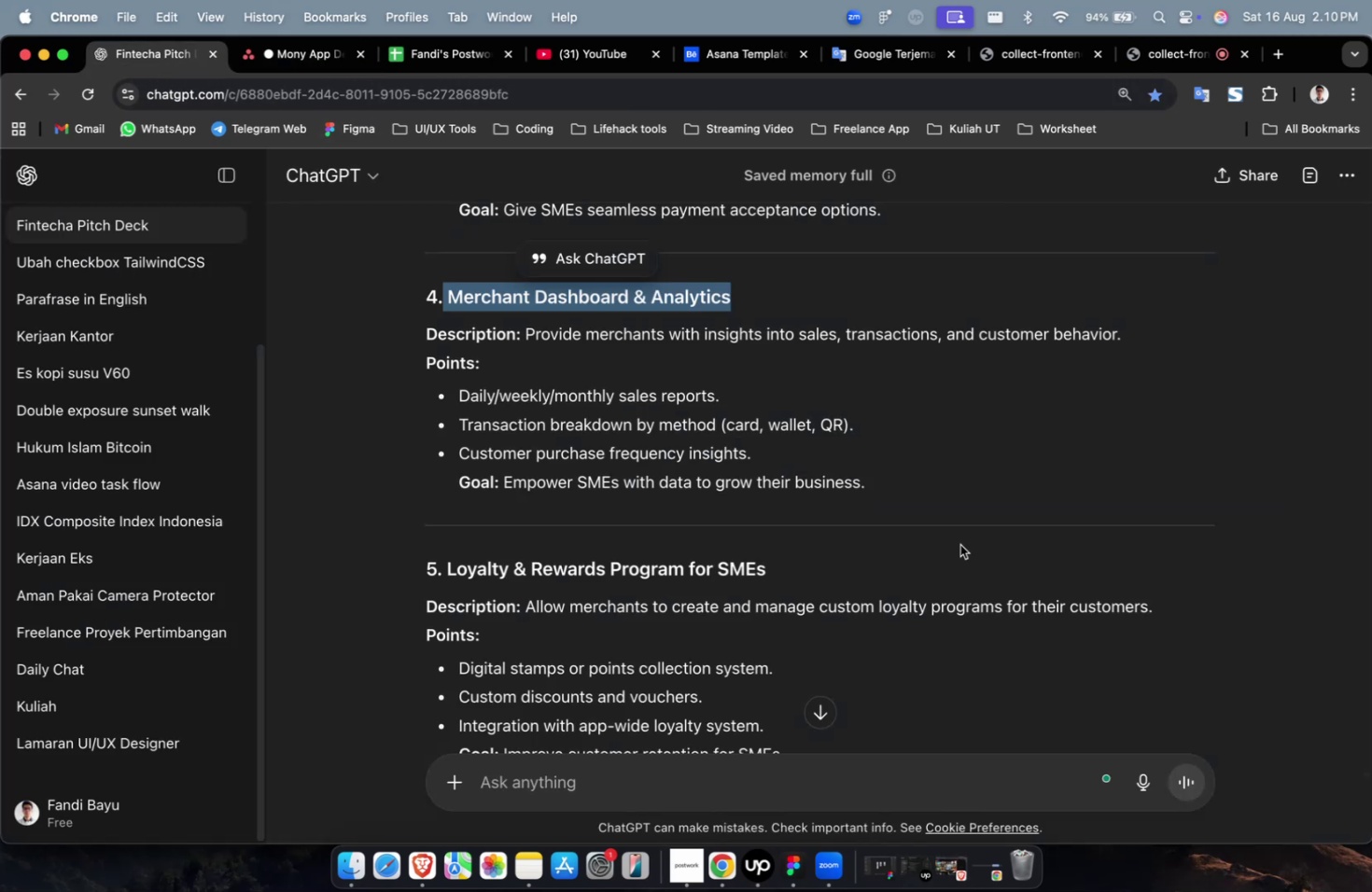 
left_click_drag(start_coordinate=[773, 558], to_coordinate=[447, 566])
 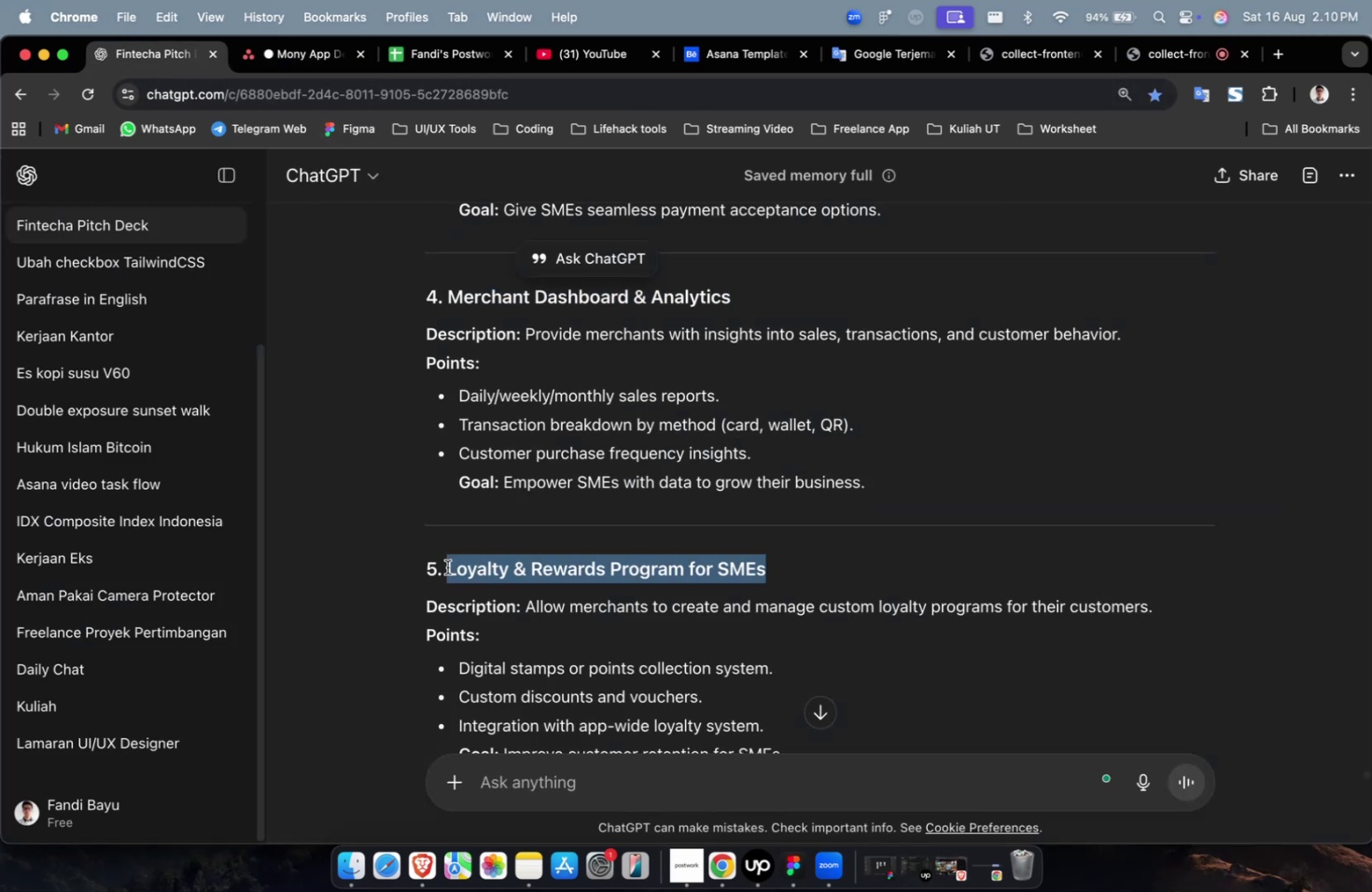 
key(Meta+C)
 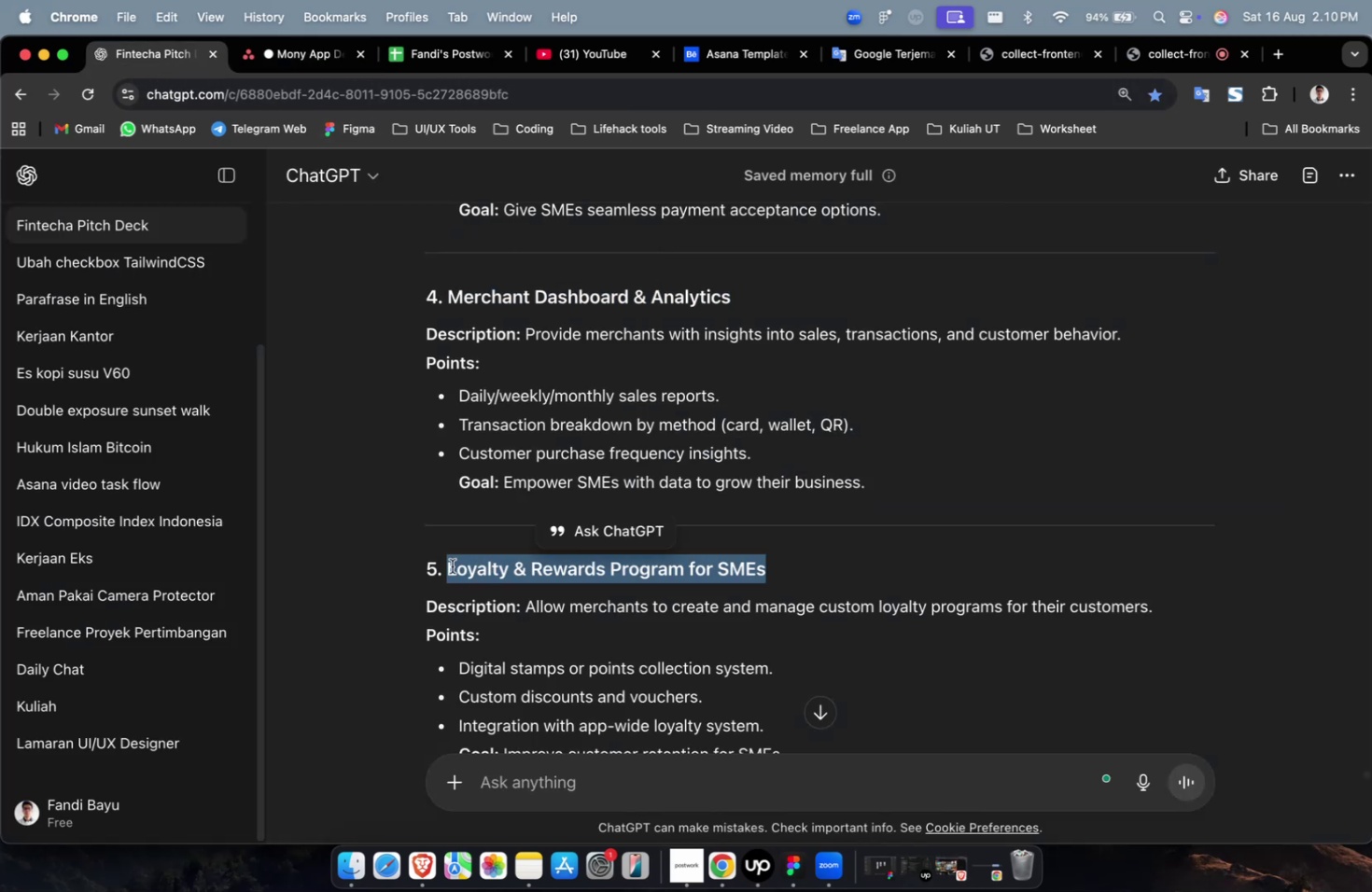 
key(Meta+C)
 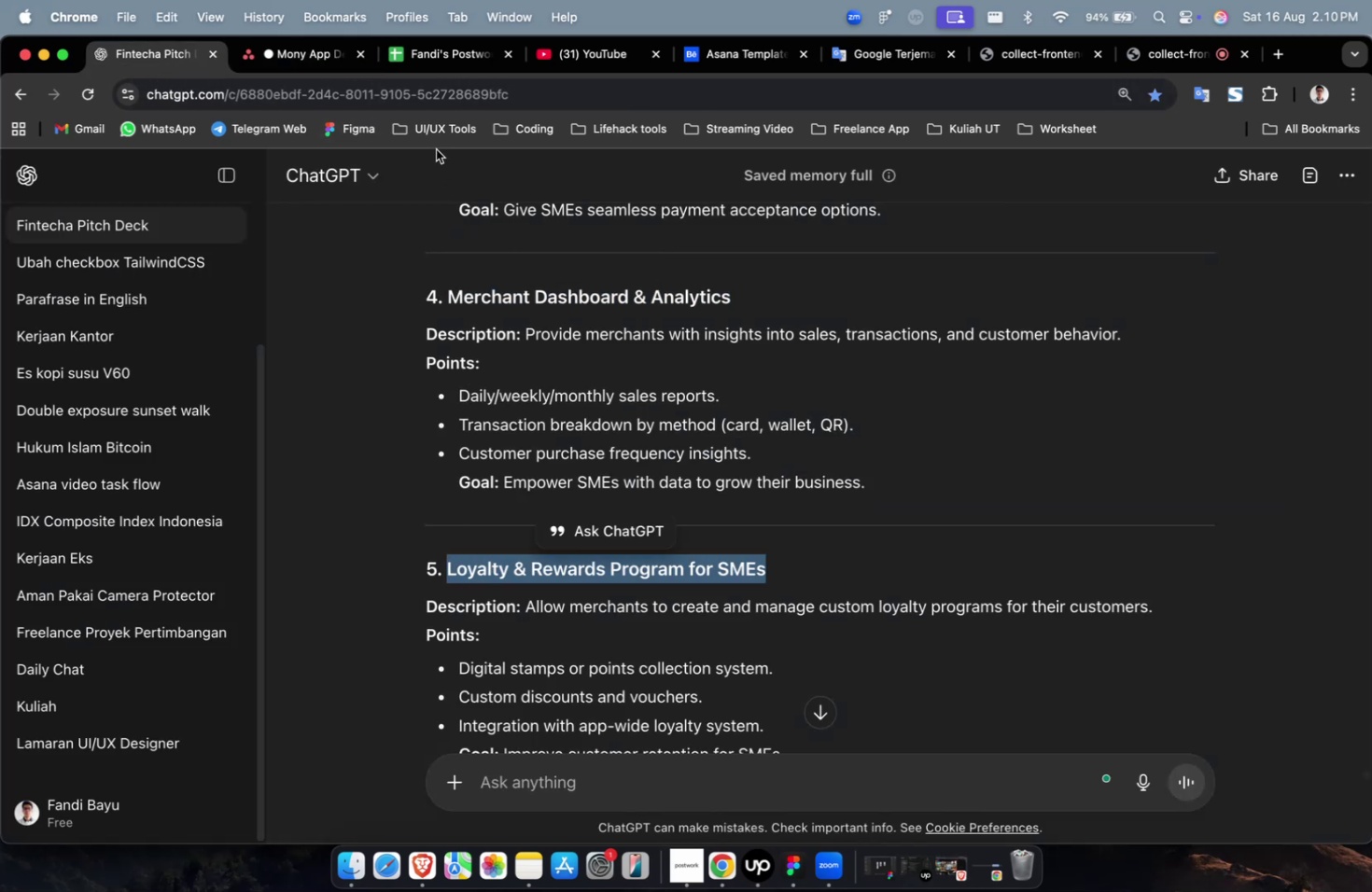 
left_click([315, 53])
 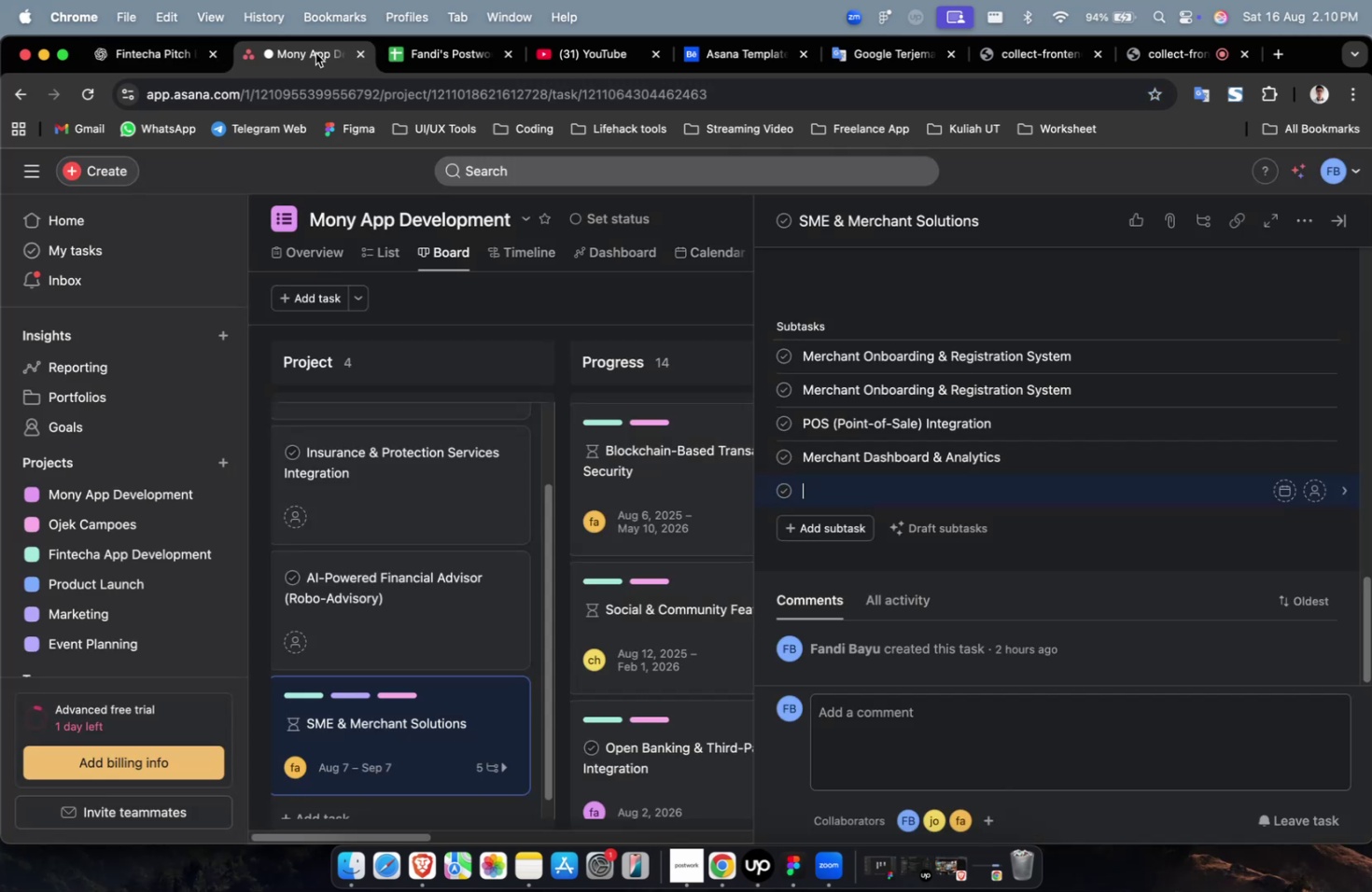 
key(Meta+V)
 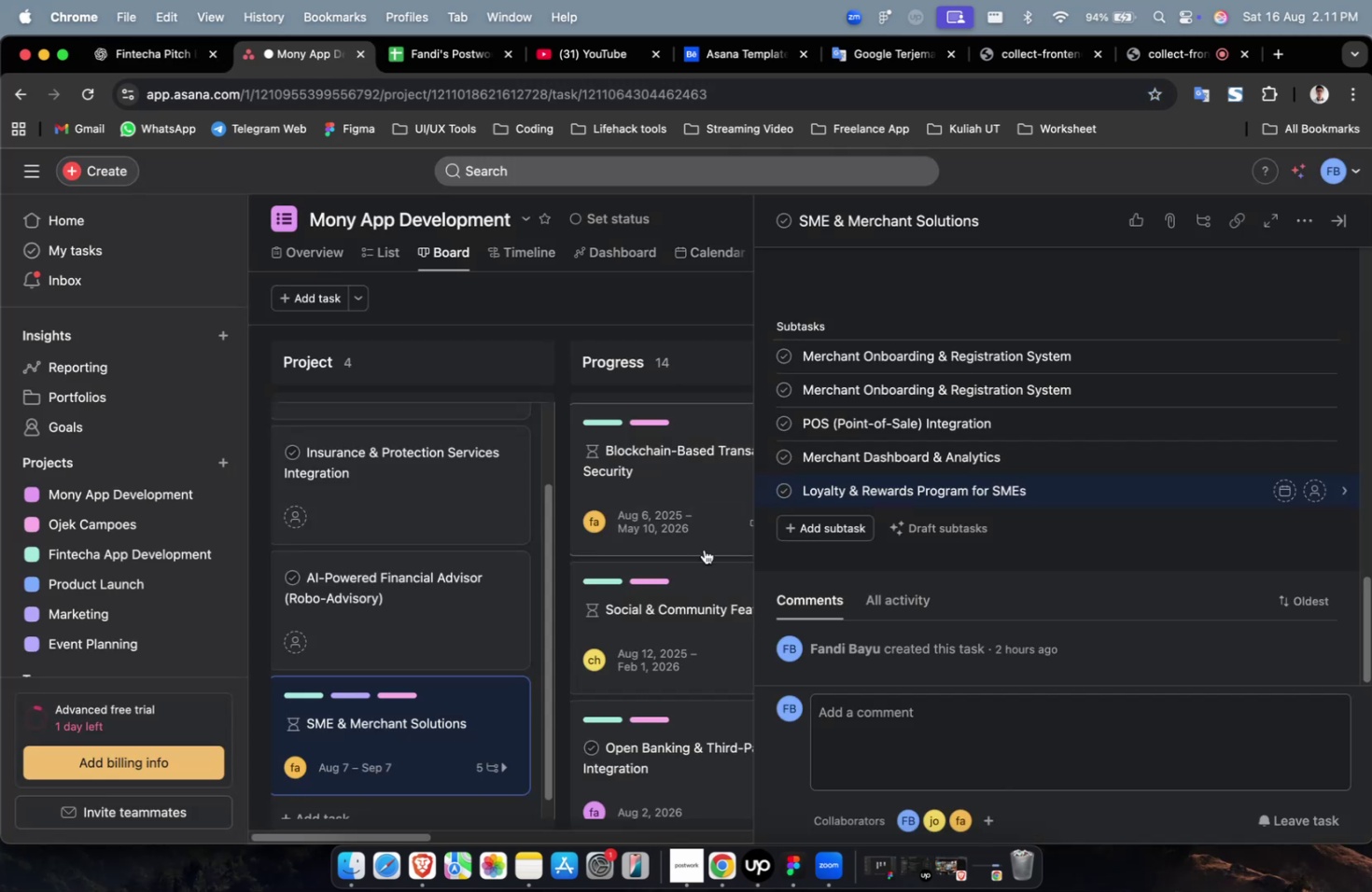 
left_click([818, 530])
 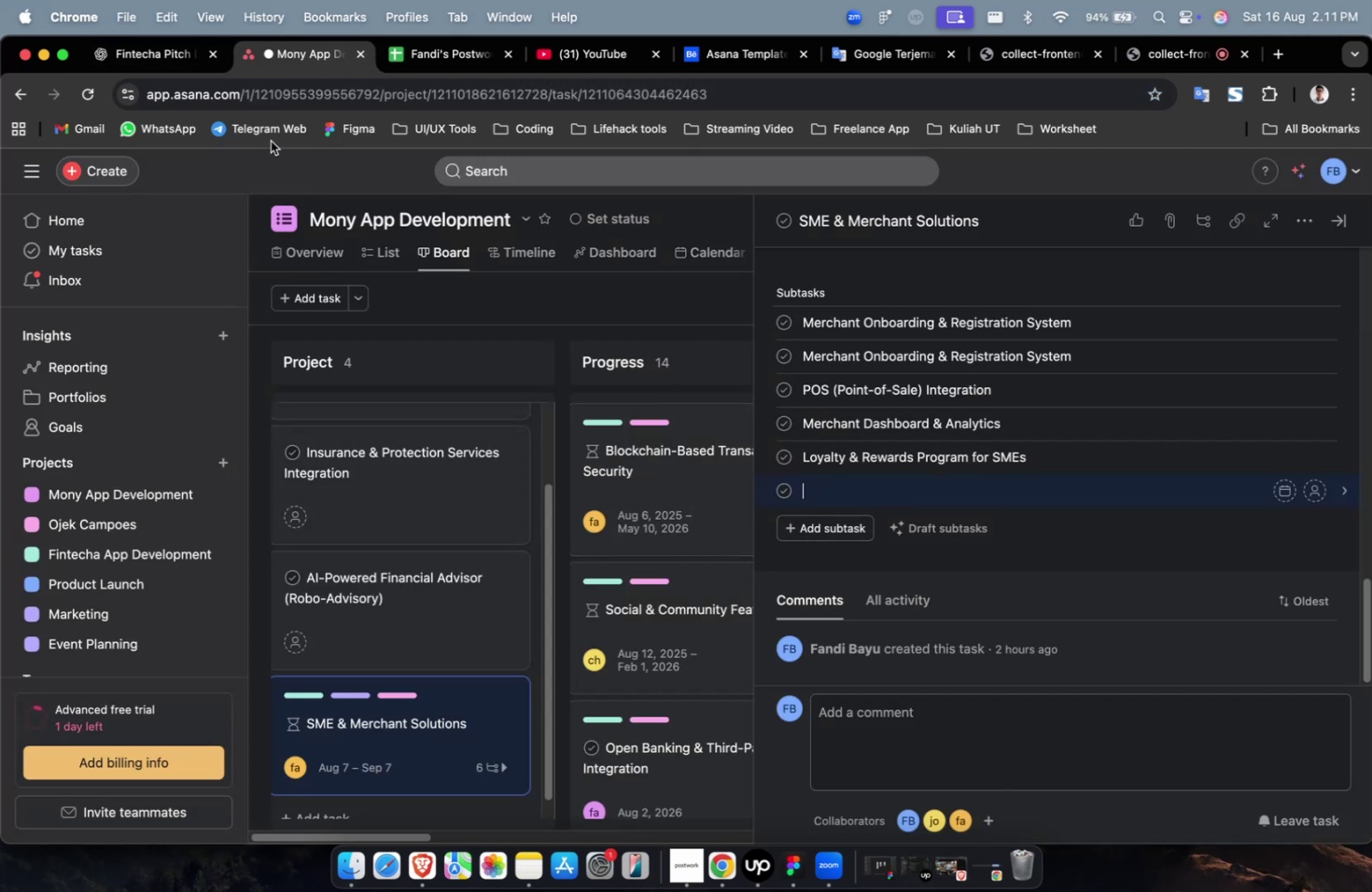 
left_click([160, 58])
 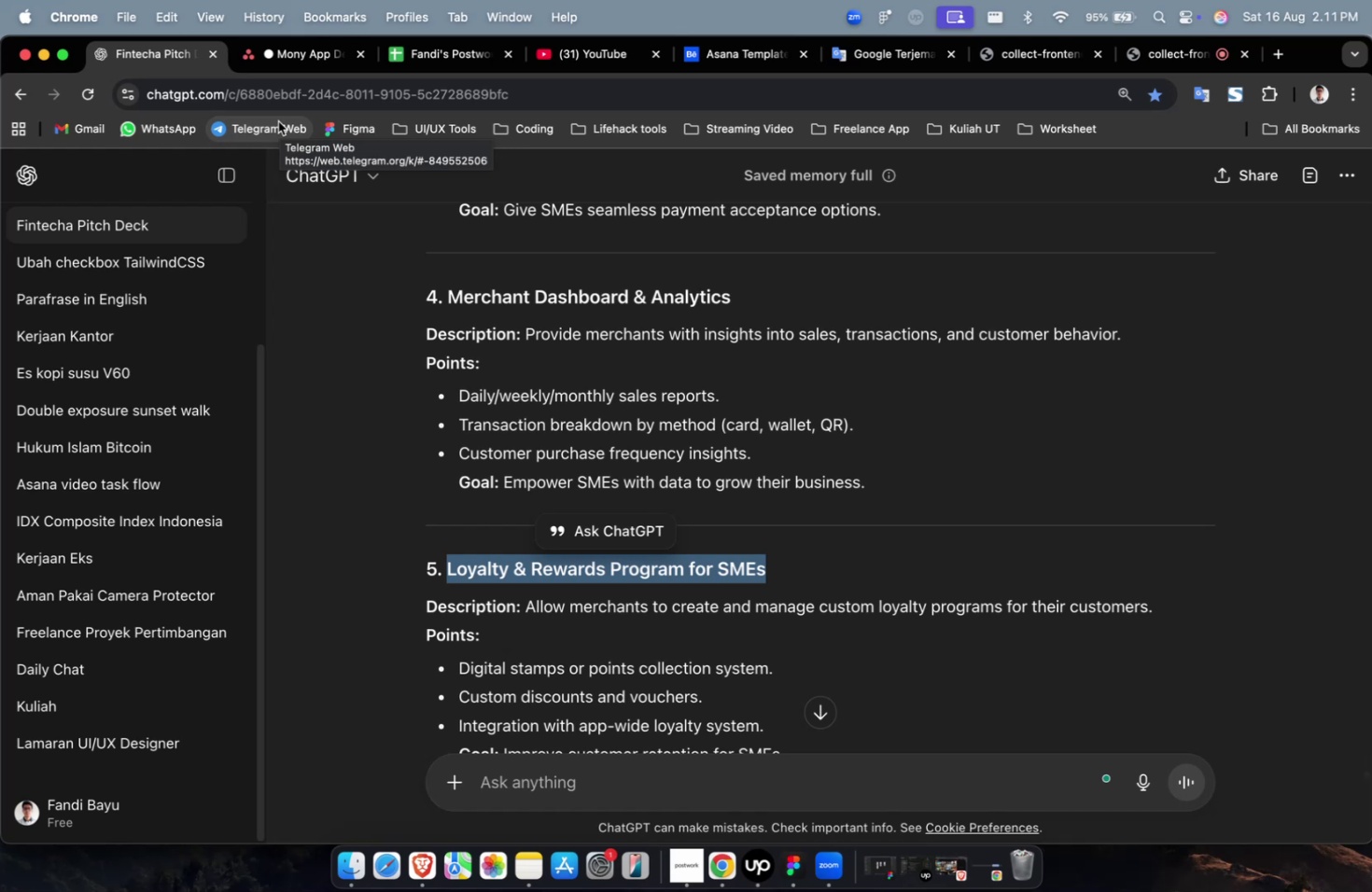 
wait(20.53)
 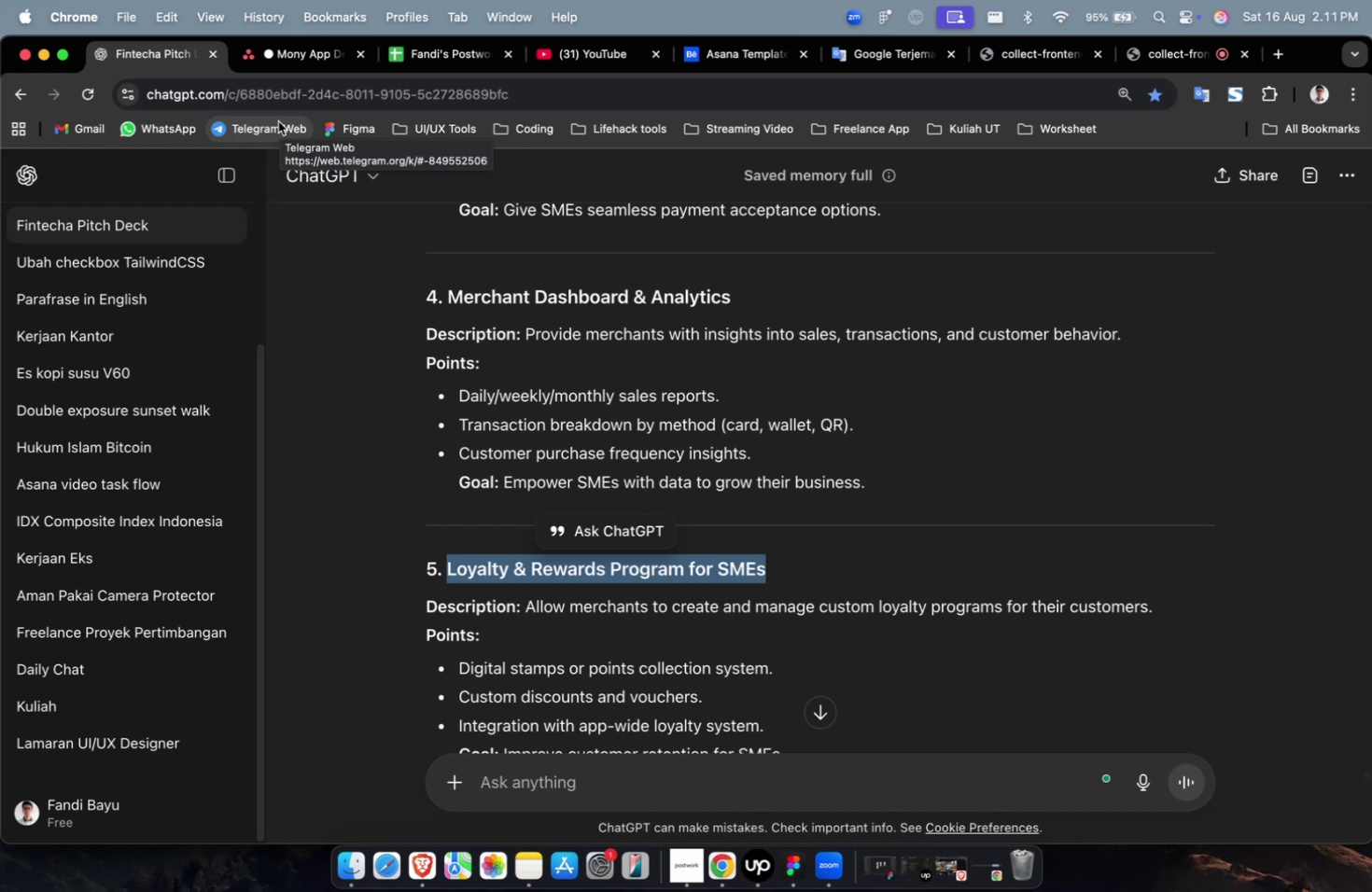 
scroll: coordinate [278, 121], scroll_direction: down, amount: 5.0
 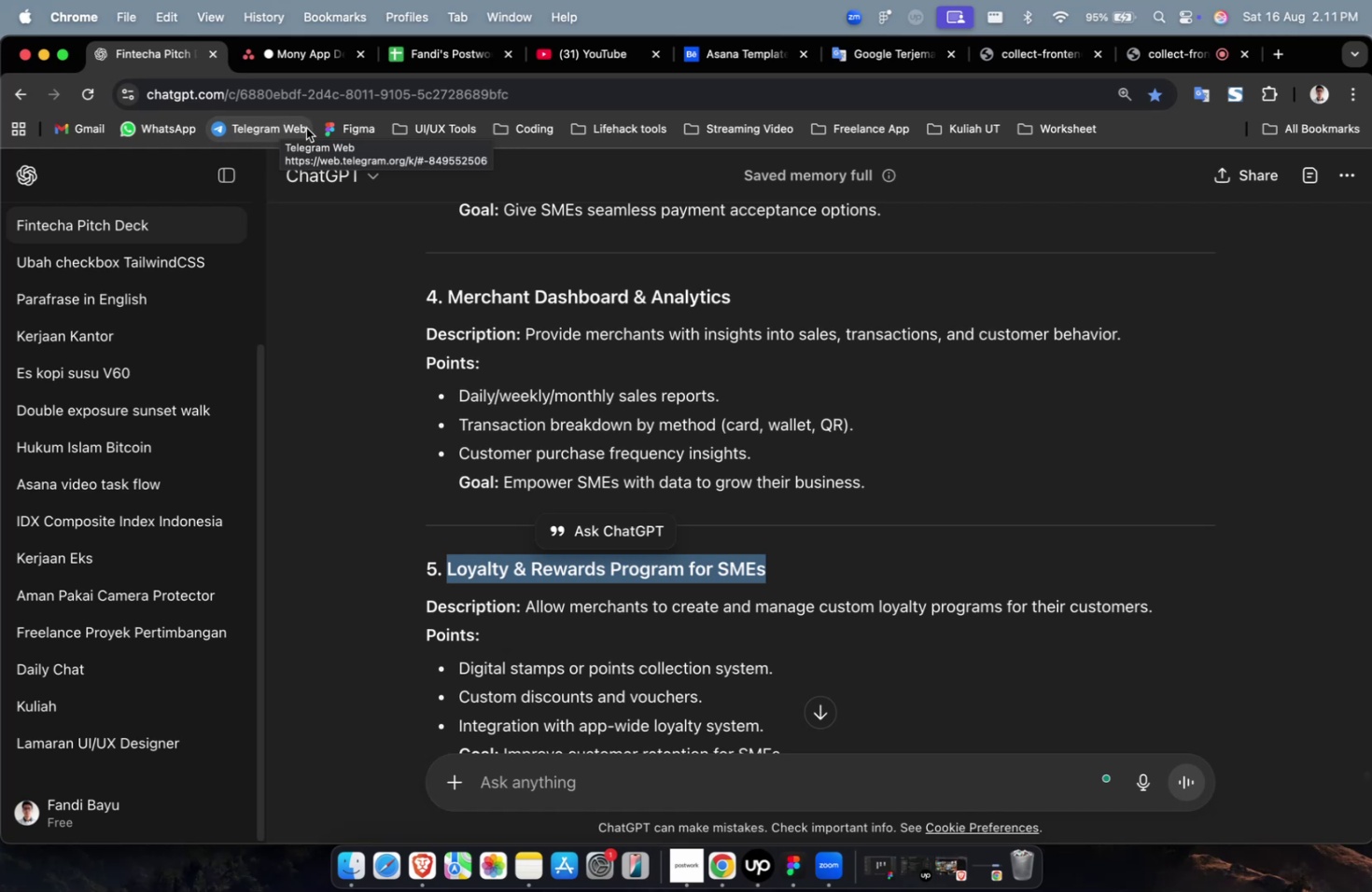 
left_click([302, 71])
 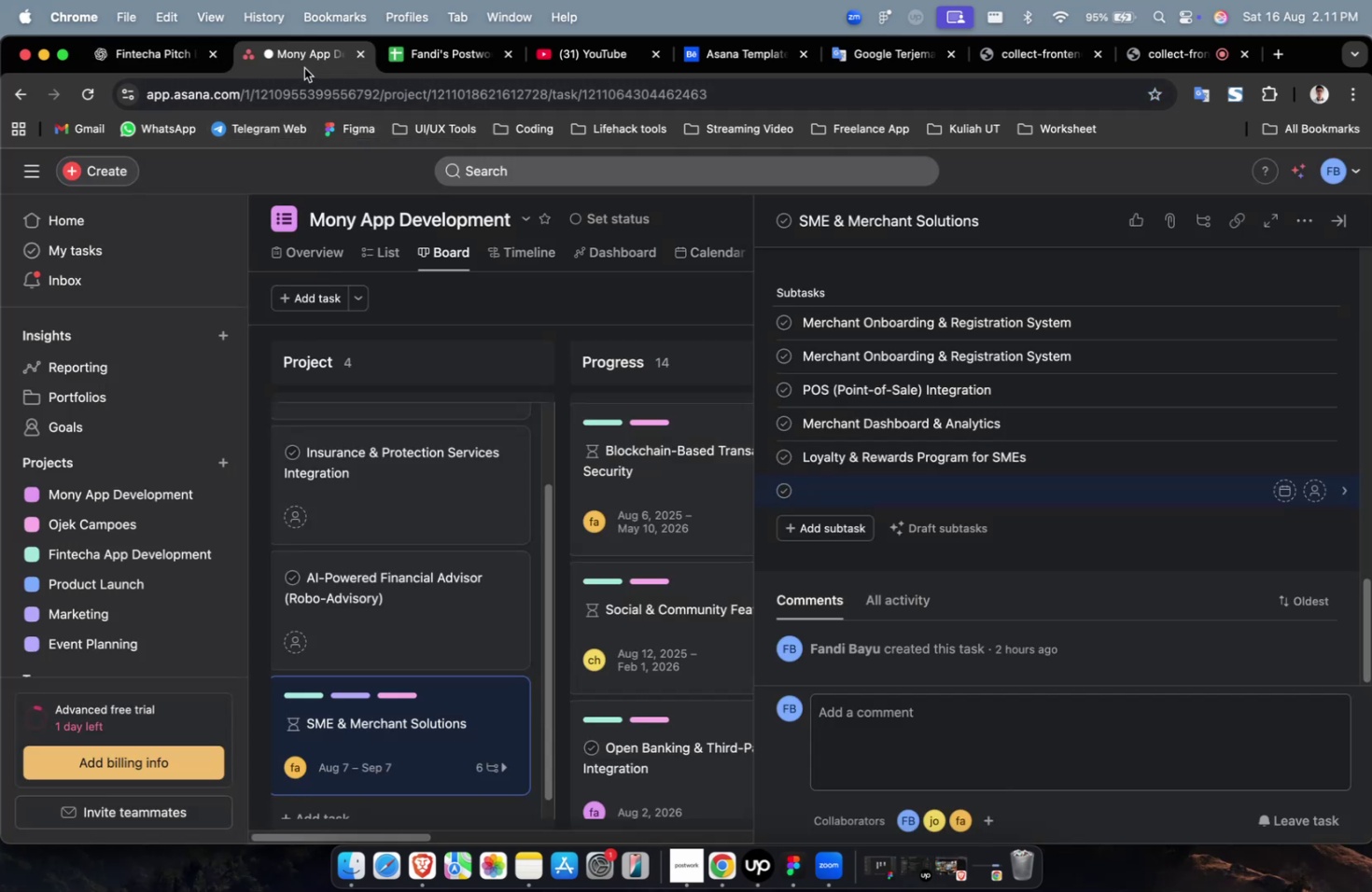 
key(Meta+V)
 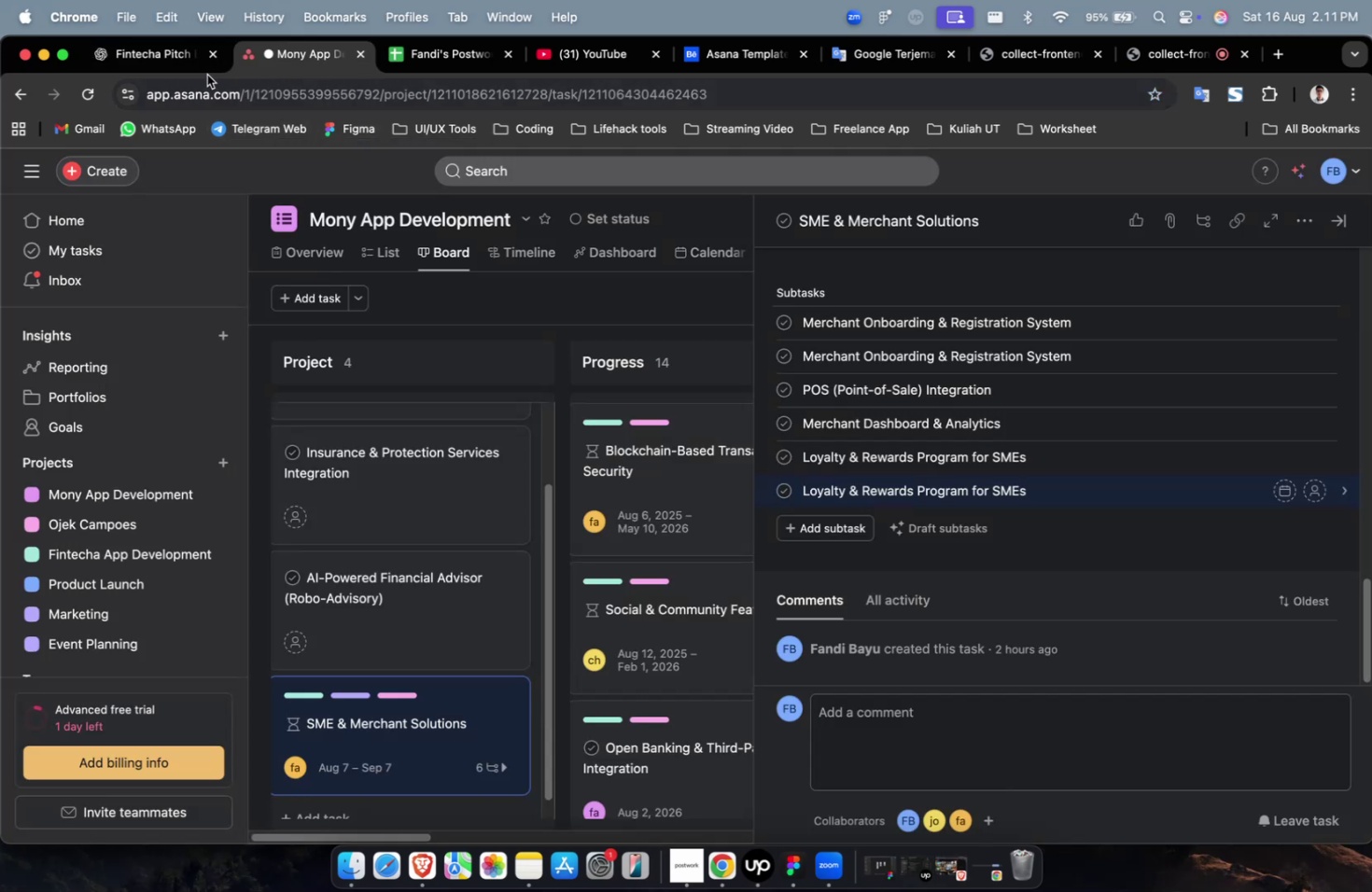 
left_click([158, 62])
 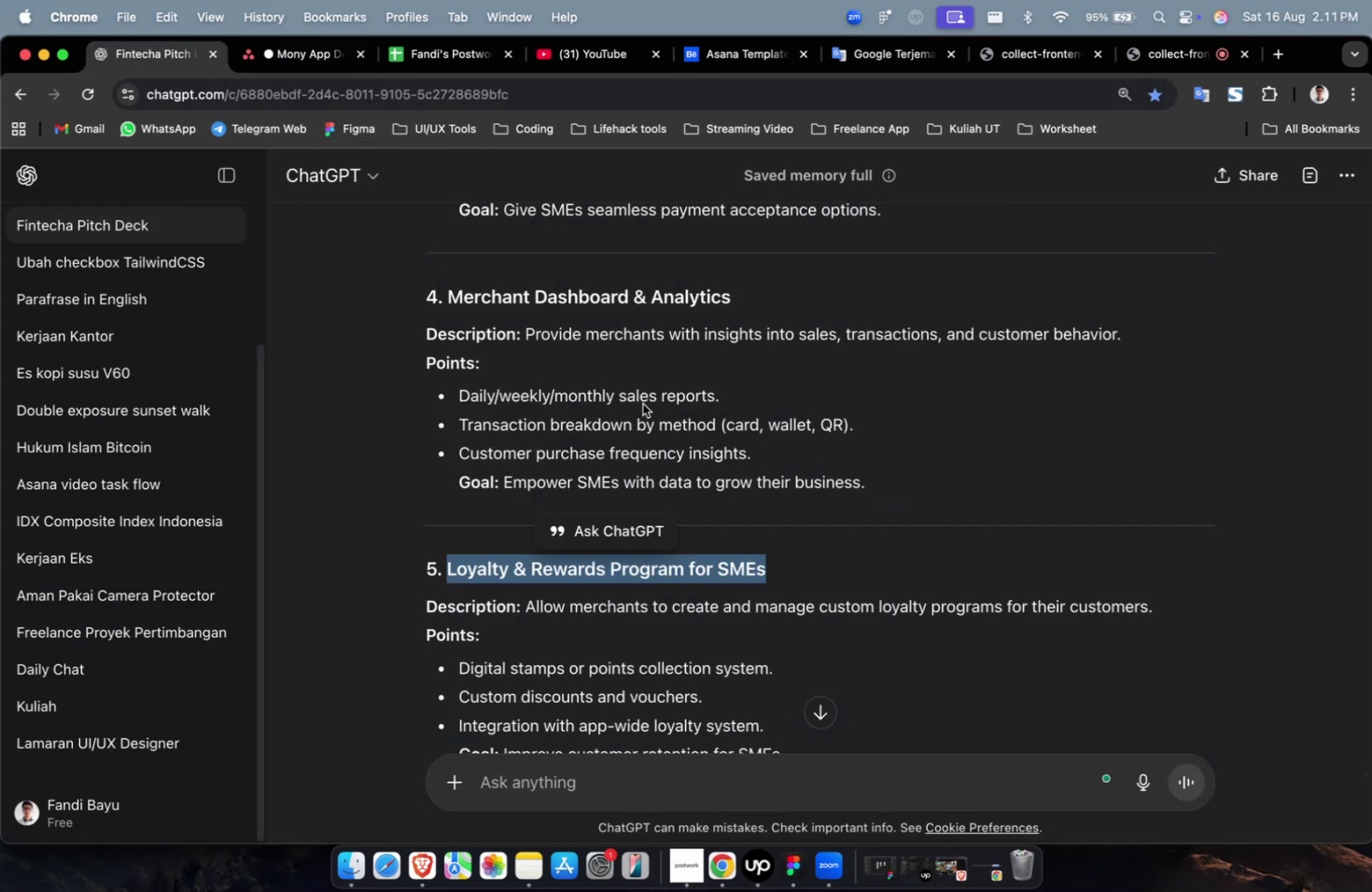 
scroll: coordinate [665, 426], scroll_direction: down, amount: 7.0
 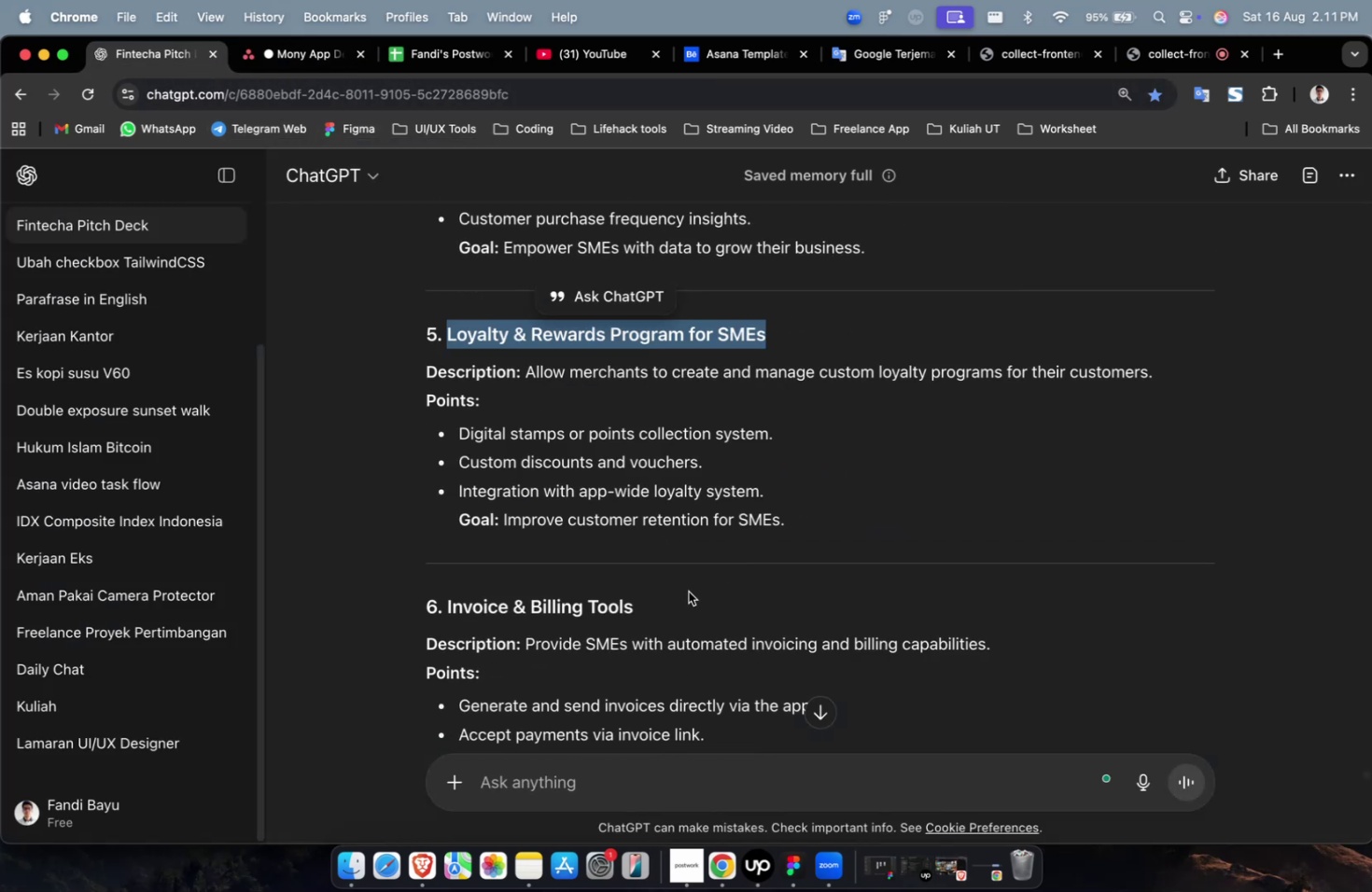 
left_click_drag(start_coordinate=[647, 603], to_coordinate=[444, 605])
 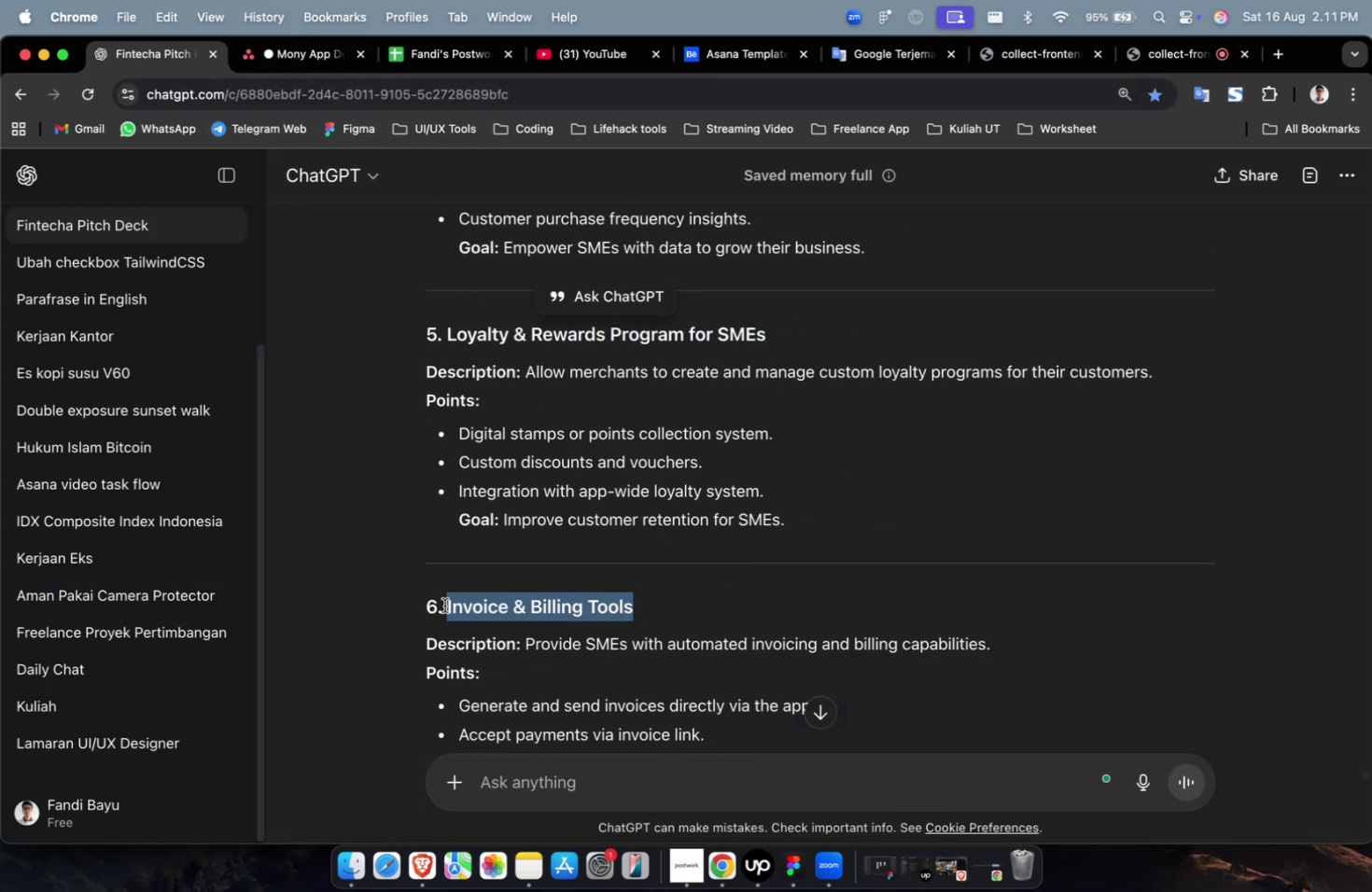 
key(Meta+C)
 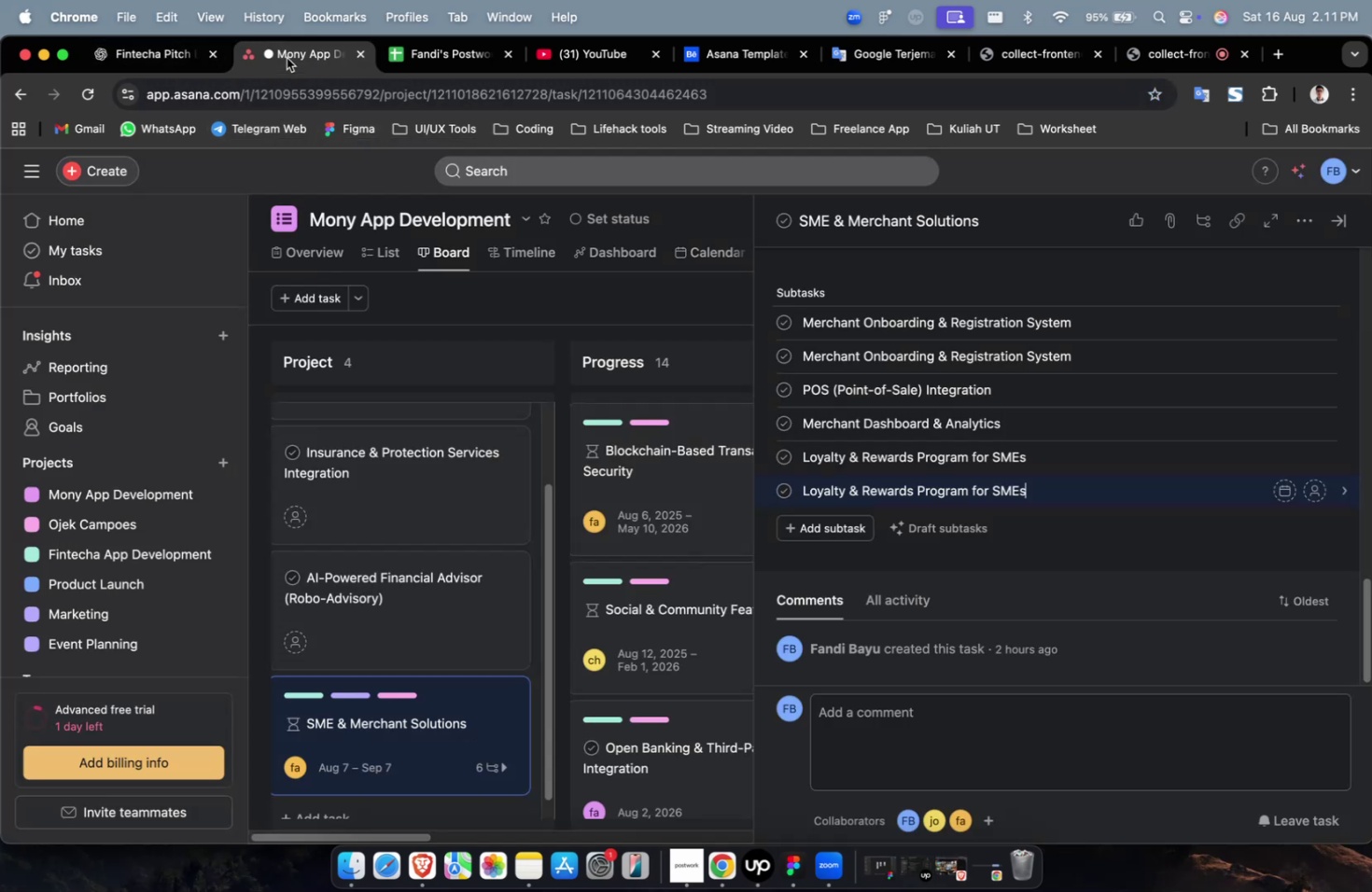 
key(Meta+A)
 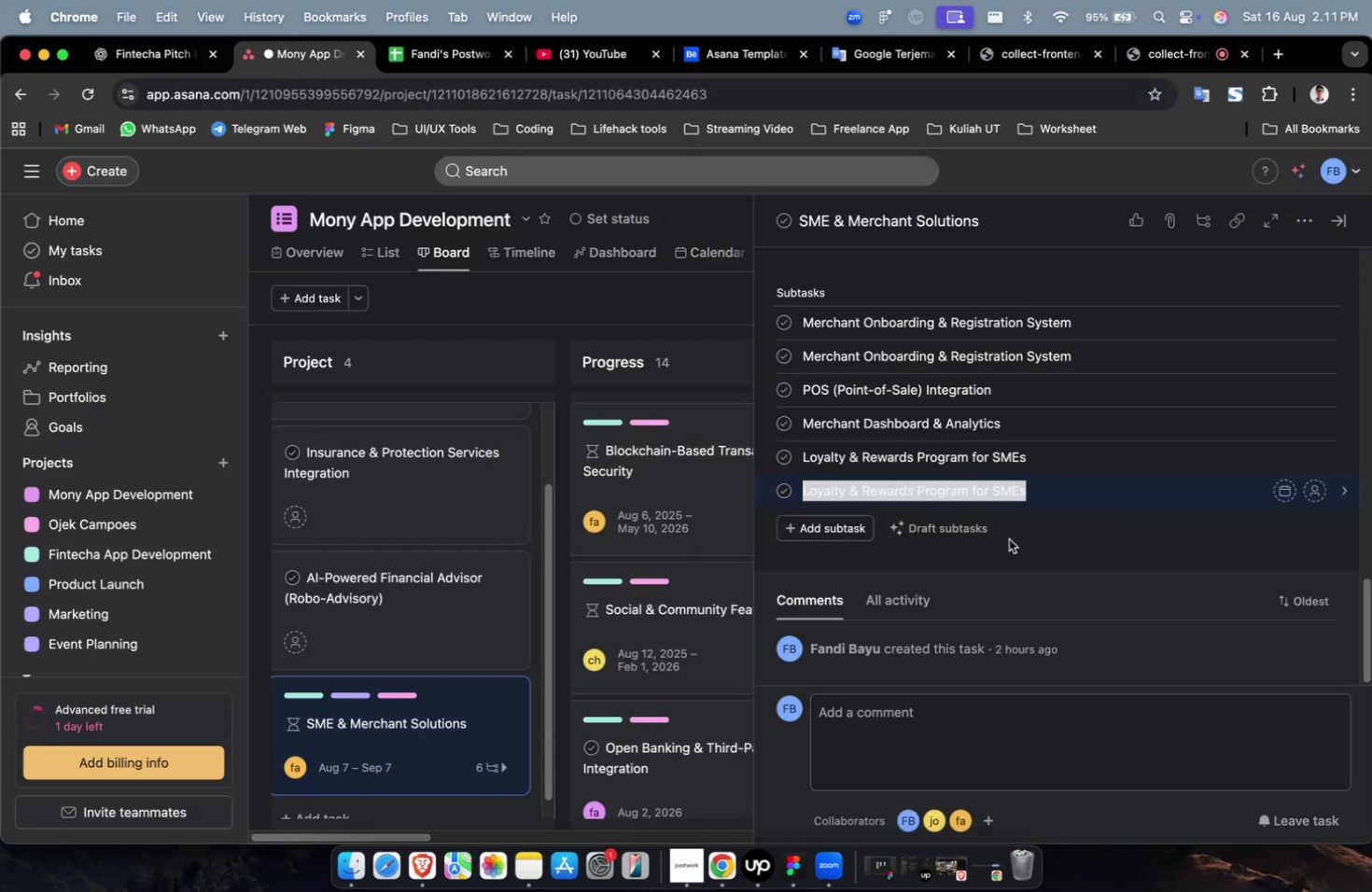 
key(Meta+V)
 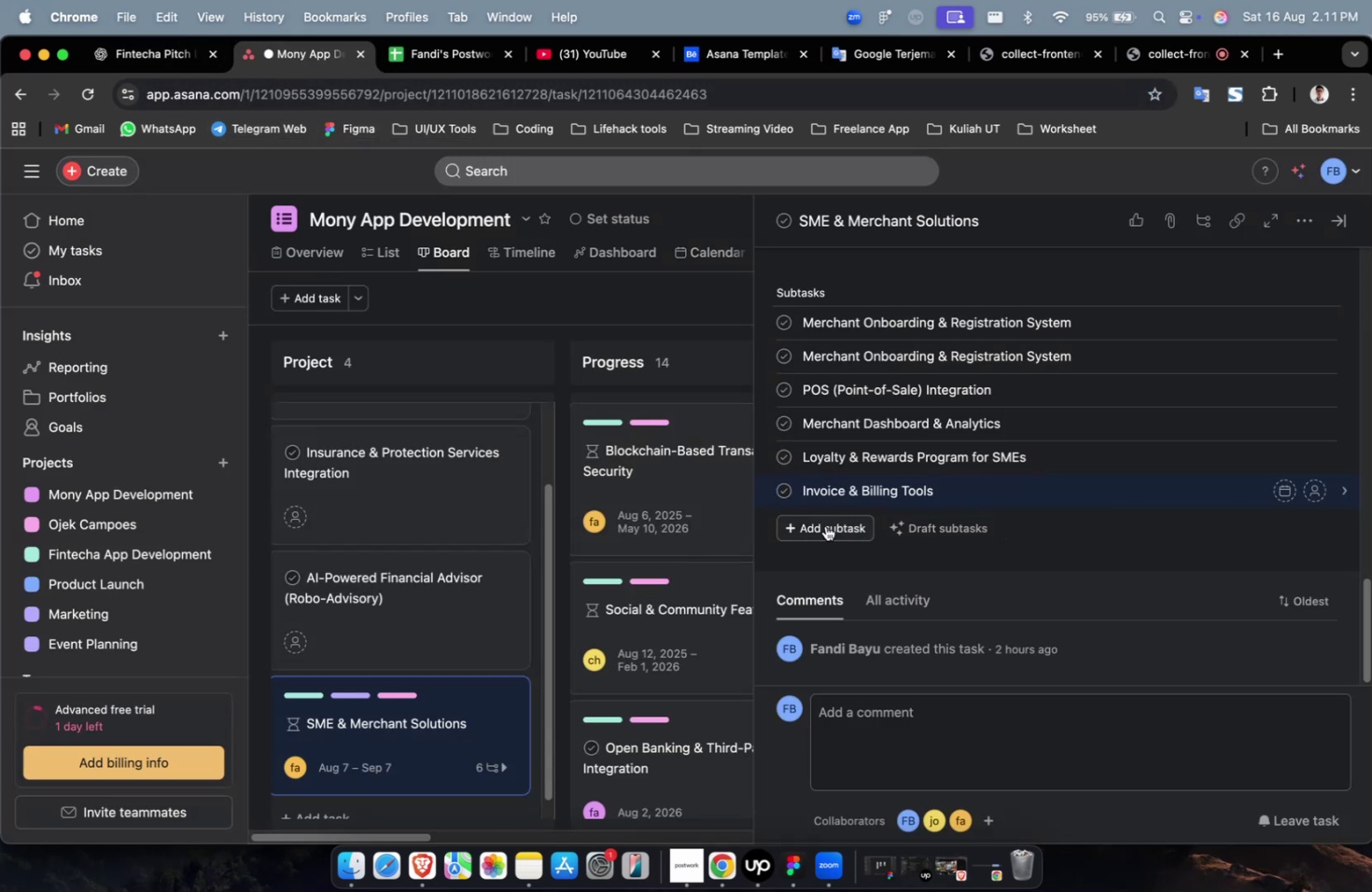 
left_click([823, 527])
 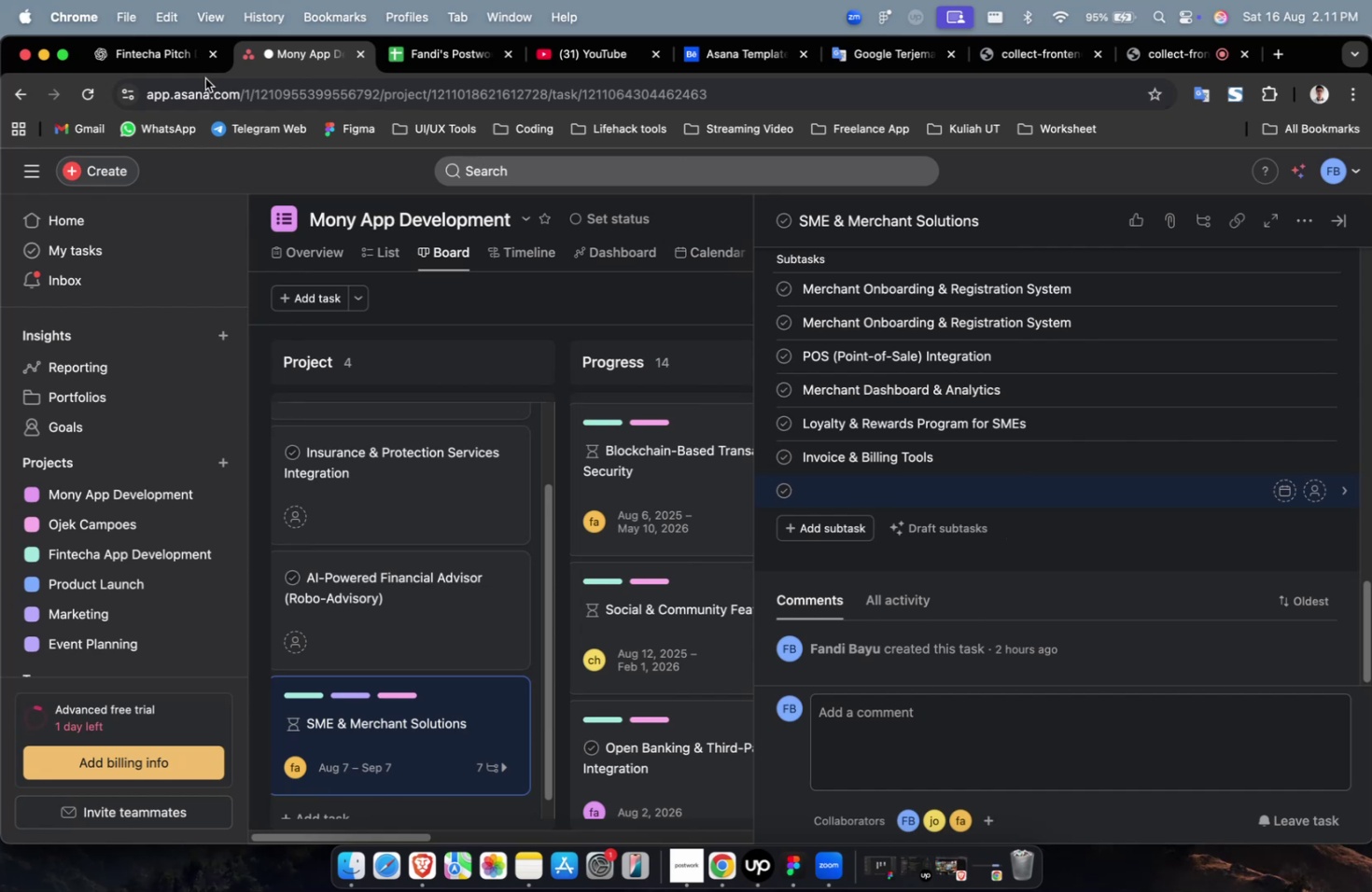 
left_click([171, 65])
 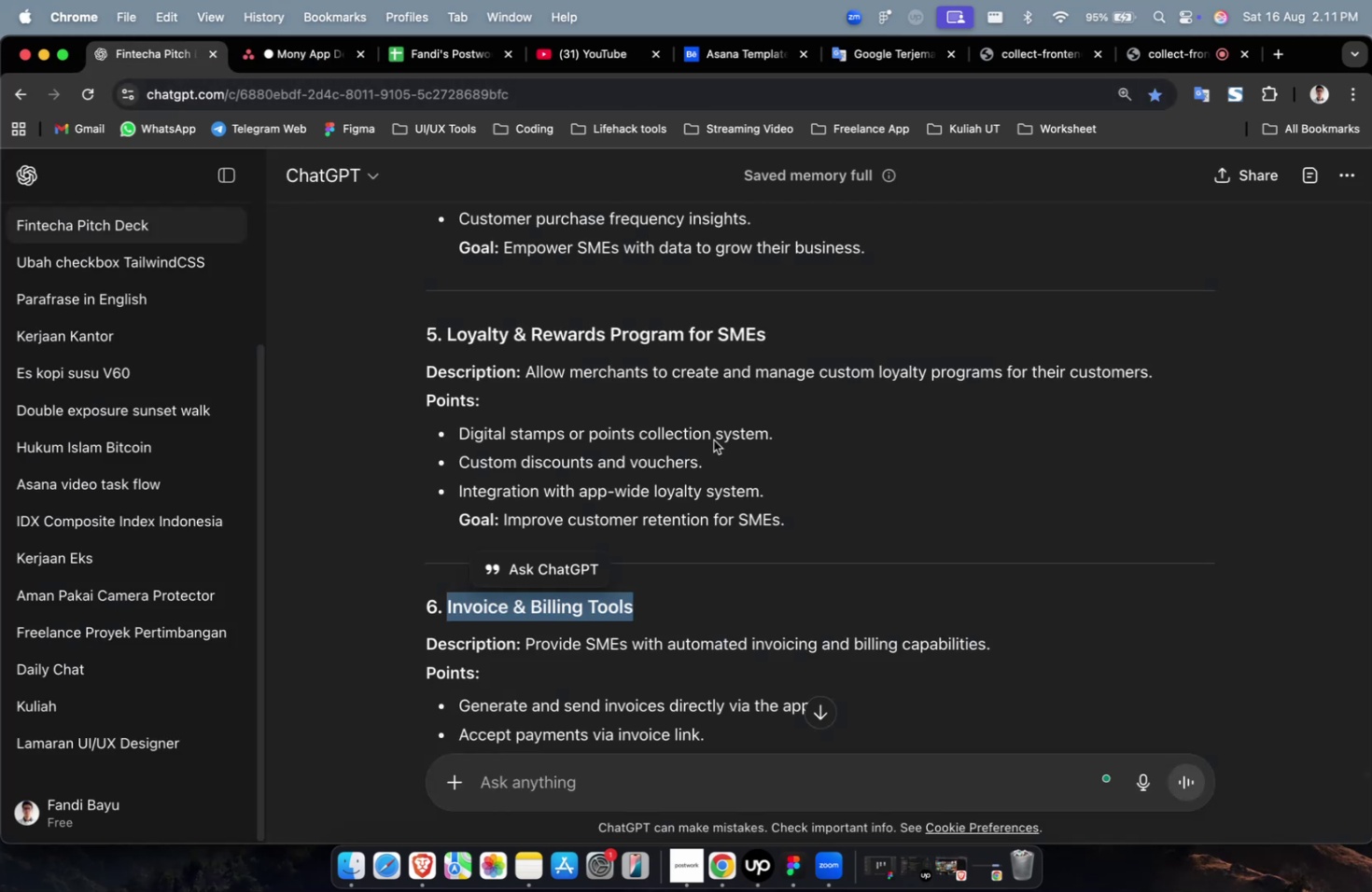 
scroll: coordinate [721, 475], scroll_direction: down, amount: 17.0
 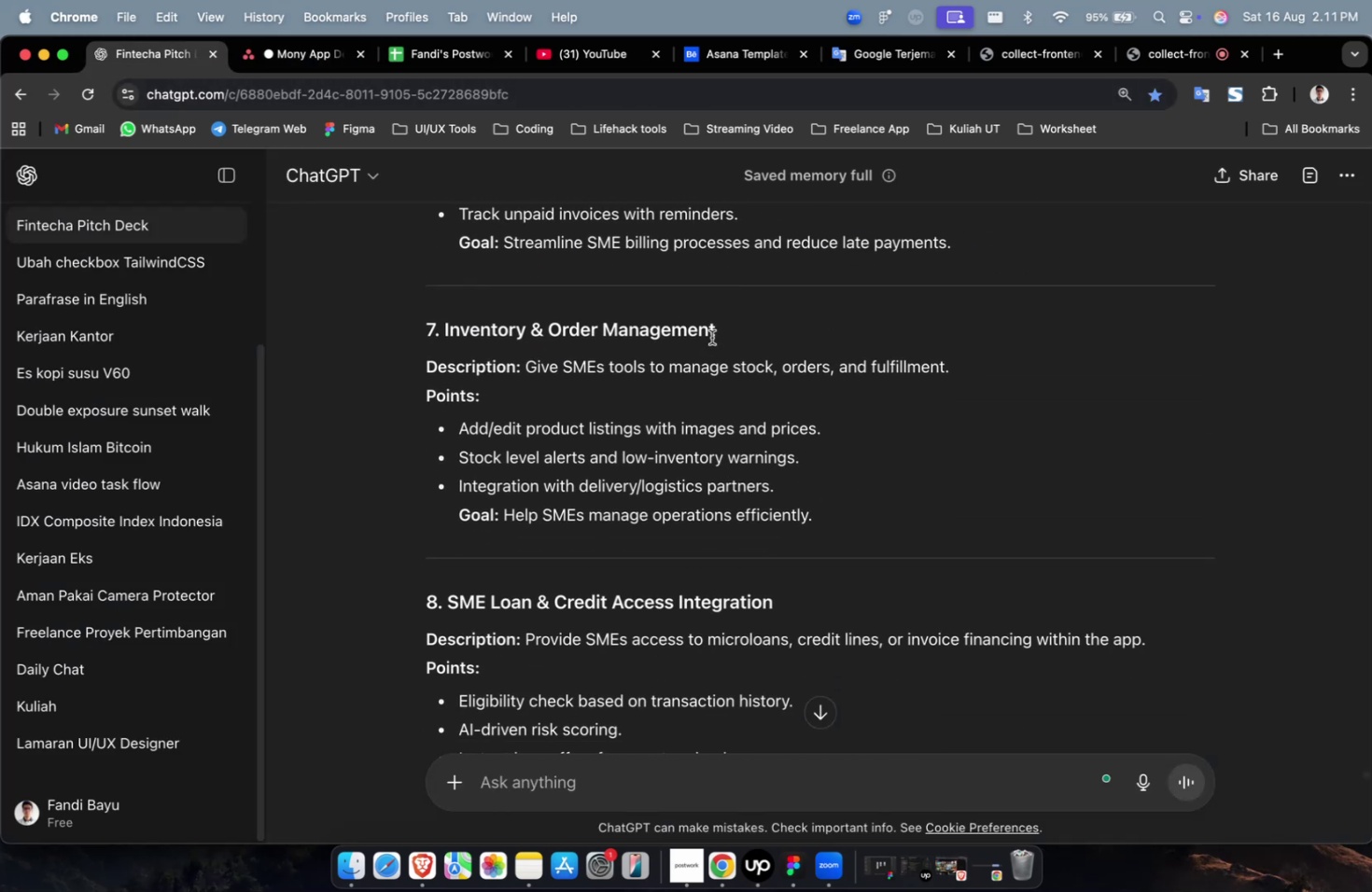 
left_click_drag(start_coordinate=[718, 332], to_coordinate=[445, 332])
 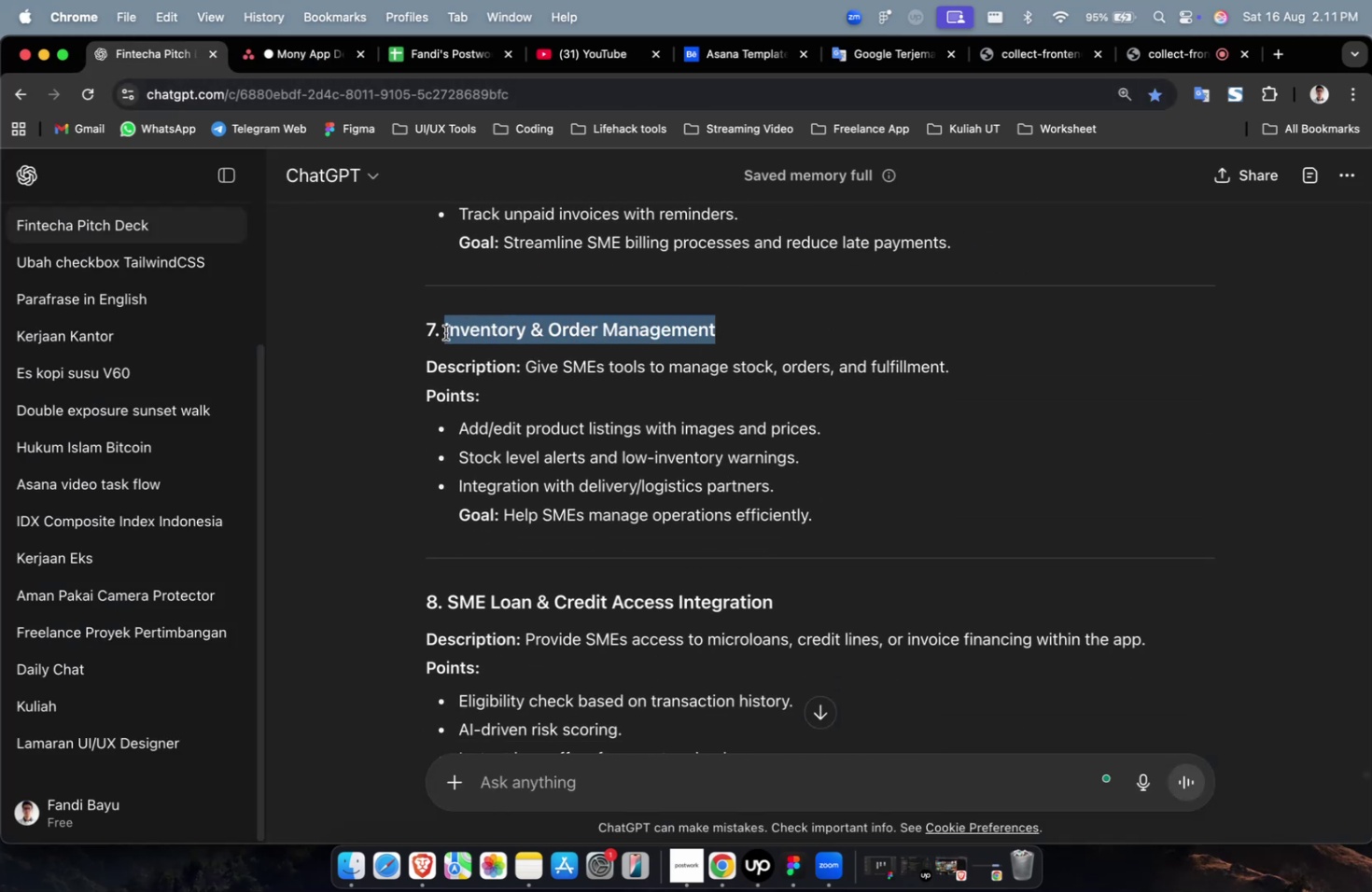 
key(Meta+C)
 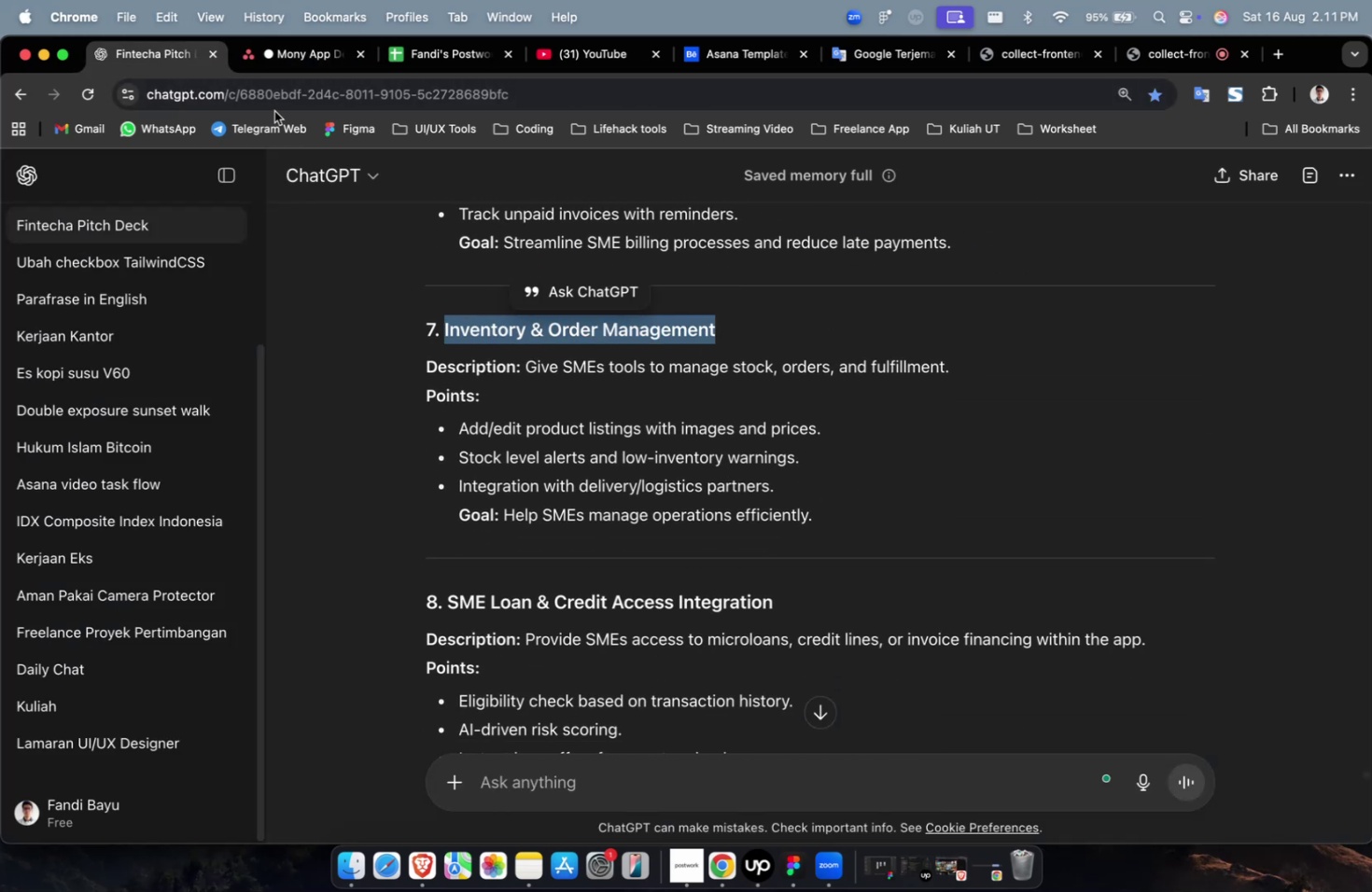 
key(Meta+C)
 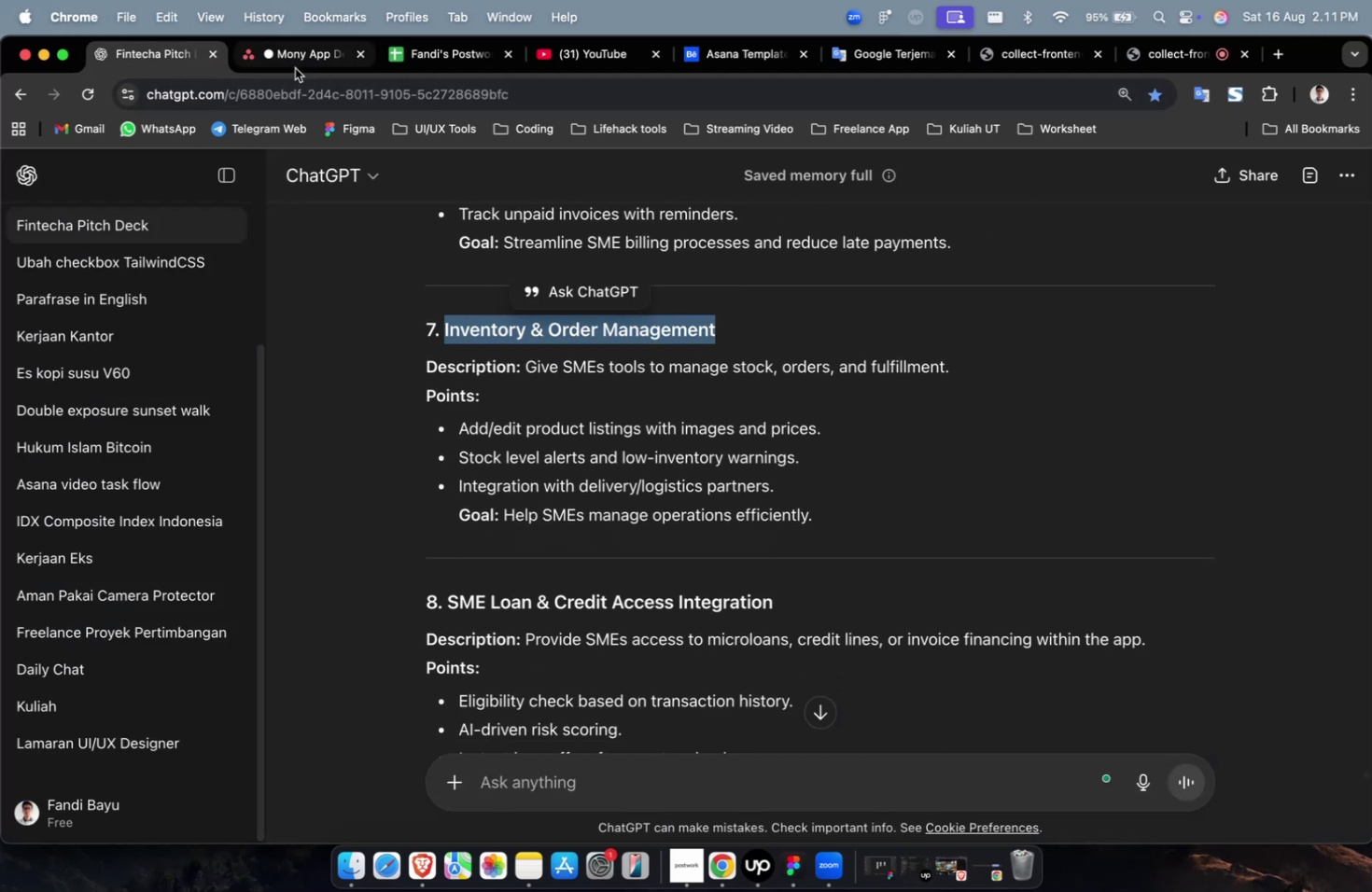 
left_click([295, 68])
 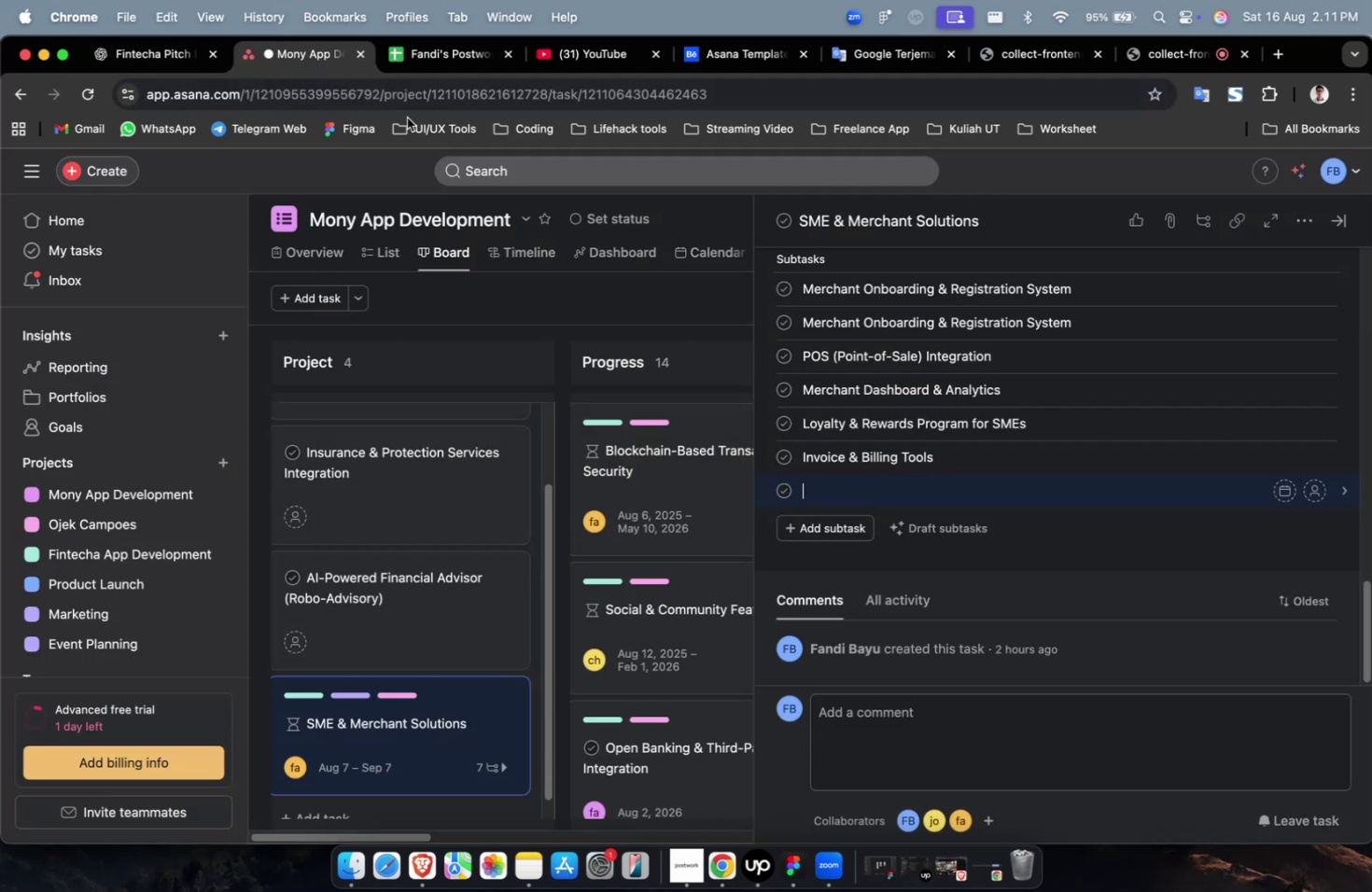 
key(Meta+V)
 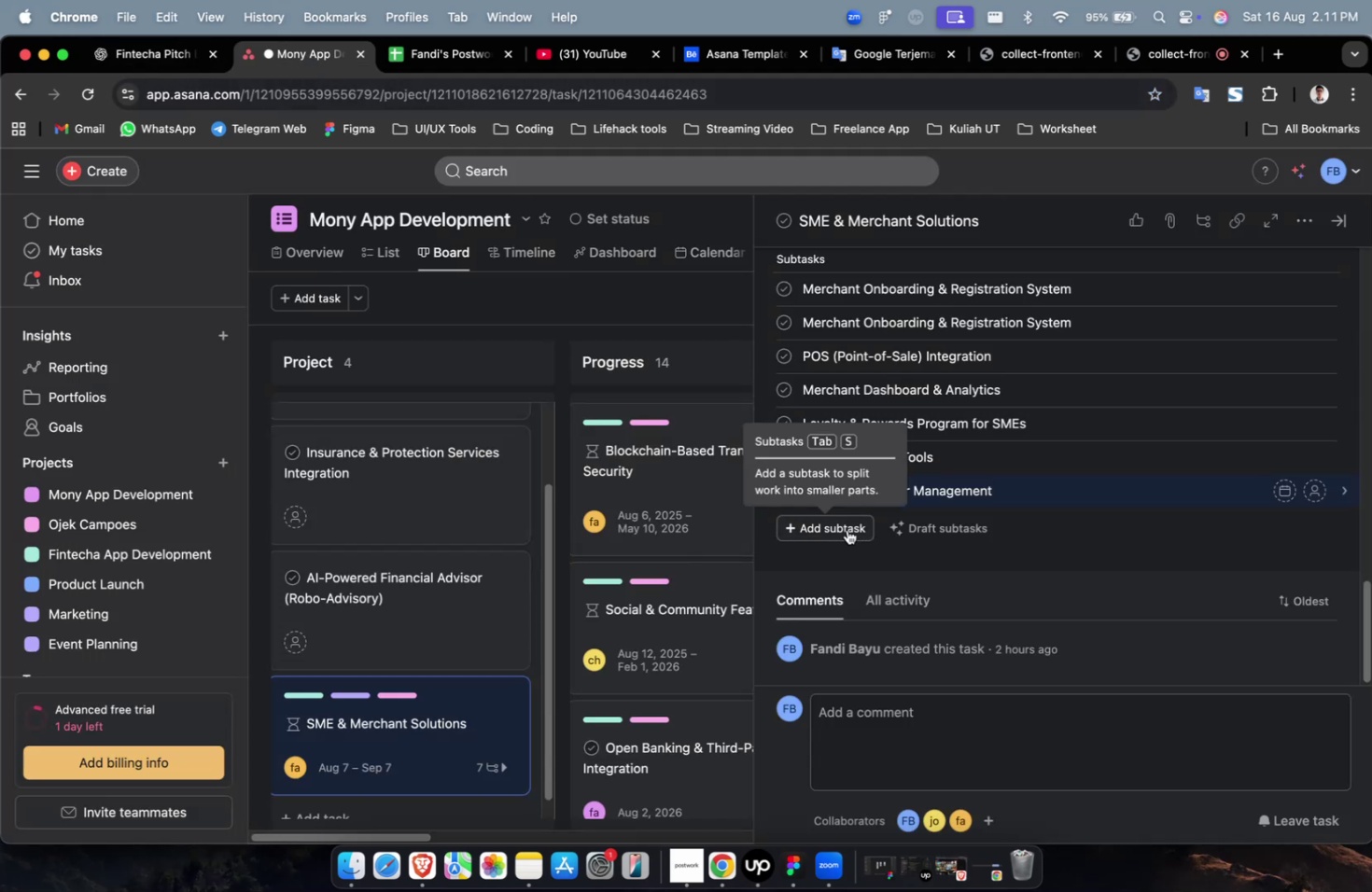 
left_click([847, 529])
 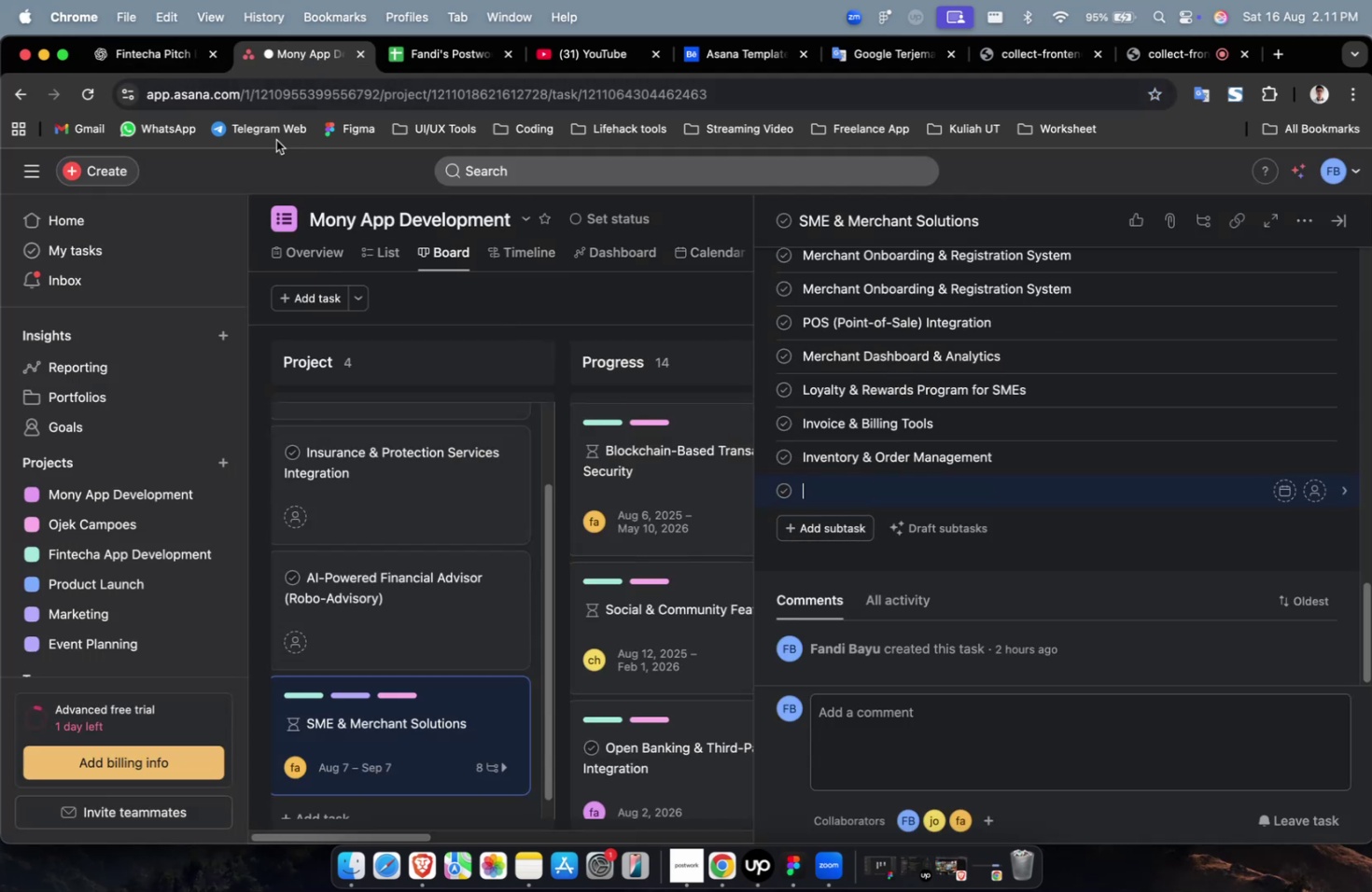 
left_click([160, 70])
 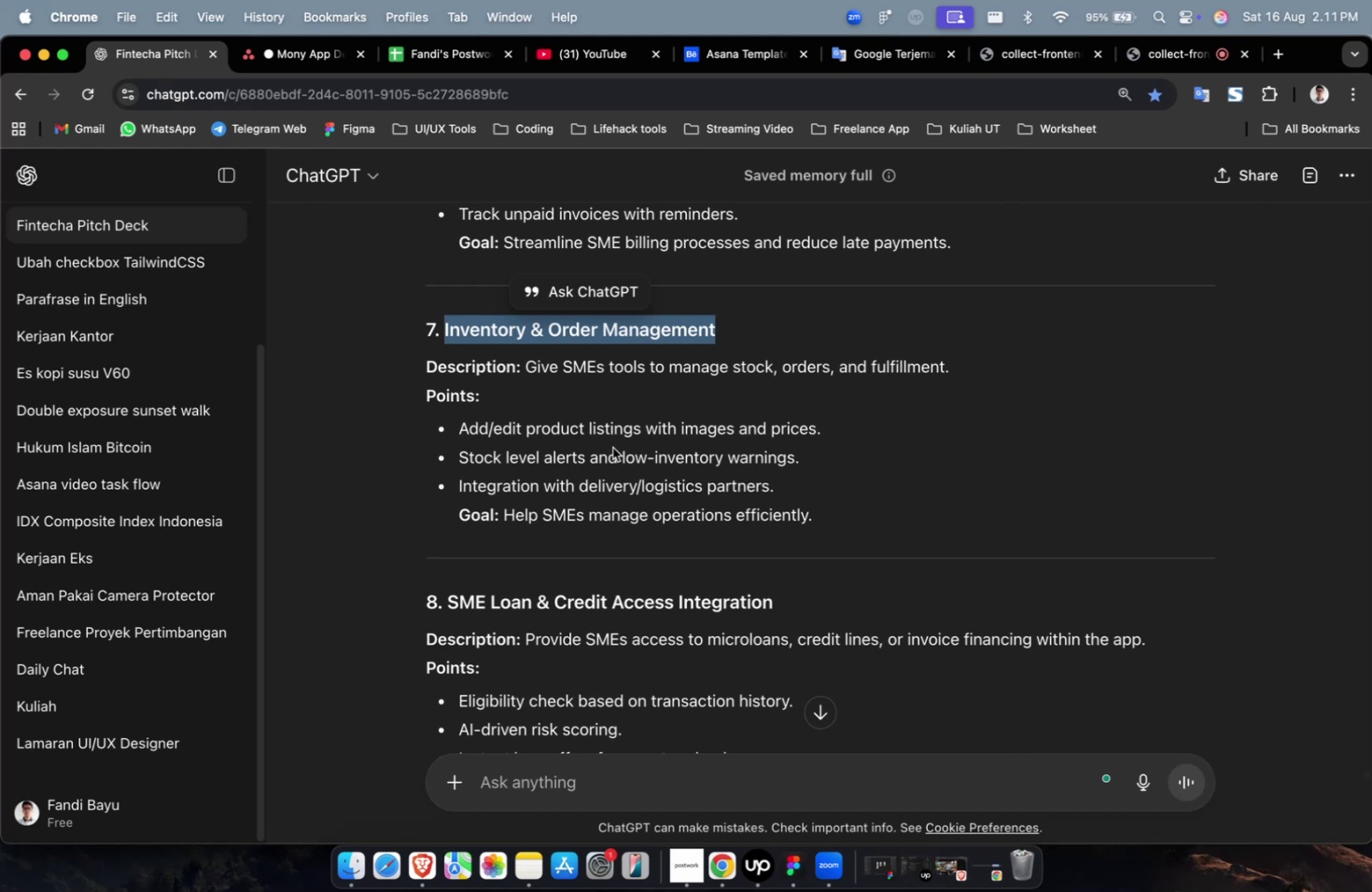 
scroll: coordinate [658, 488], scroll_direction: down, amount: 3.0
 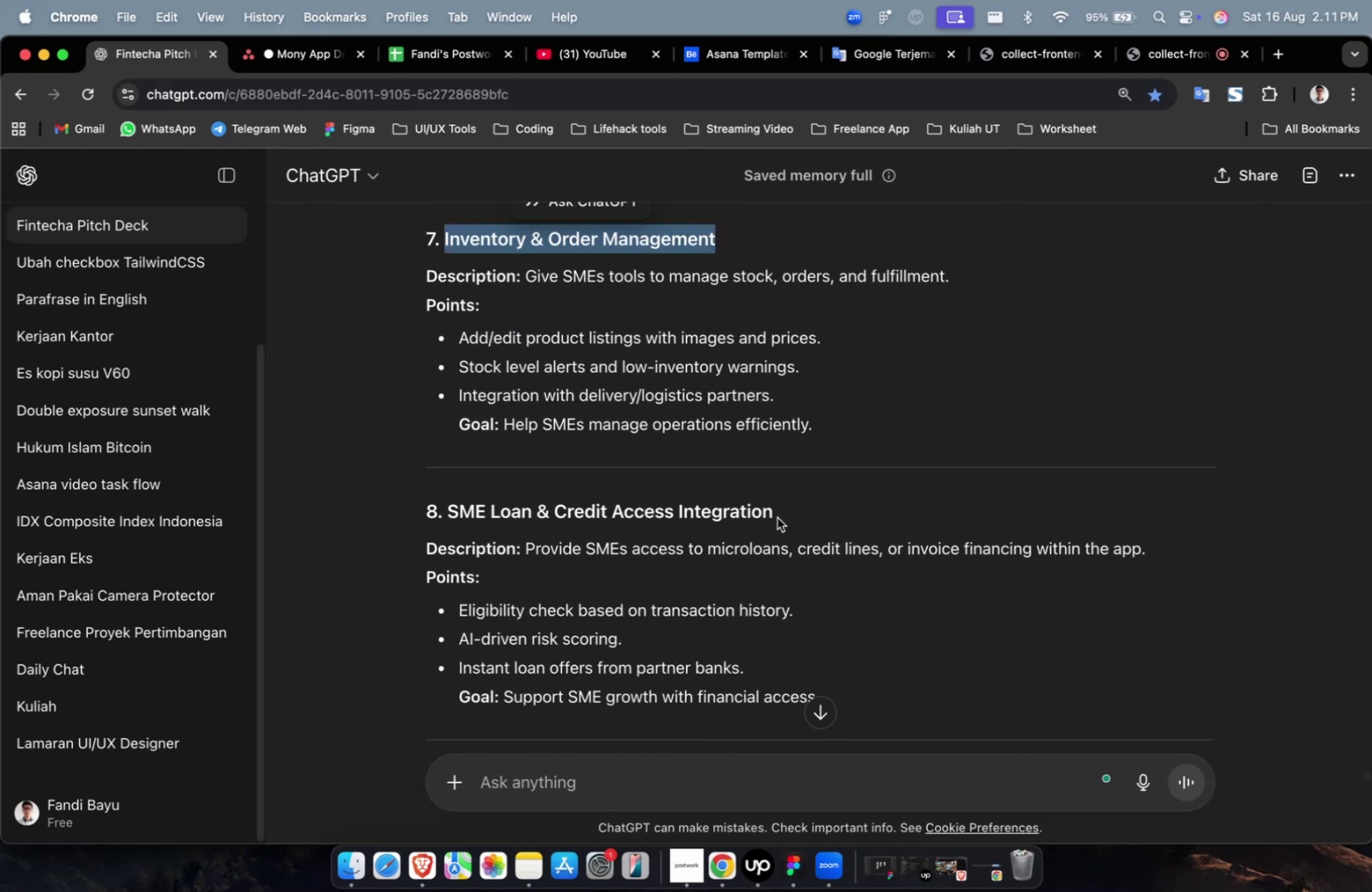 
left_click_drag(start_coordinate=[781, 515], to_coordinate=[451, 499])
 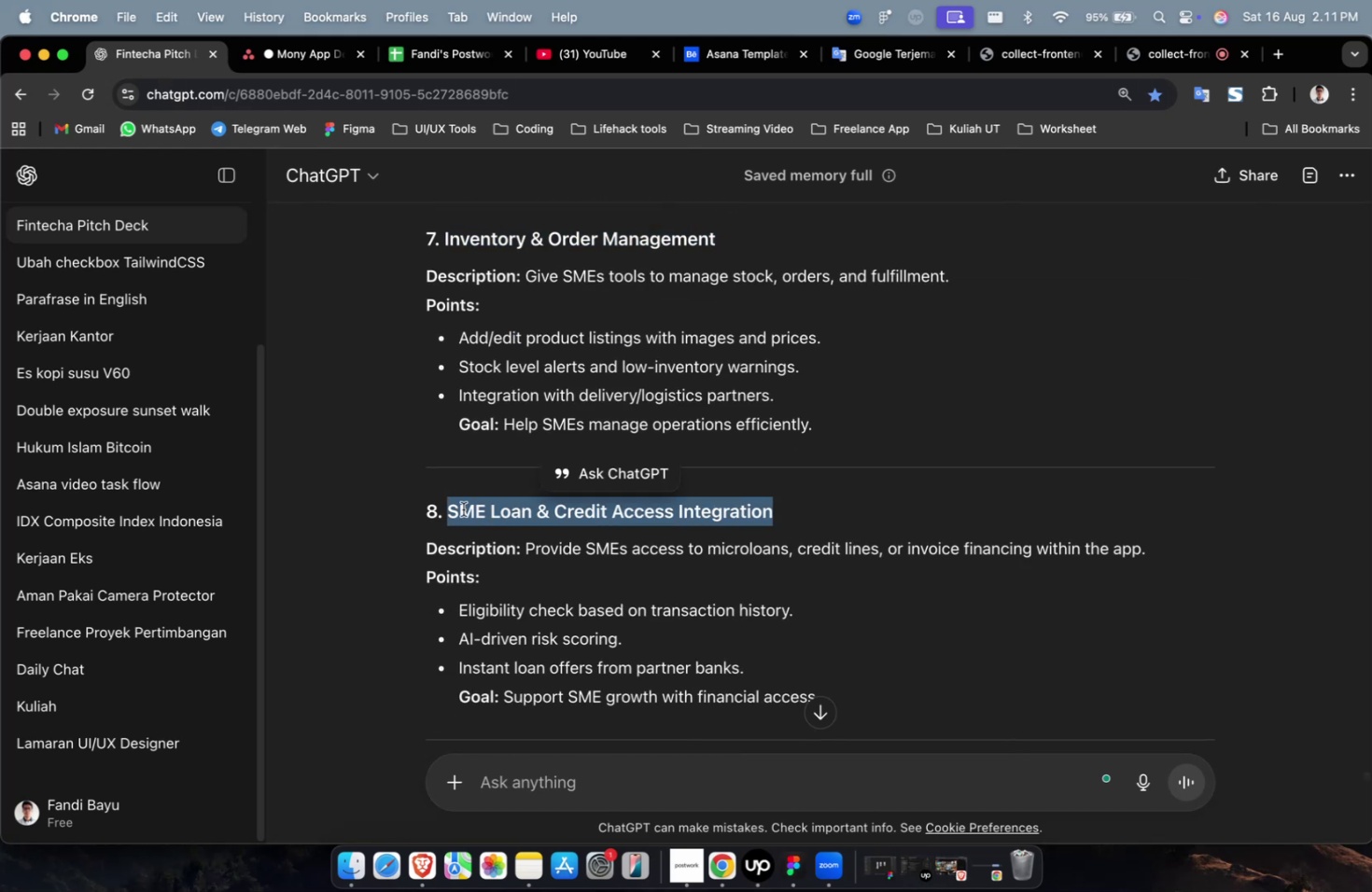 
key(Meta+C)
 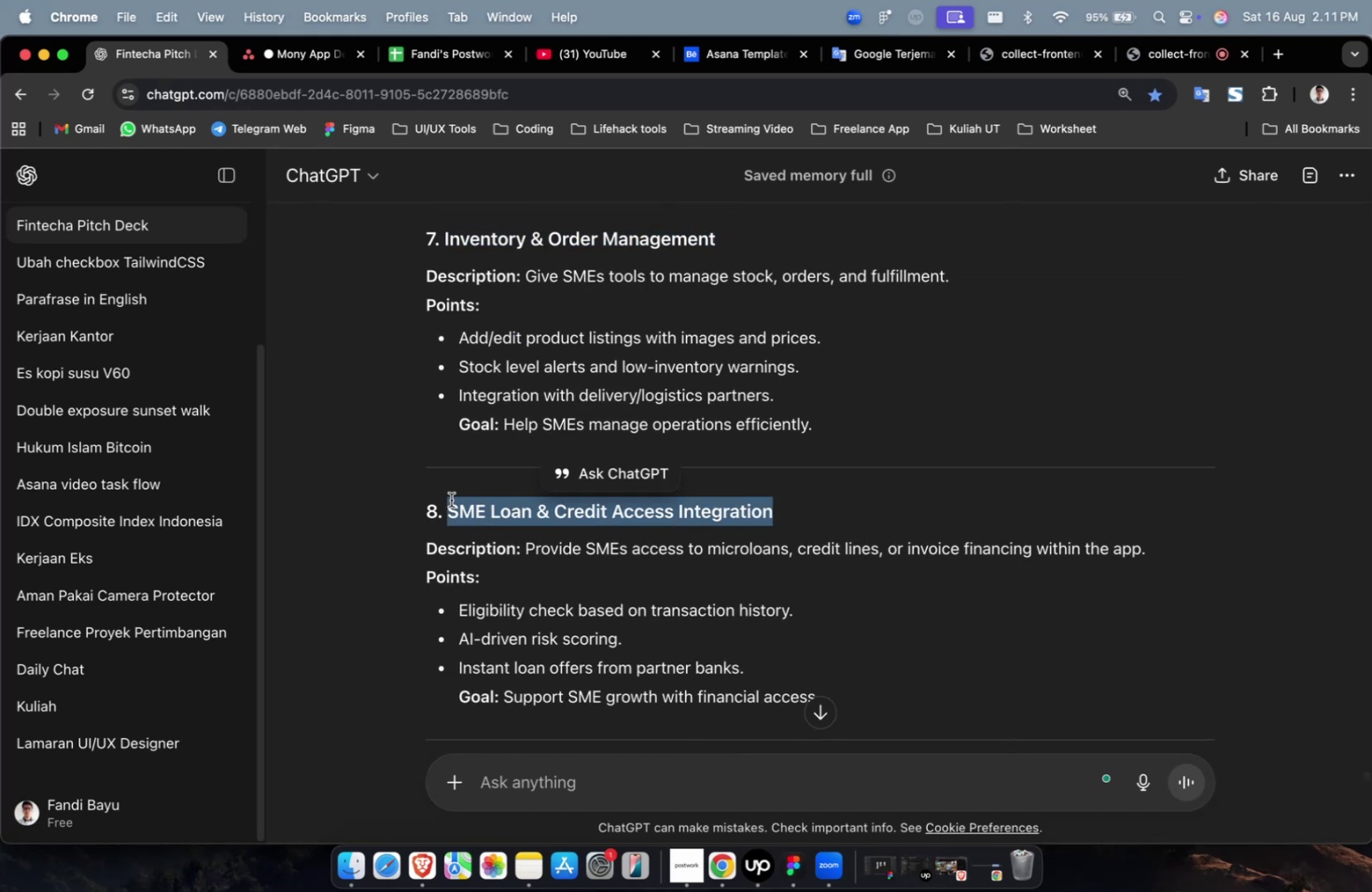 
key(Meta+C)
 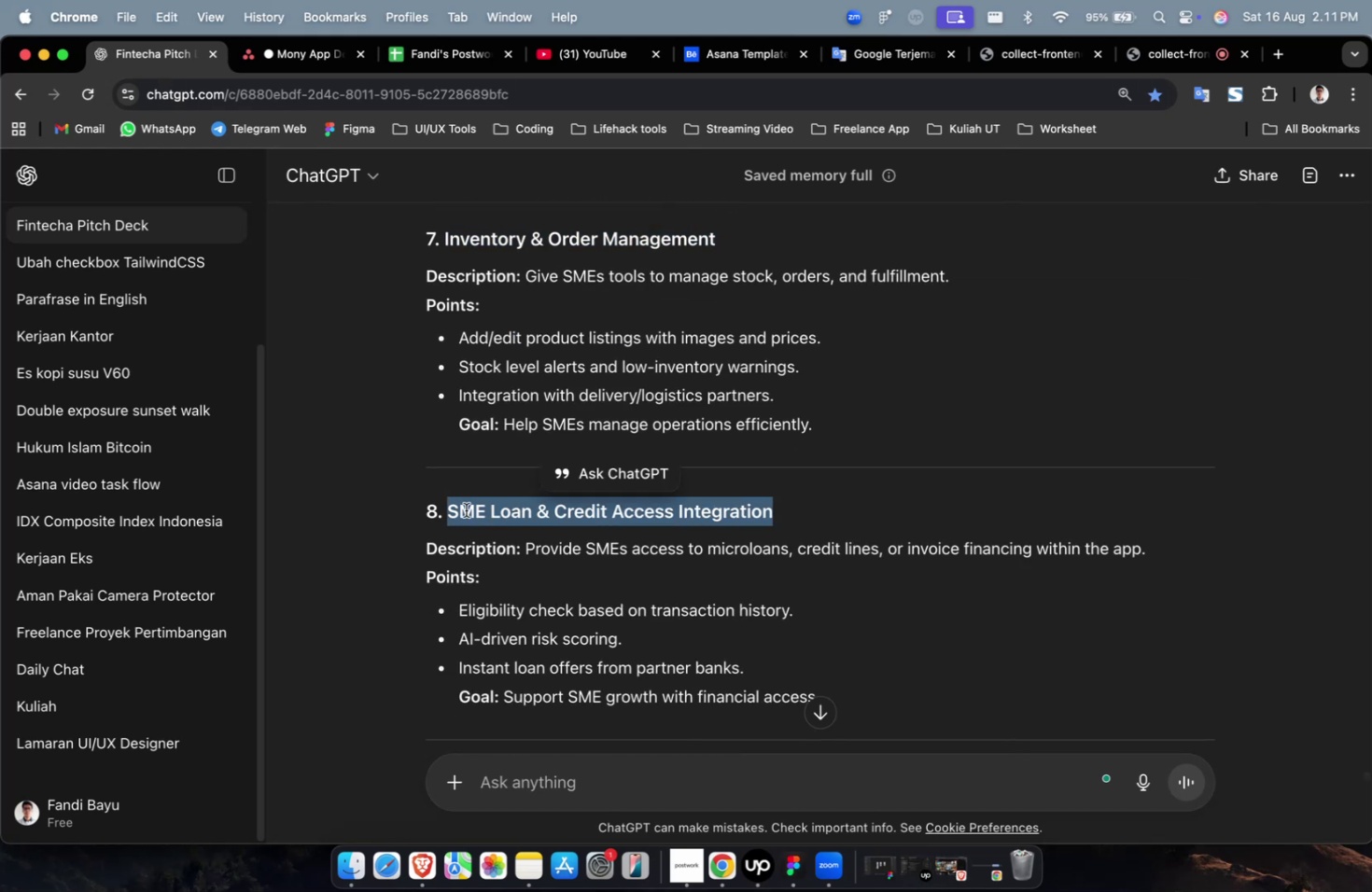 
key(Meta+C)
 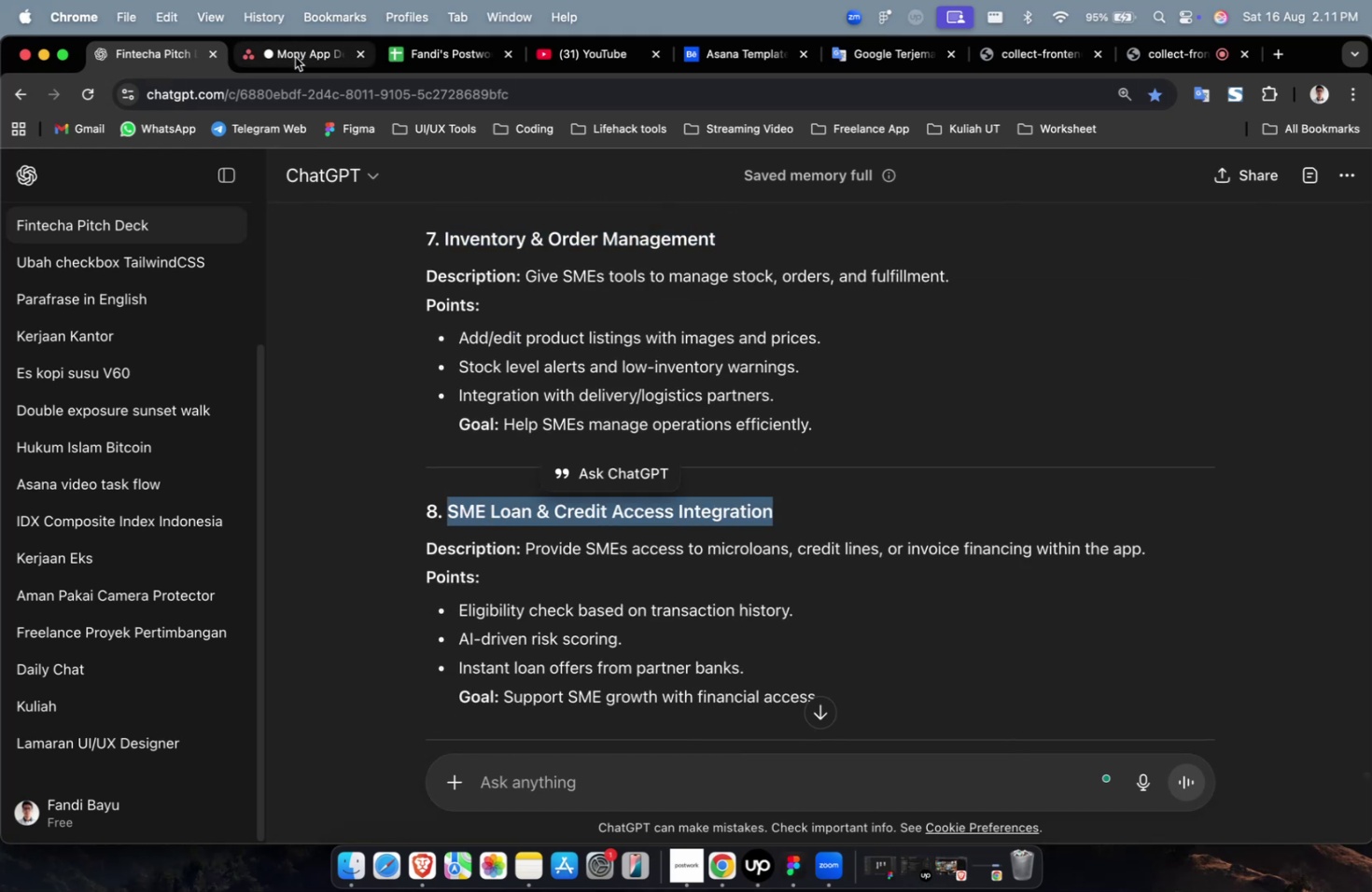 
left_click([295, 58])
 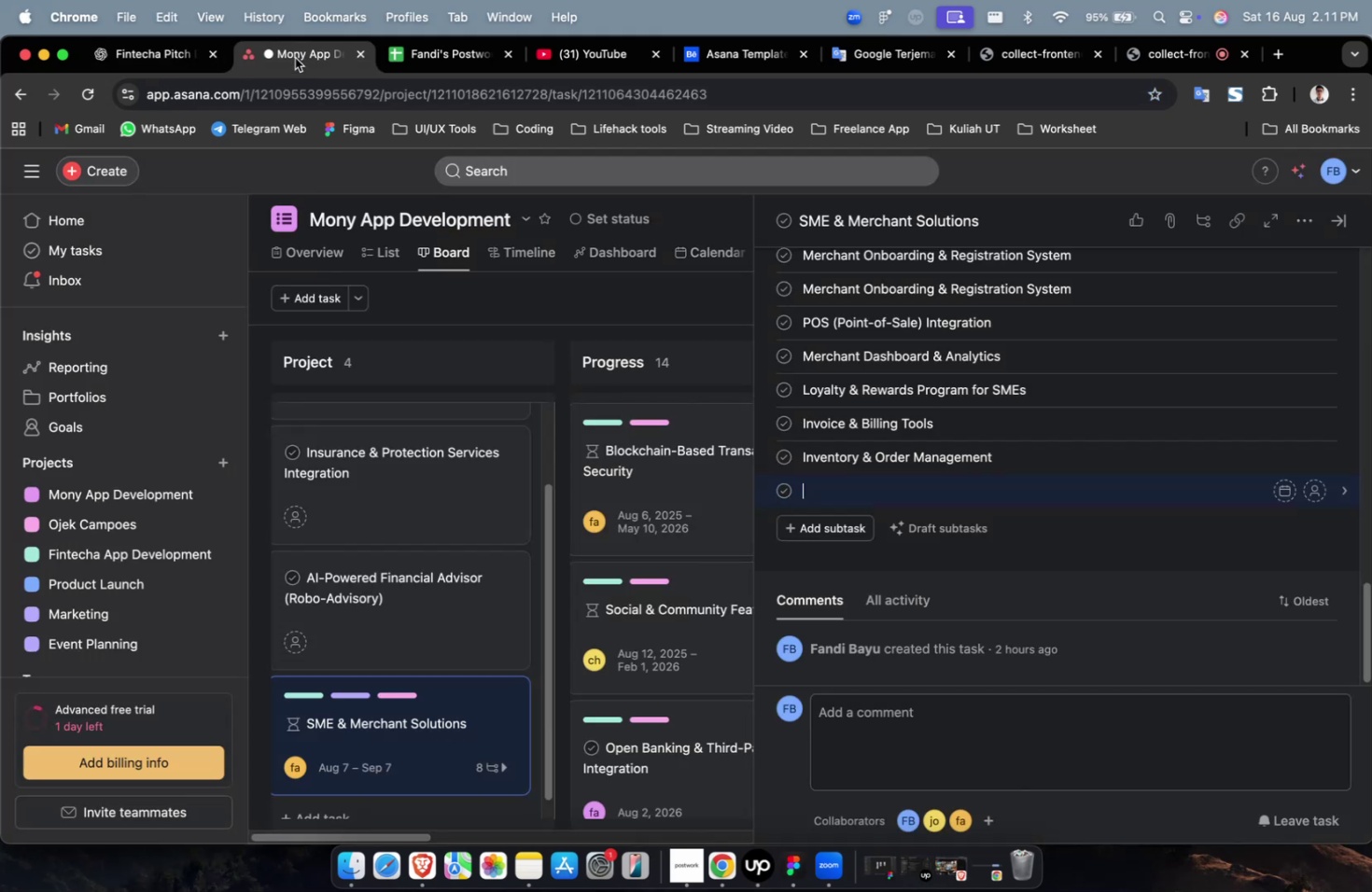 
key(Meta+V)
 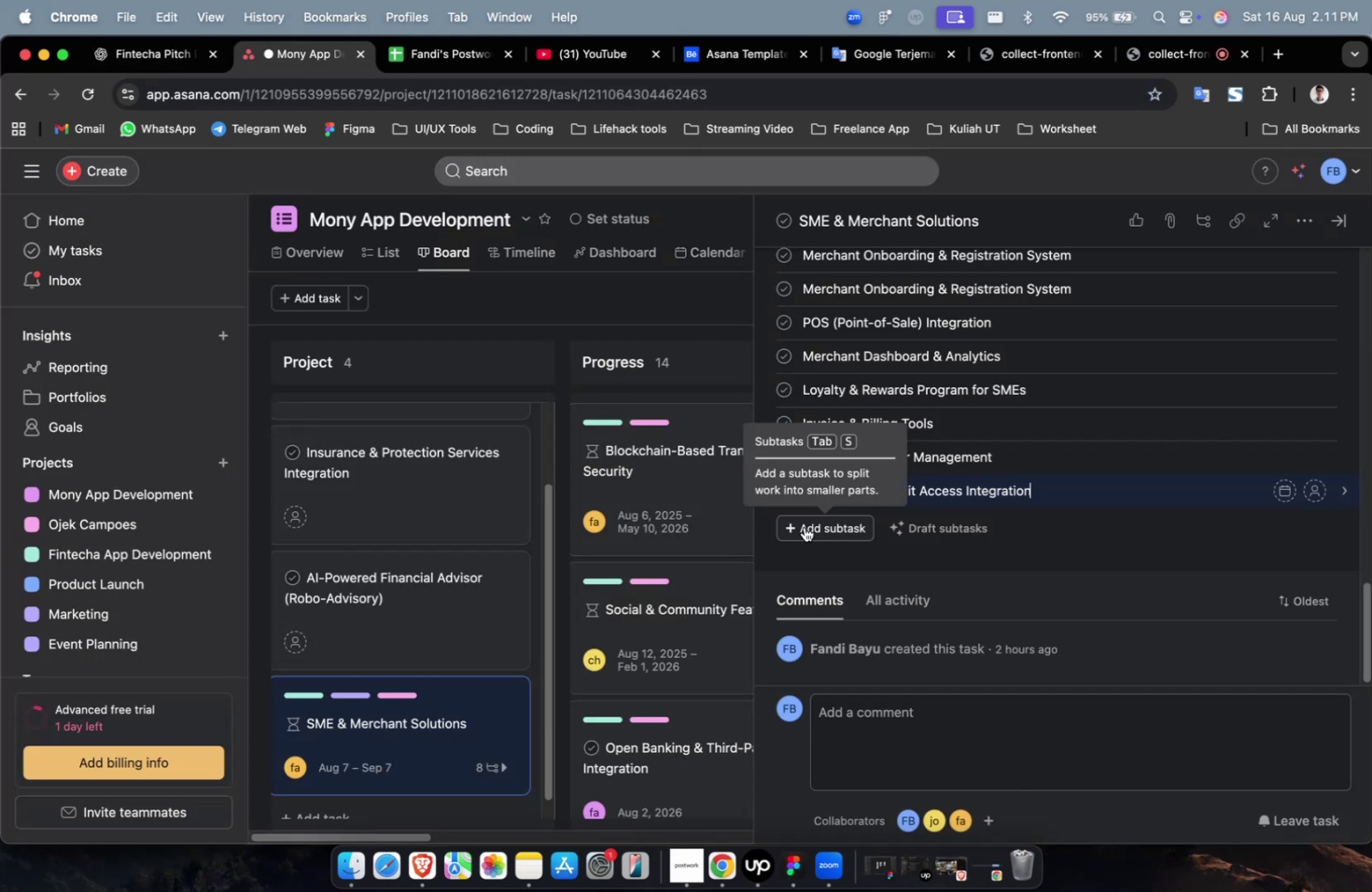 
left_click([804, 526])
 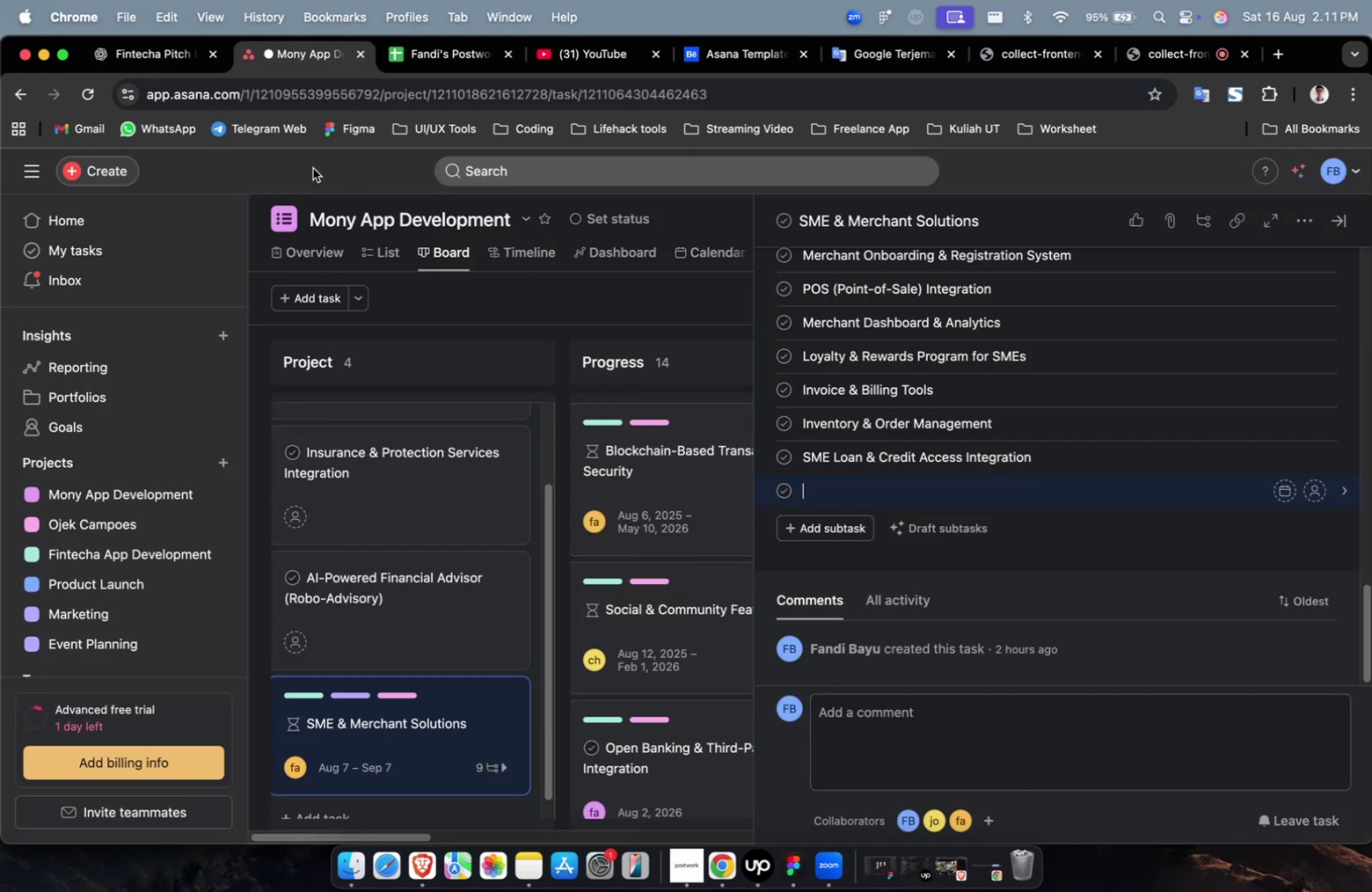 
left_click([151, 63])
 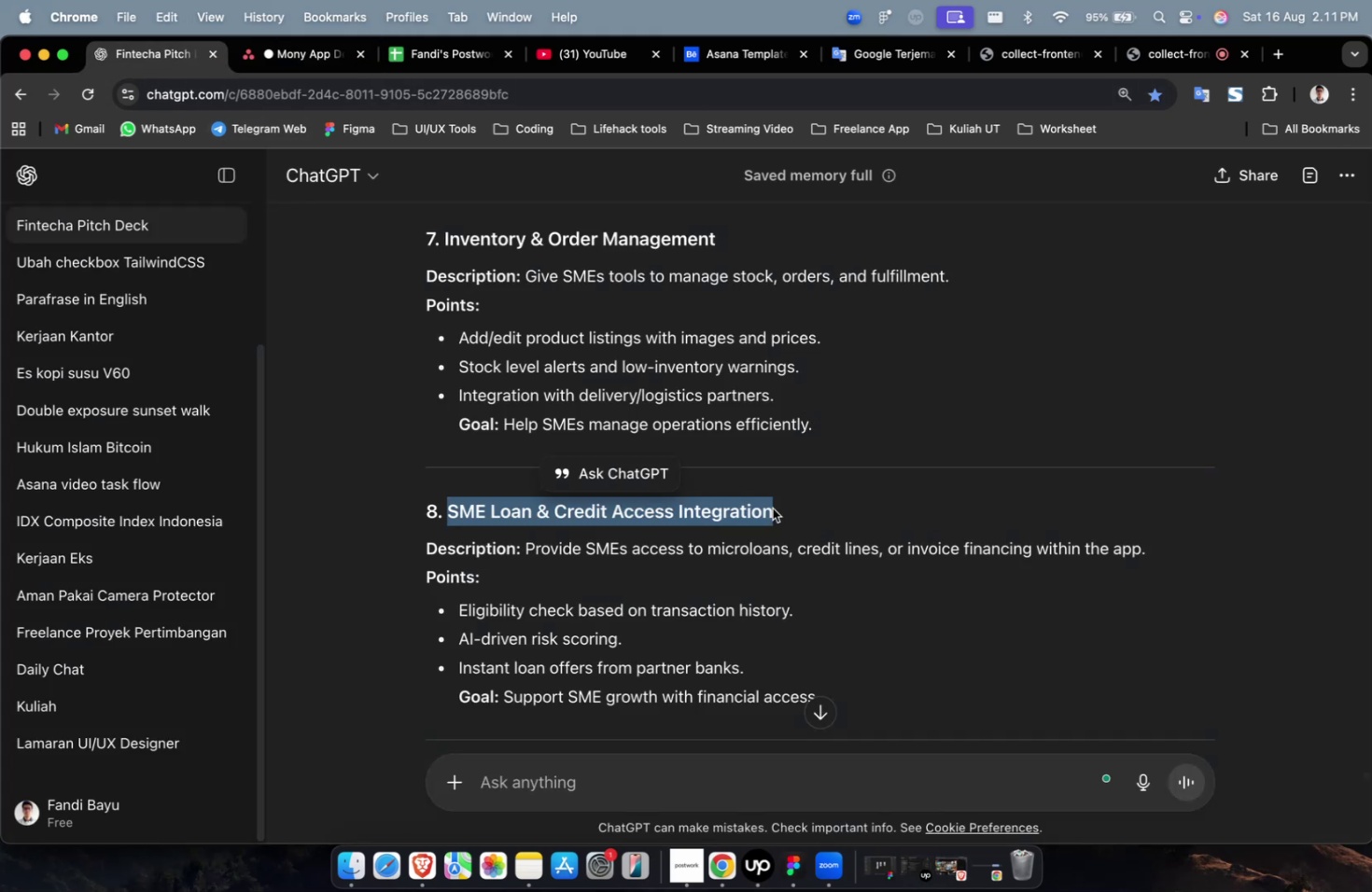 
scroll: coordinate [819, 555], scroll_direction: down, amount: 6.0
 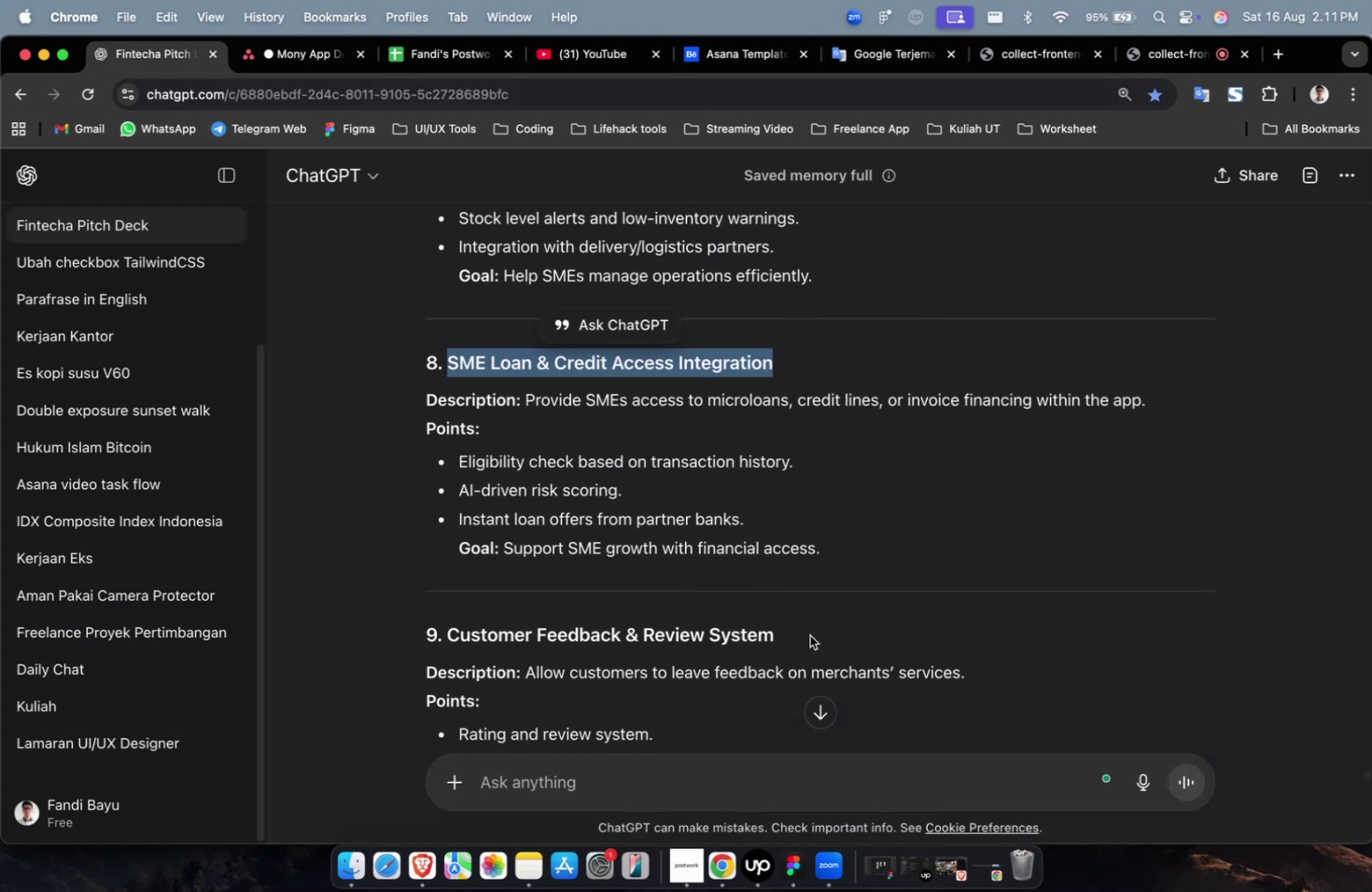 
left_click_drag(start_coordinate=[779, 634], to_coordinate=[447, 637])
 